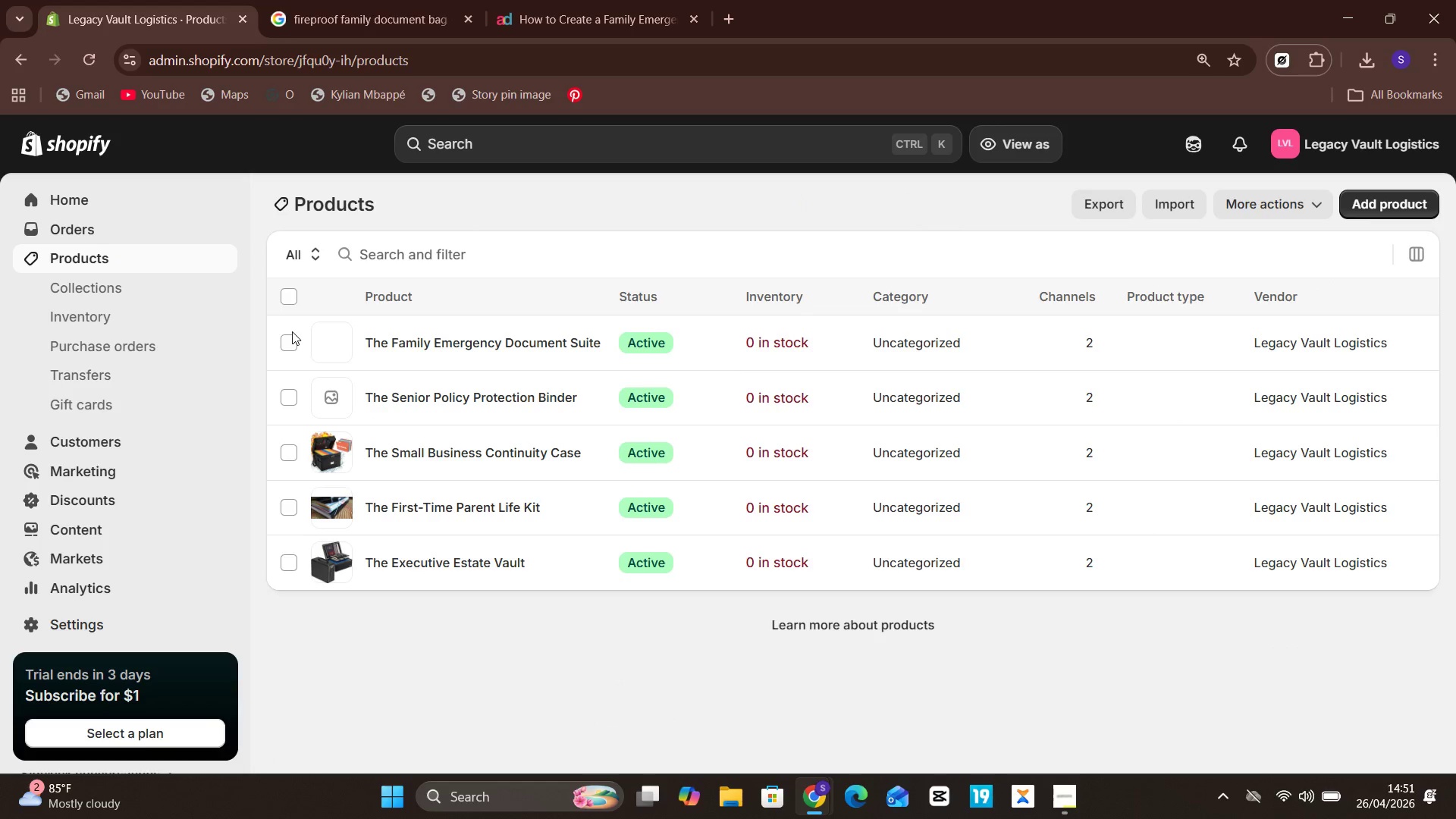 
left_click([583, 389])
 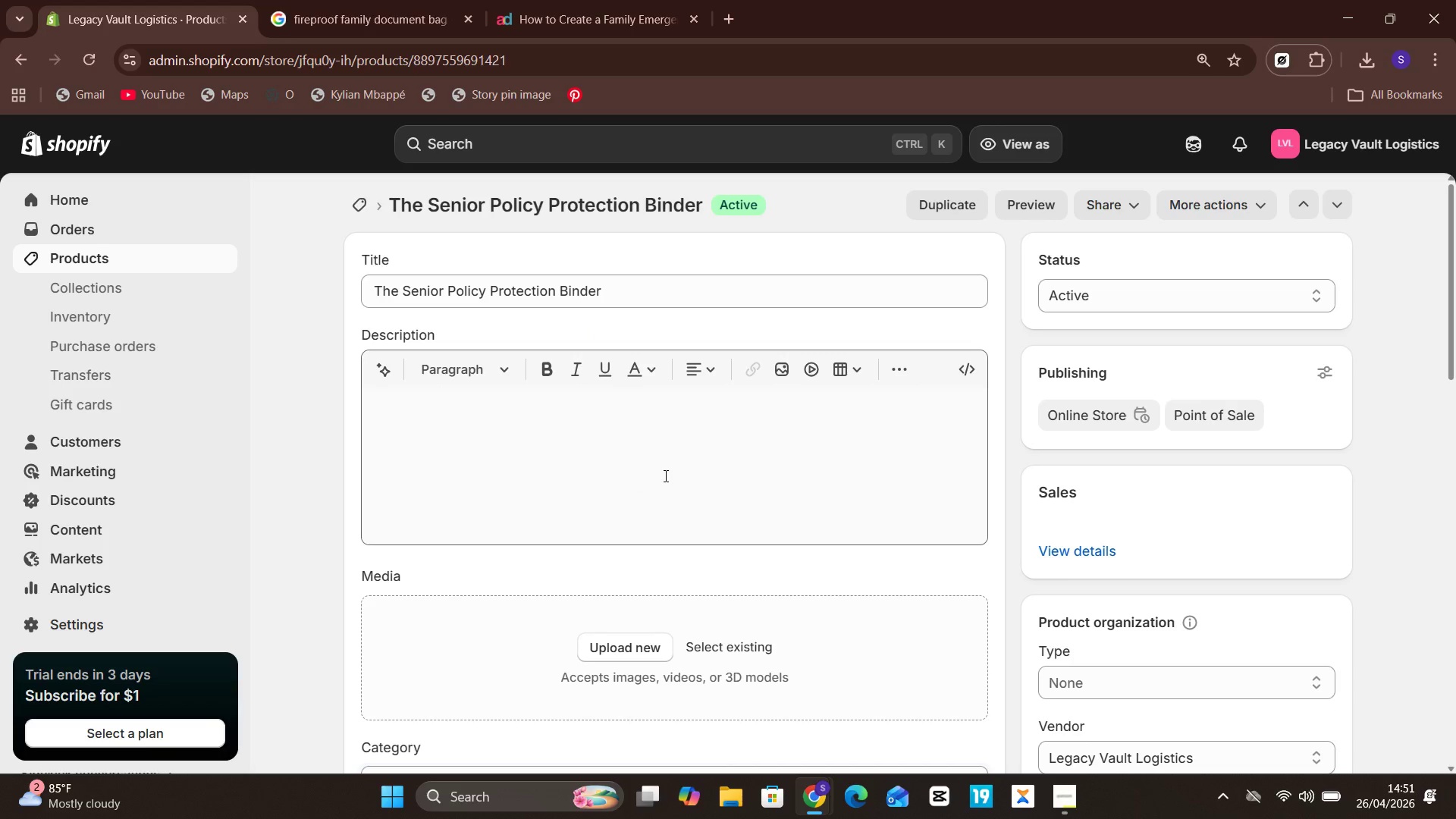 
wait(5.48)
 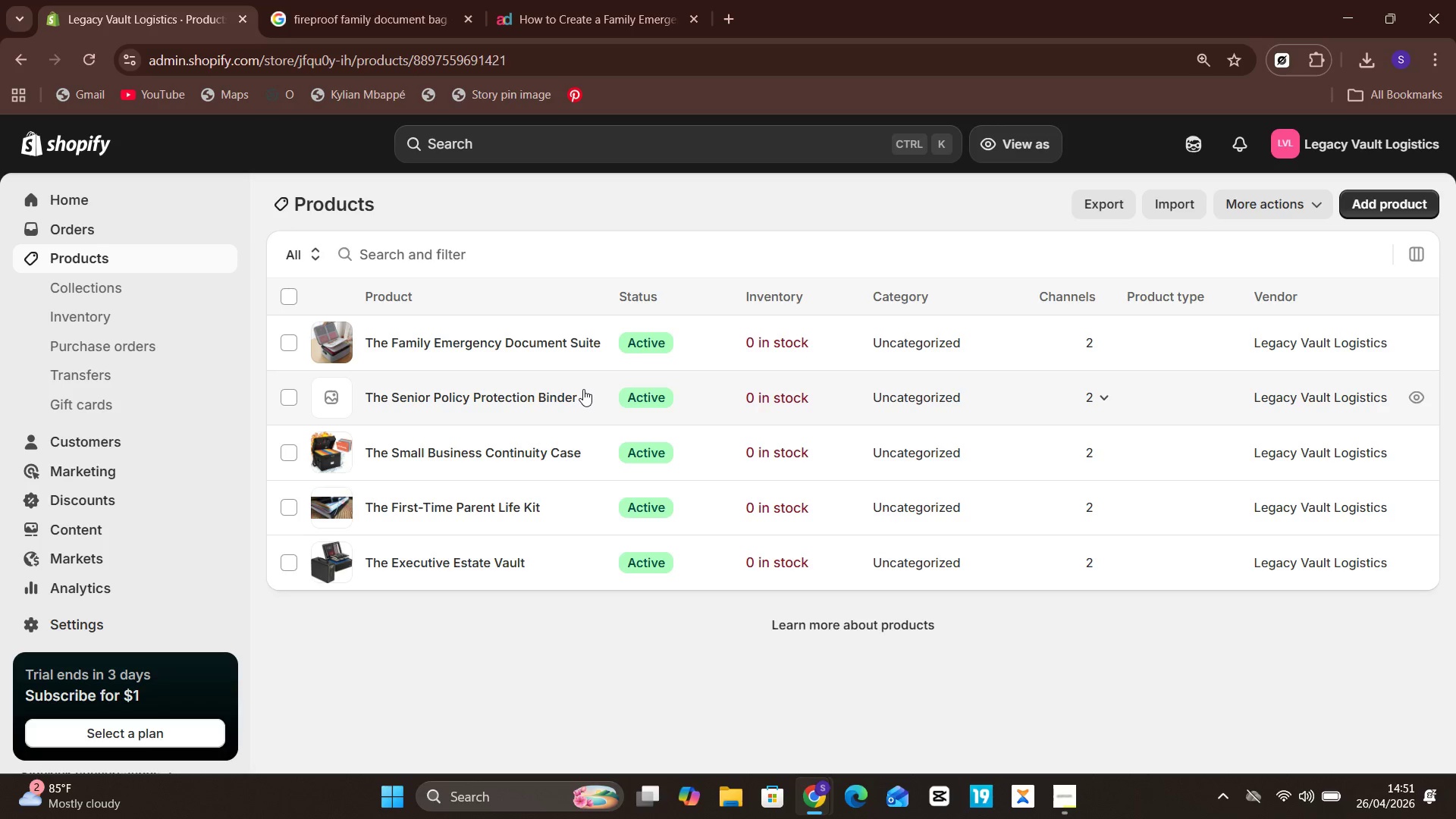 
left_click([664, 474])
 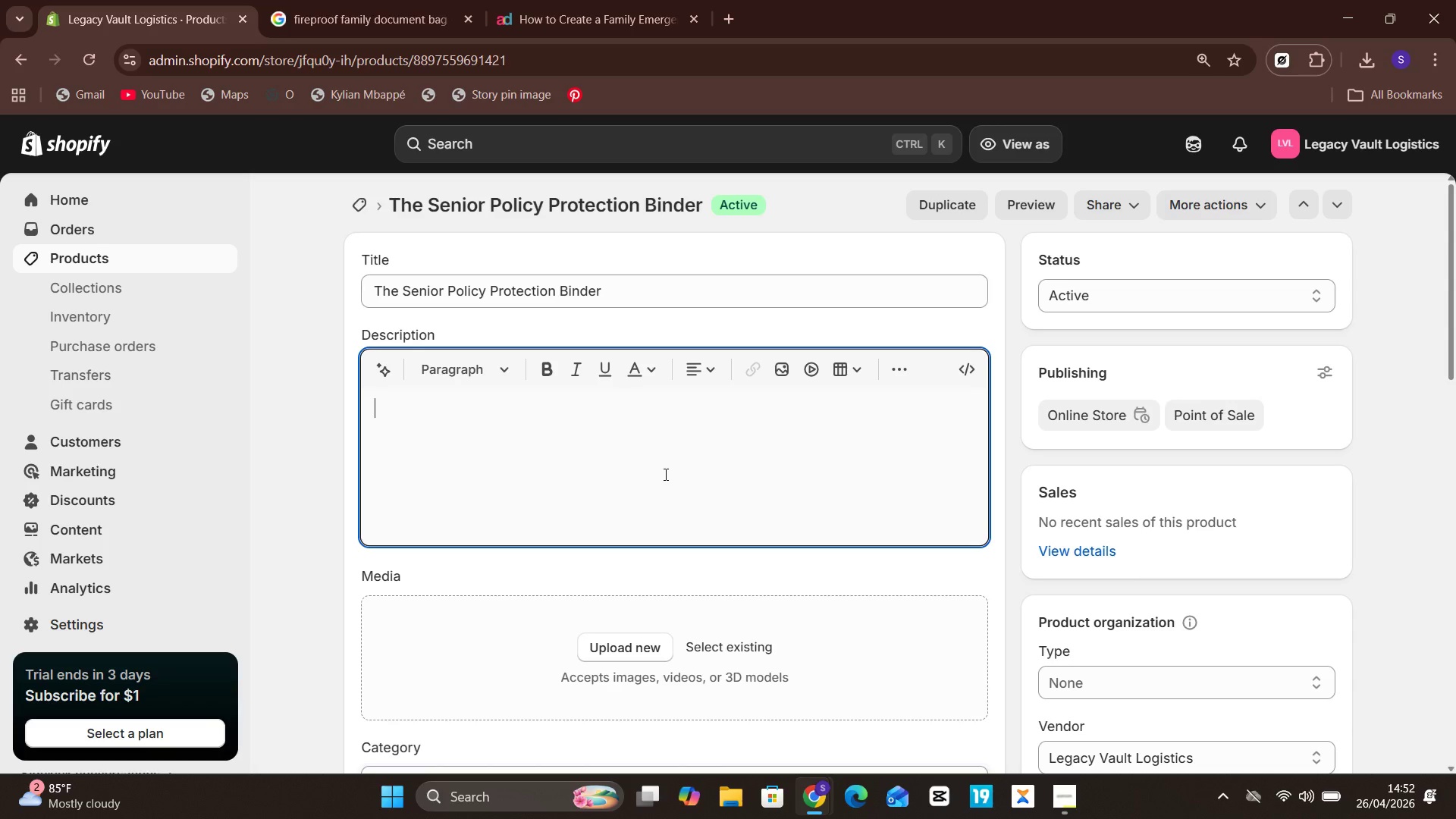 
wait(35.33)
 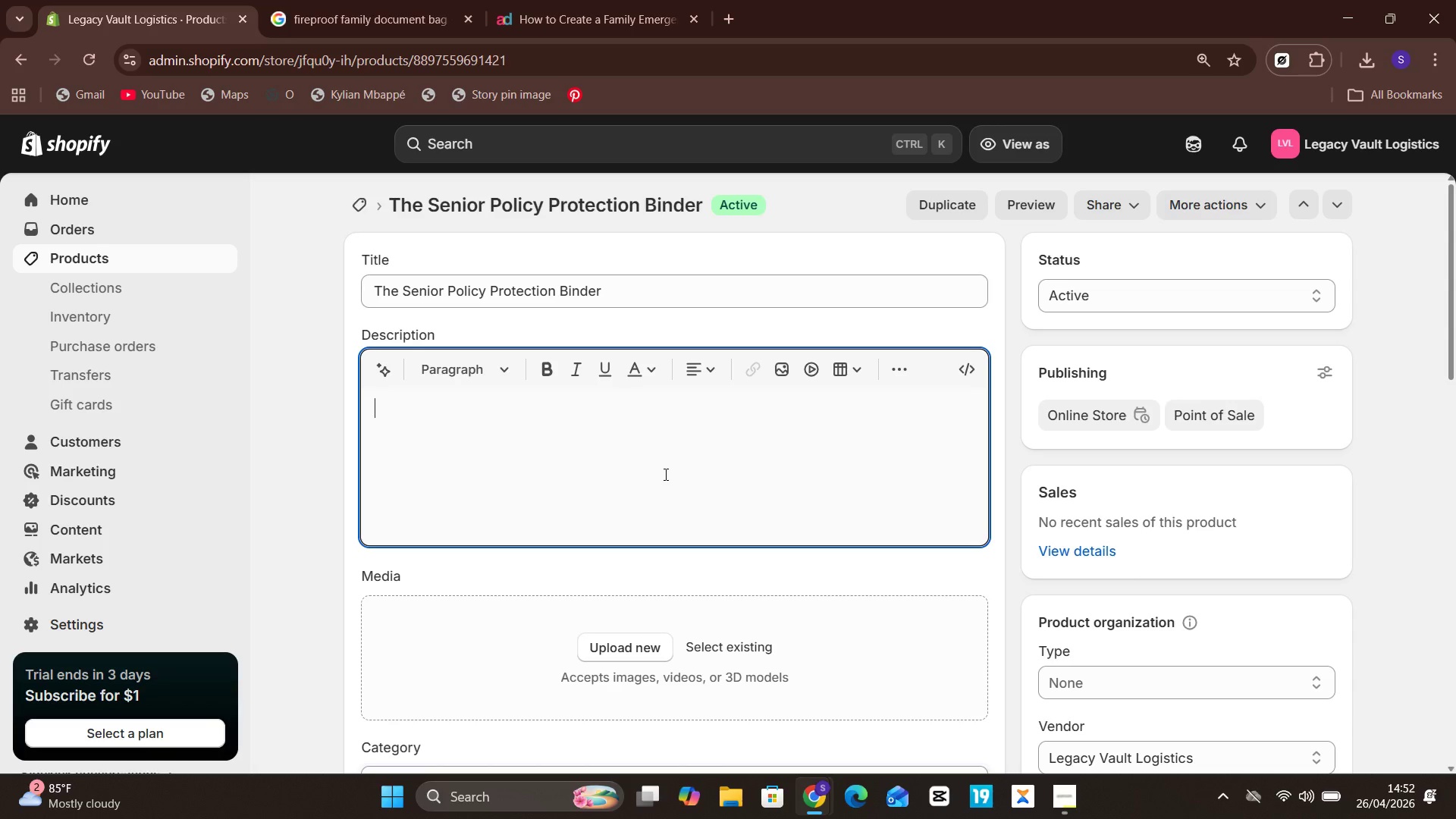 
left_click([645, 485])
 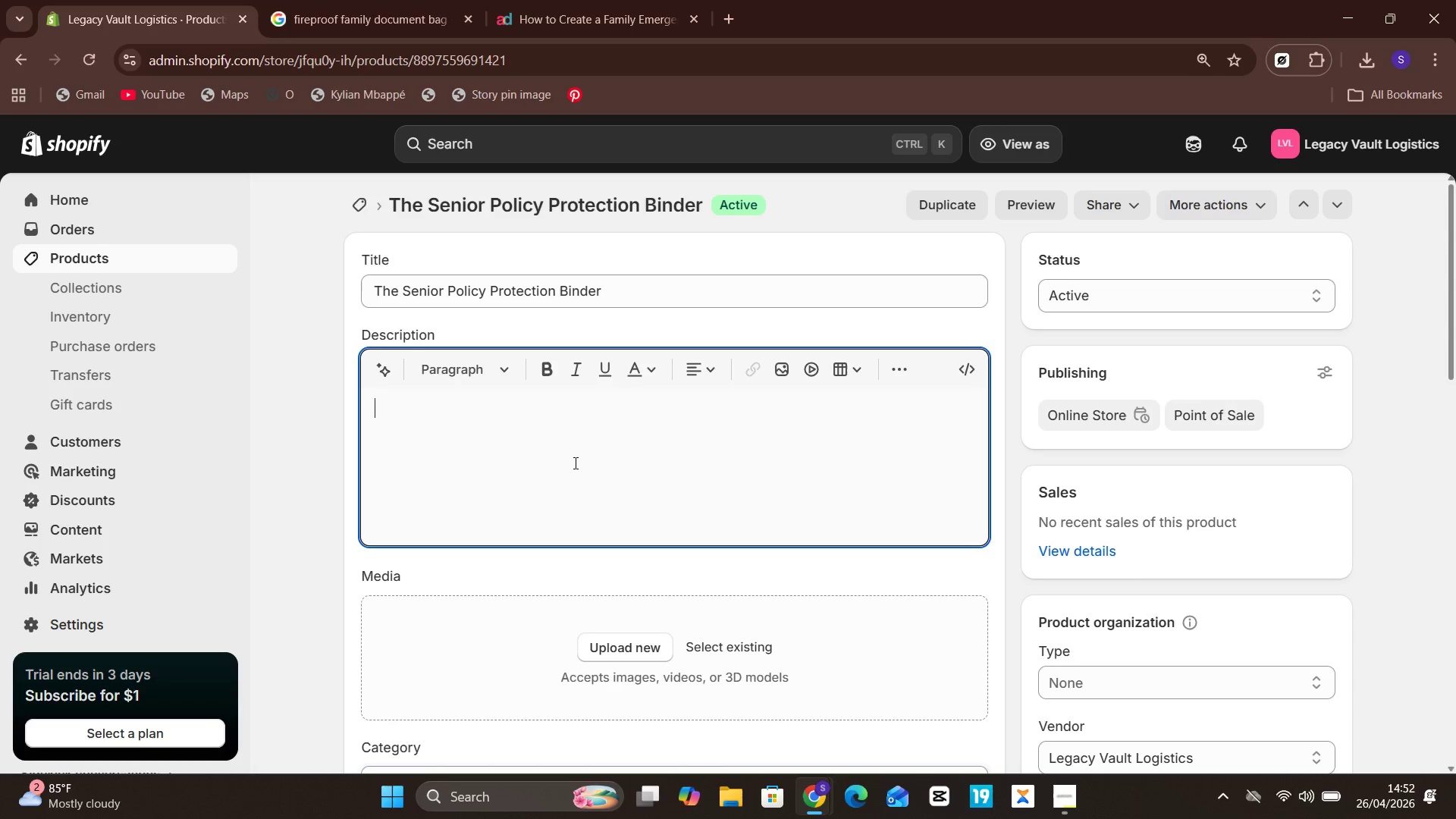 
left_click([632, 491])
 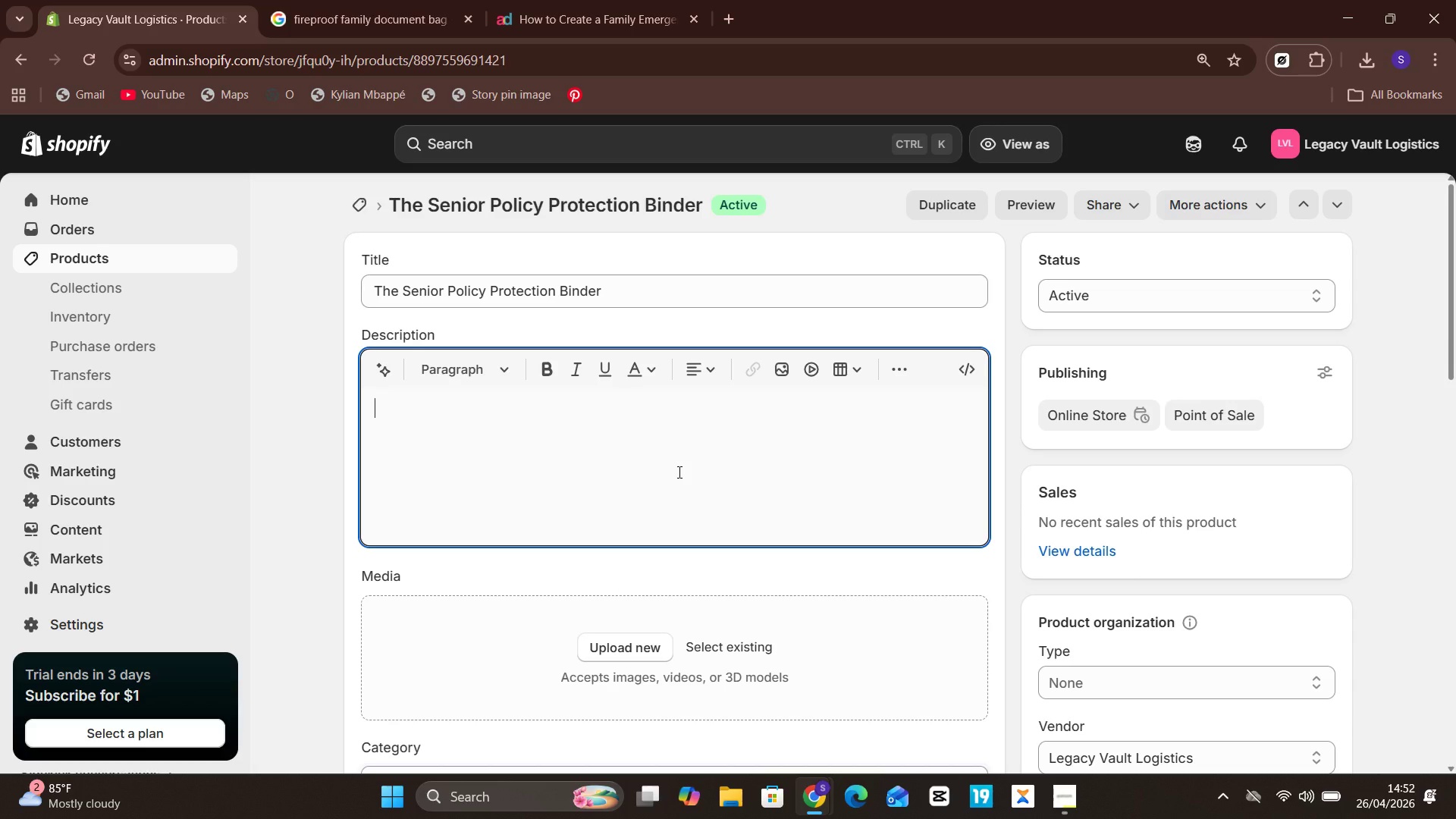 
wait(29.91)
 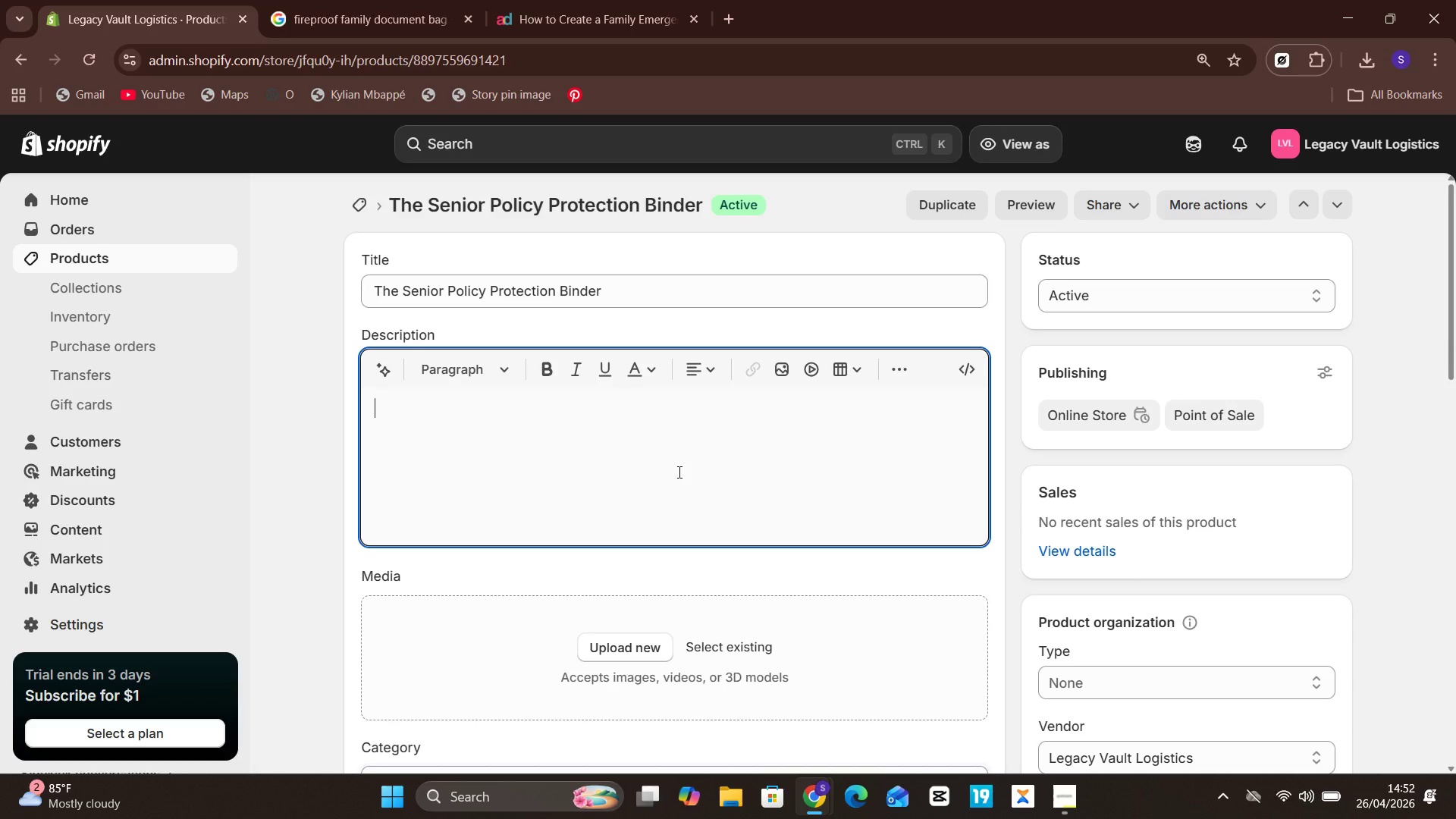 
key(CapsLock)
 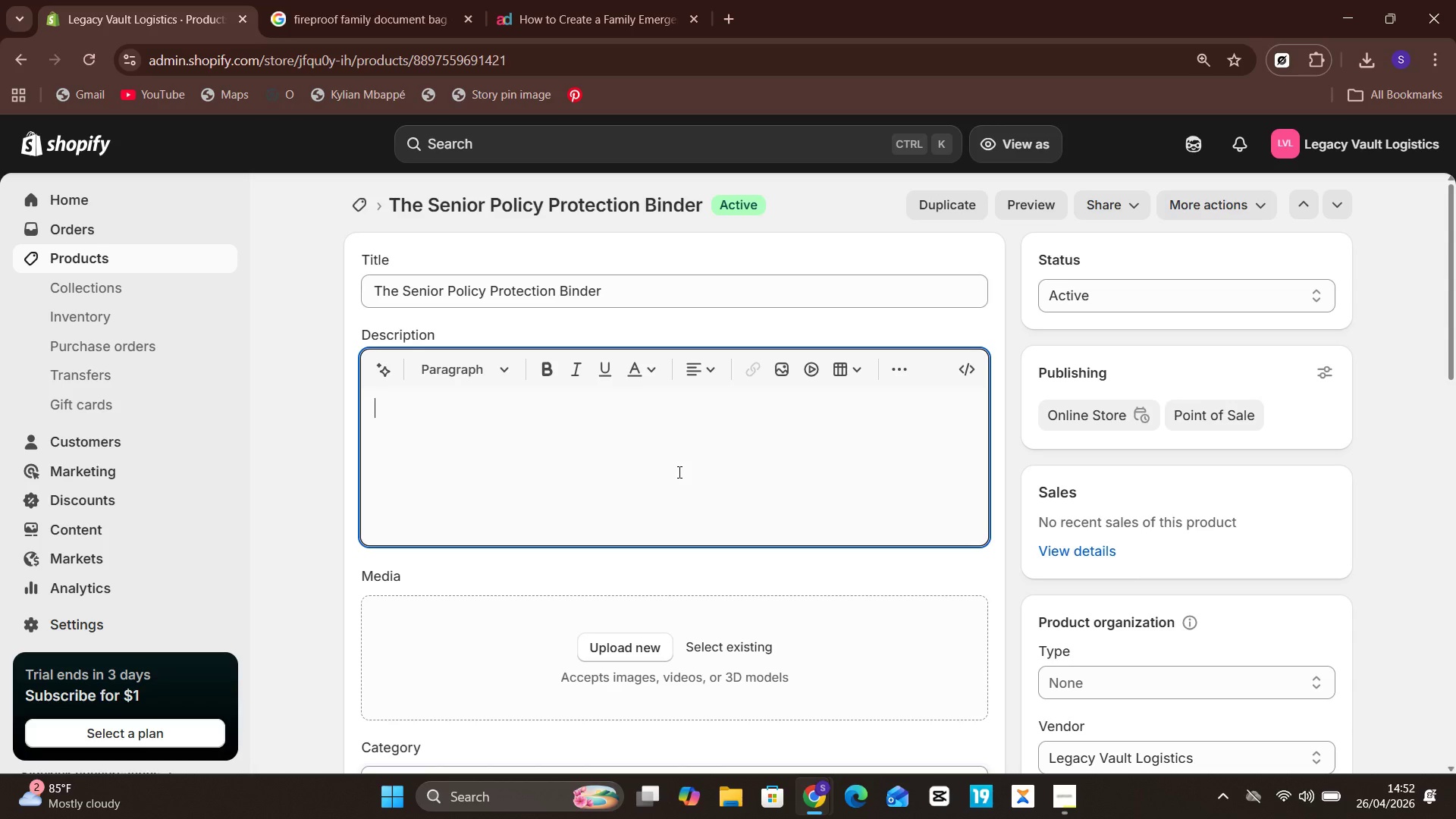 
key(A)
 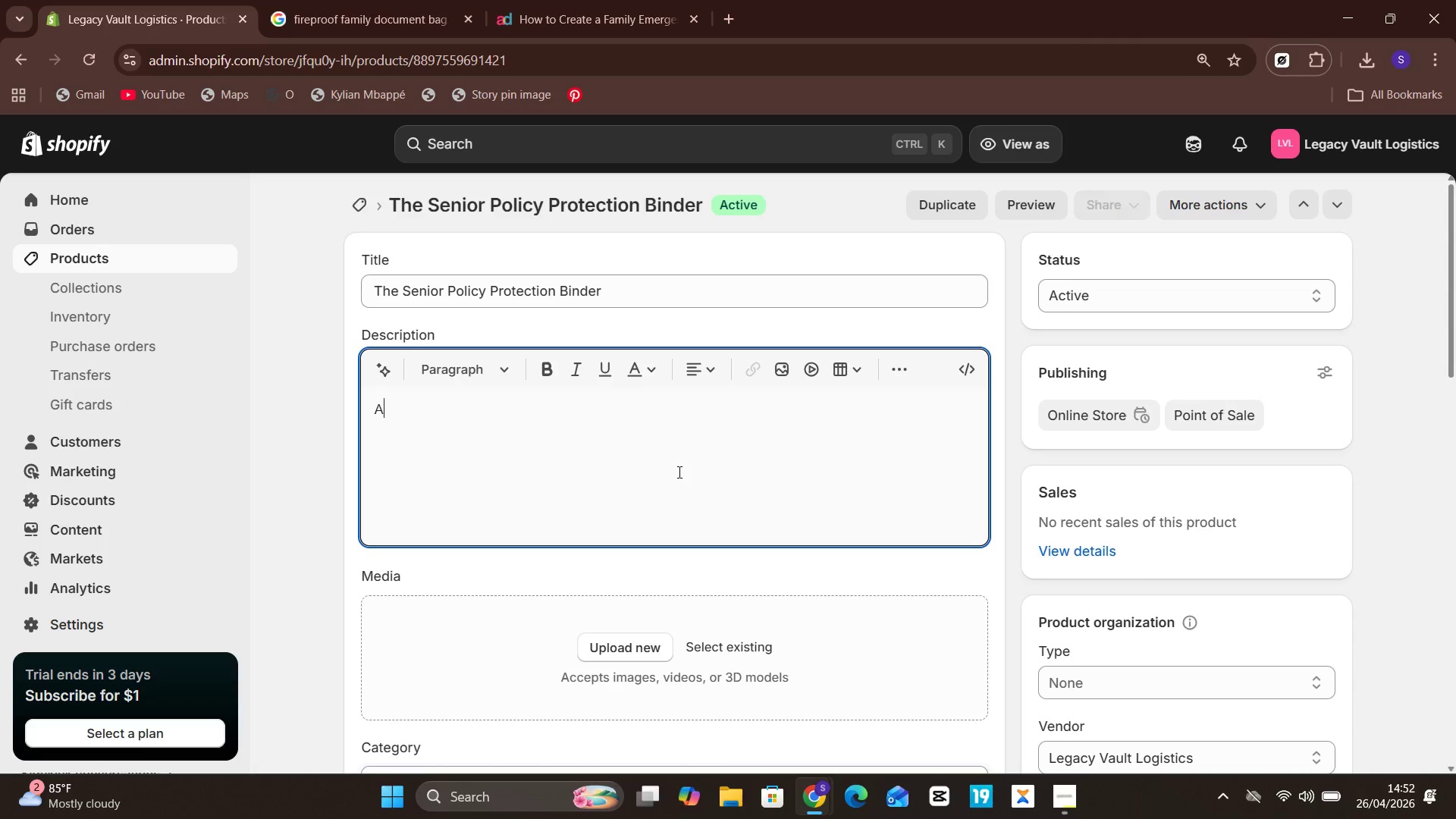 
key(CapsLock)
 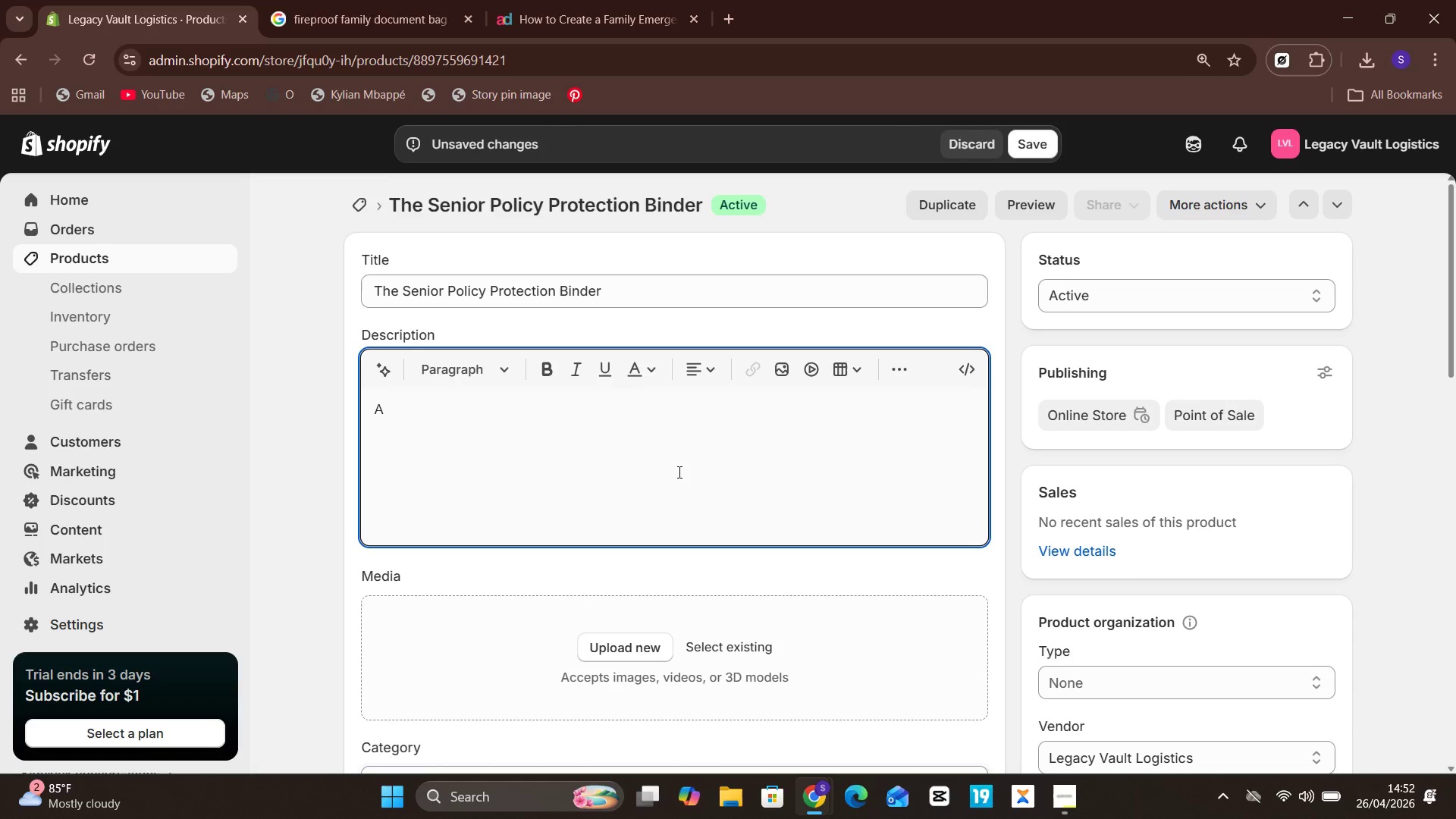 
key(Space)
 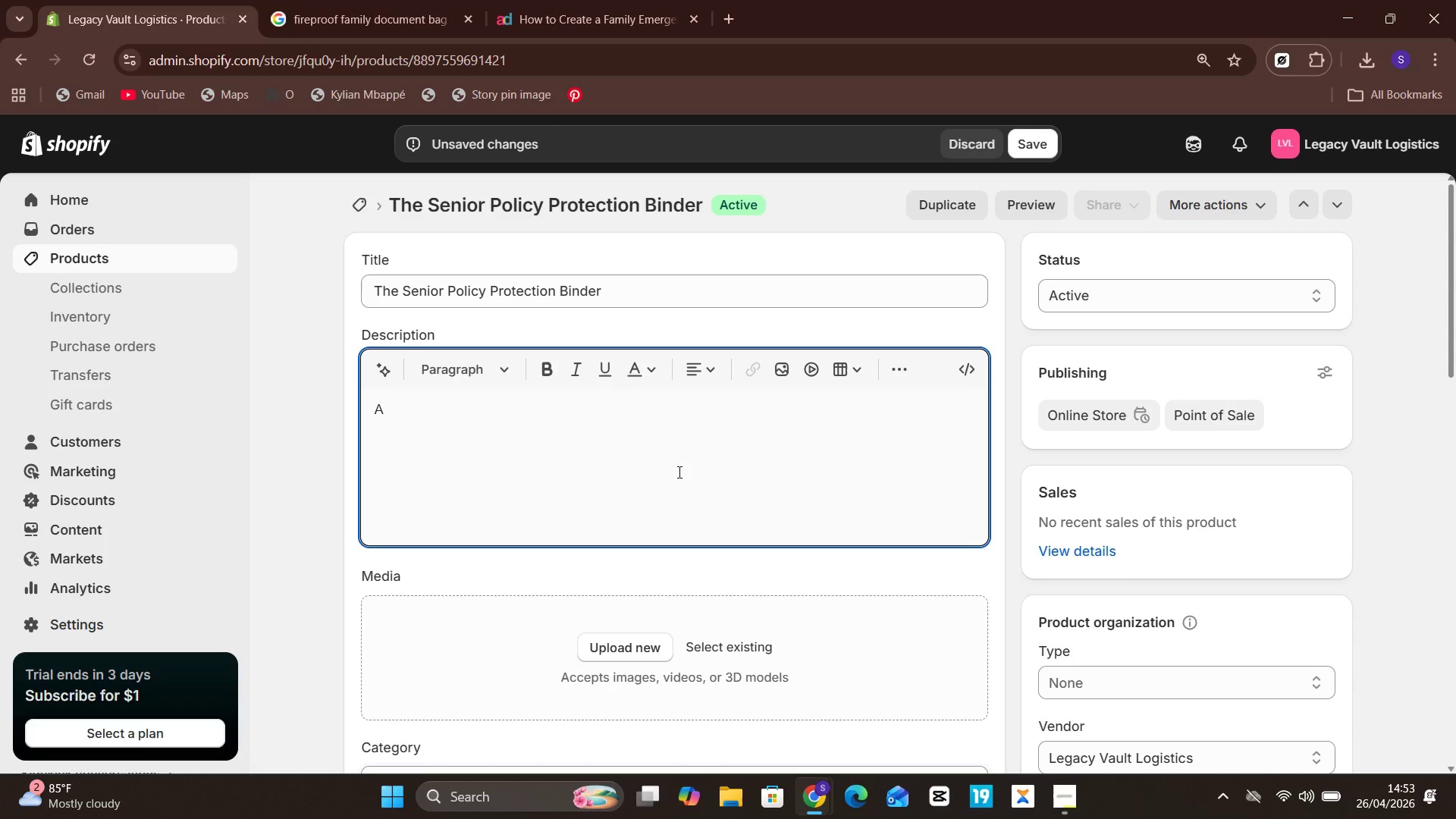 
wait(5.44)
 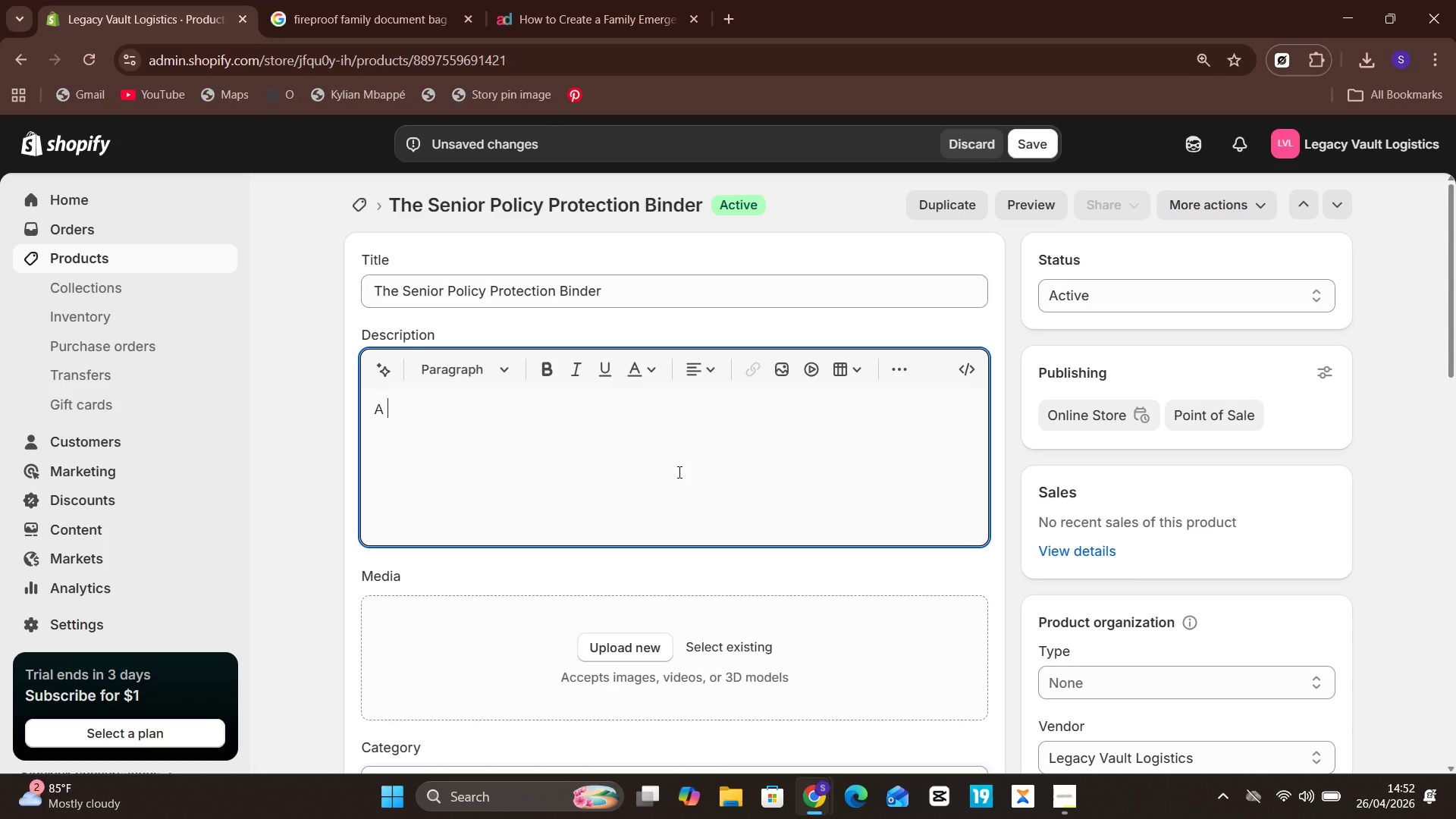 
type(simple but secure binder)
 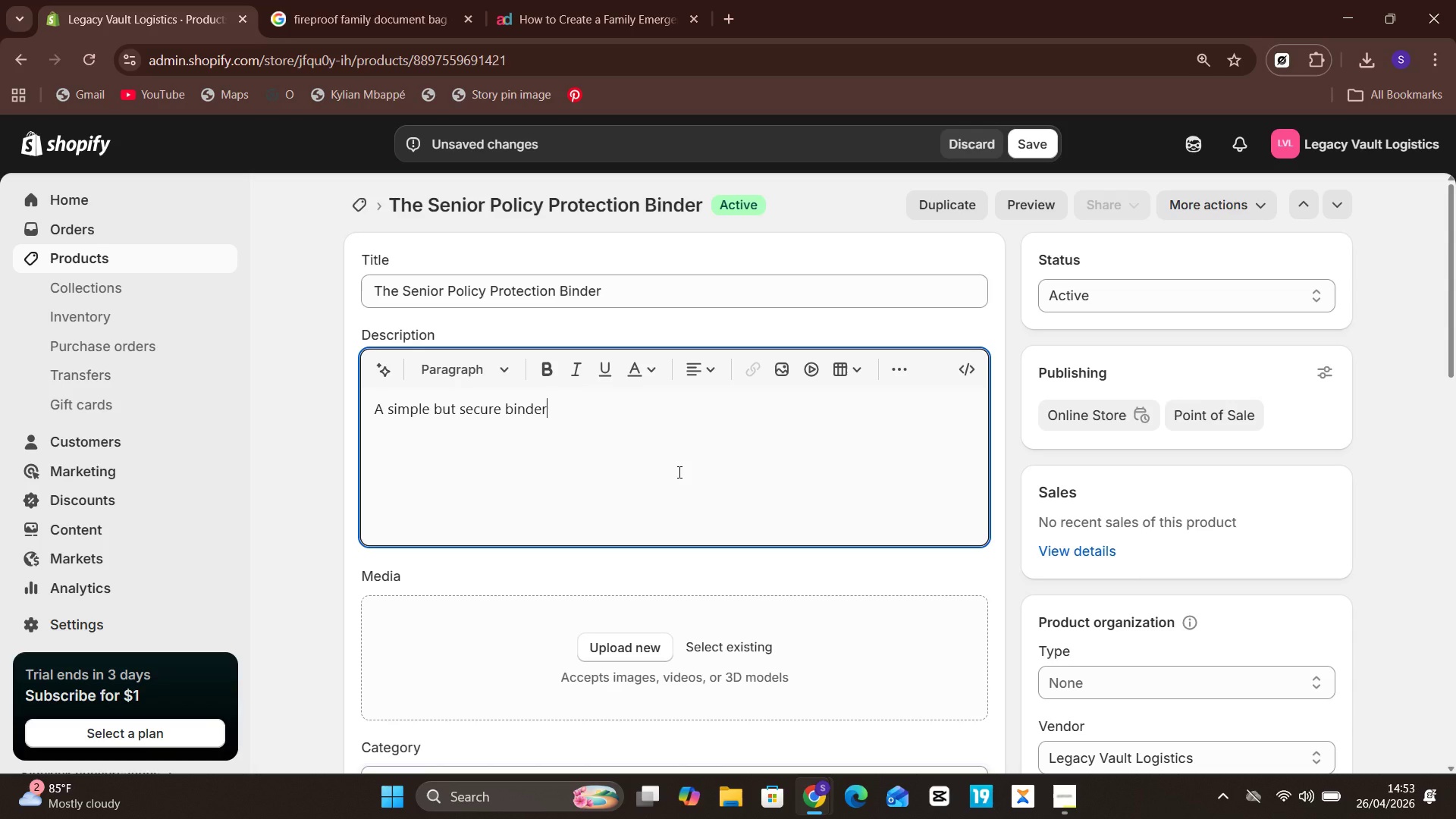 
wait(10.47)
 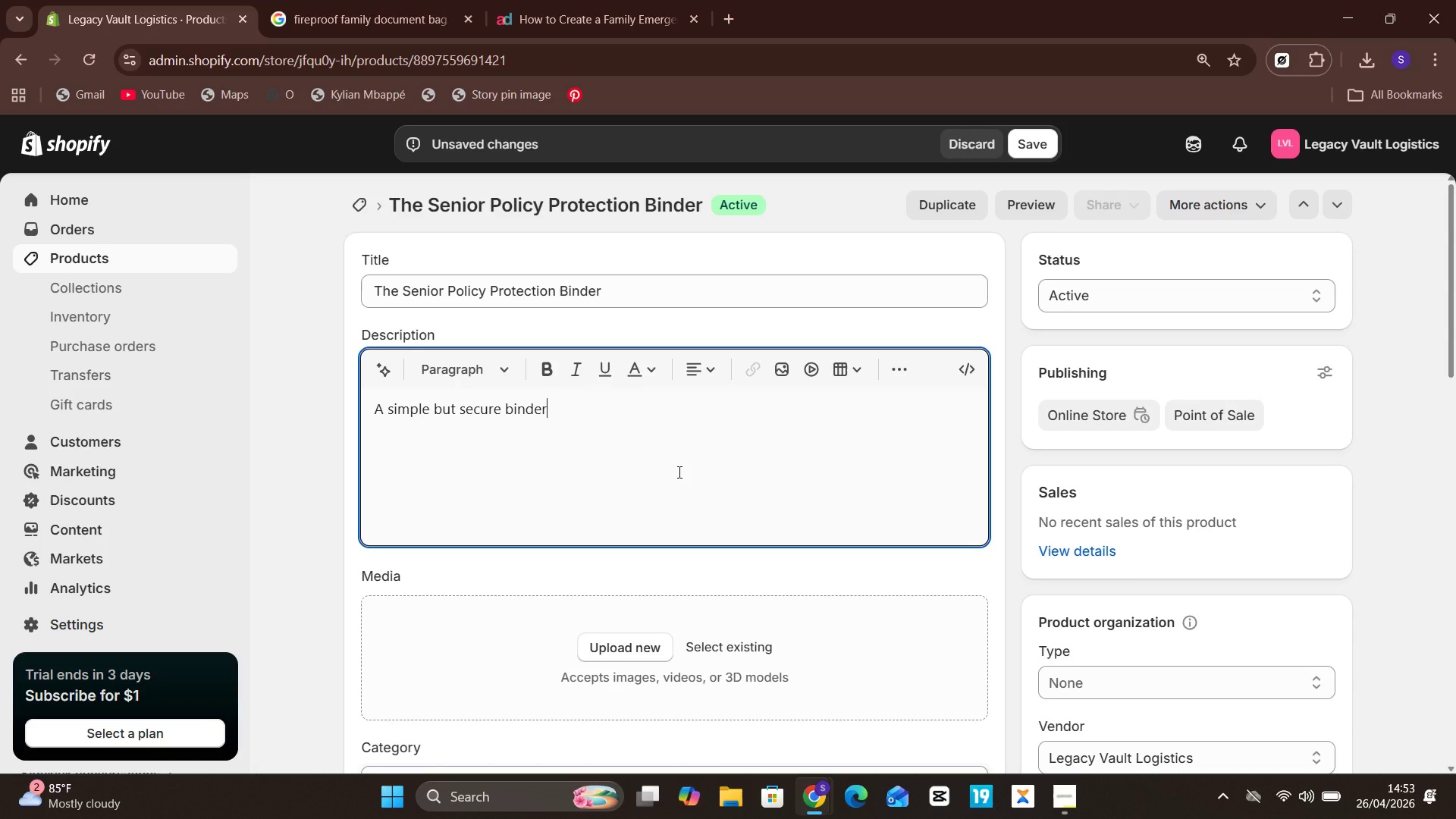 
type( )
key(Backspace)
type( for )
 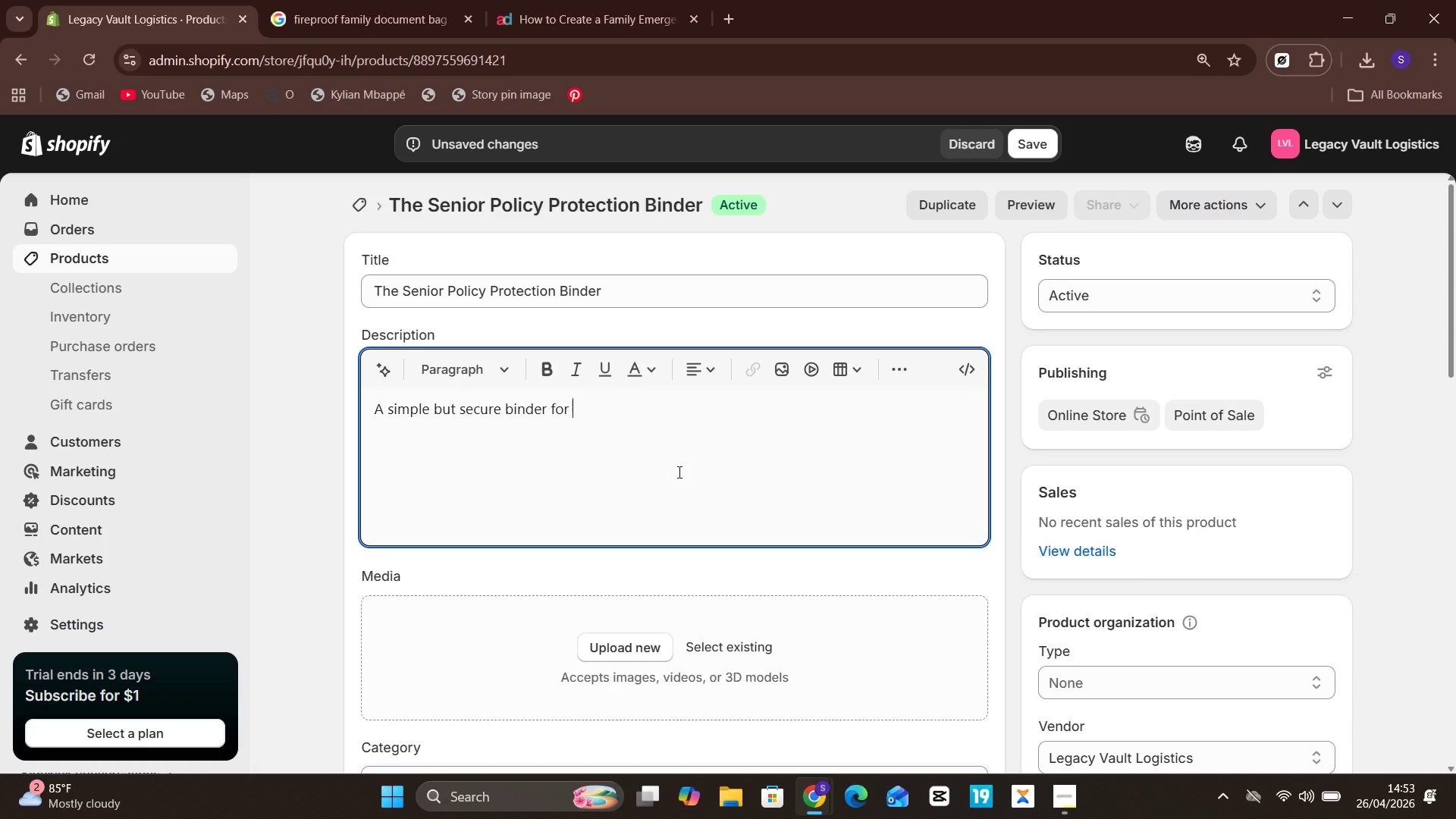 
wait(7.49)
 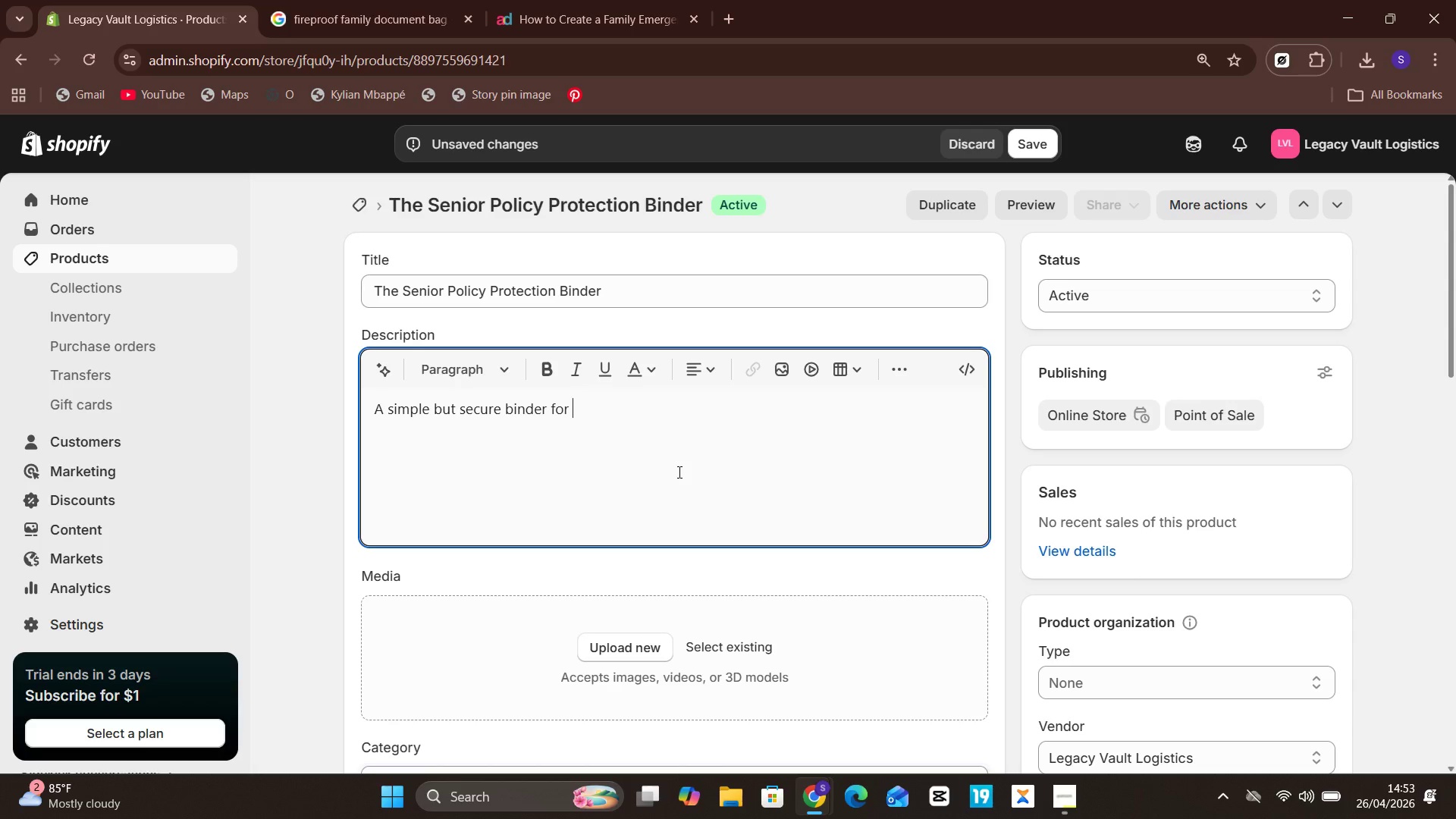 
type(seniors ans)
key(Backspace)
type(d )
 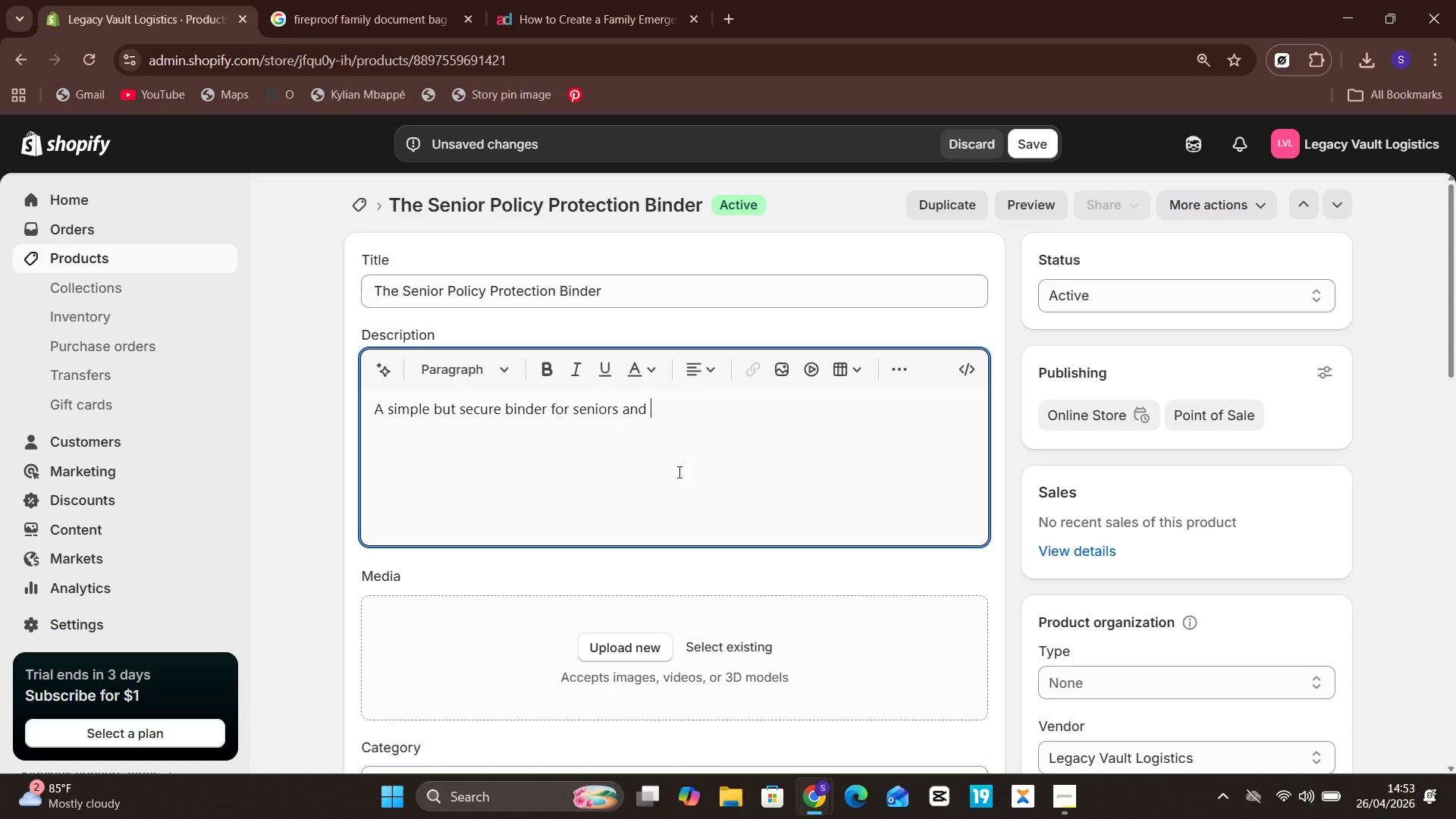 
wait(14.78)
 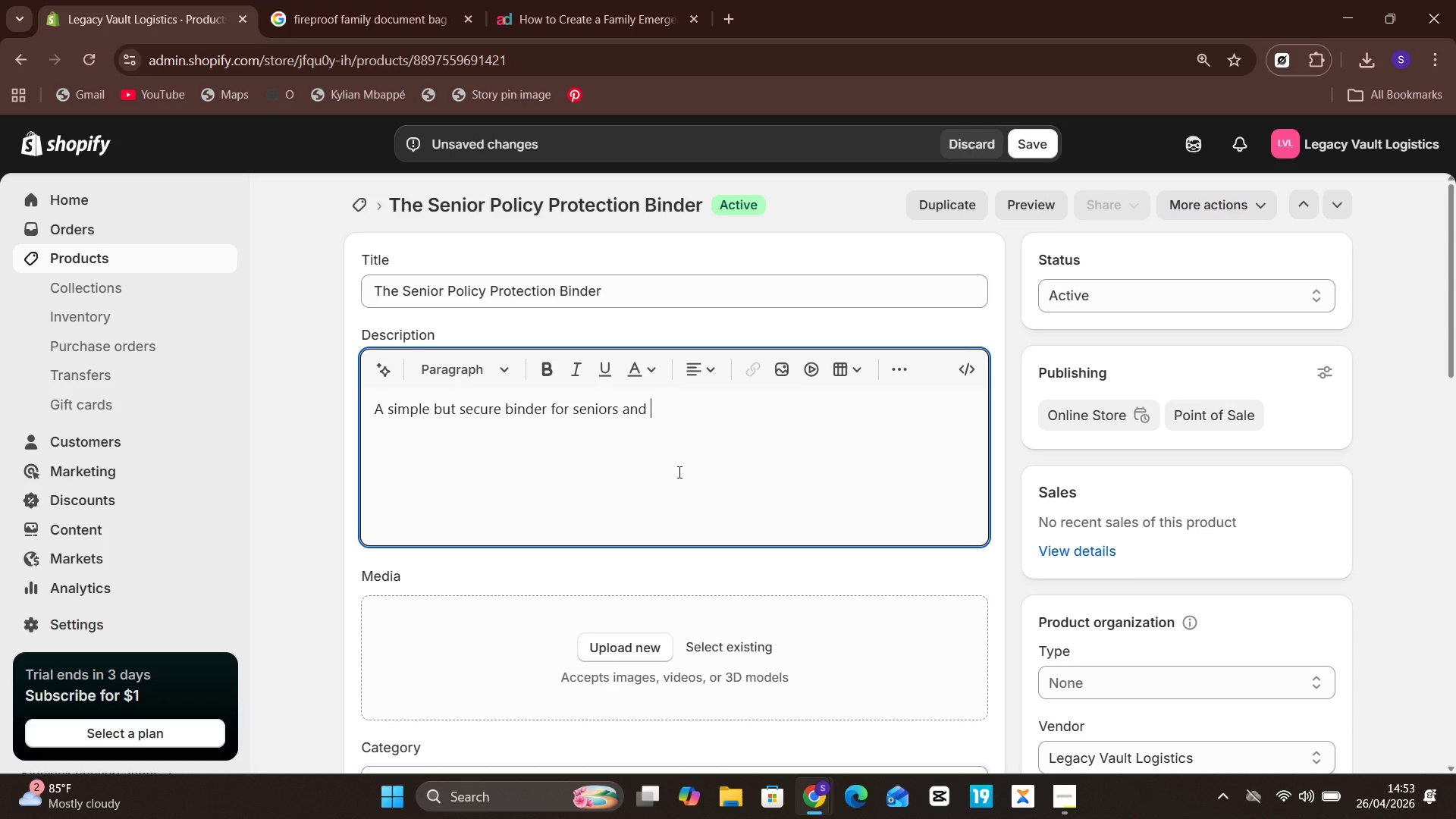 
type(caregiver)
 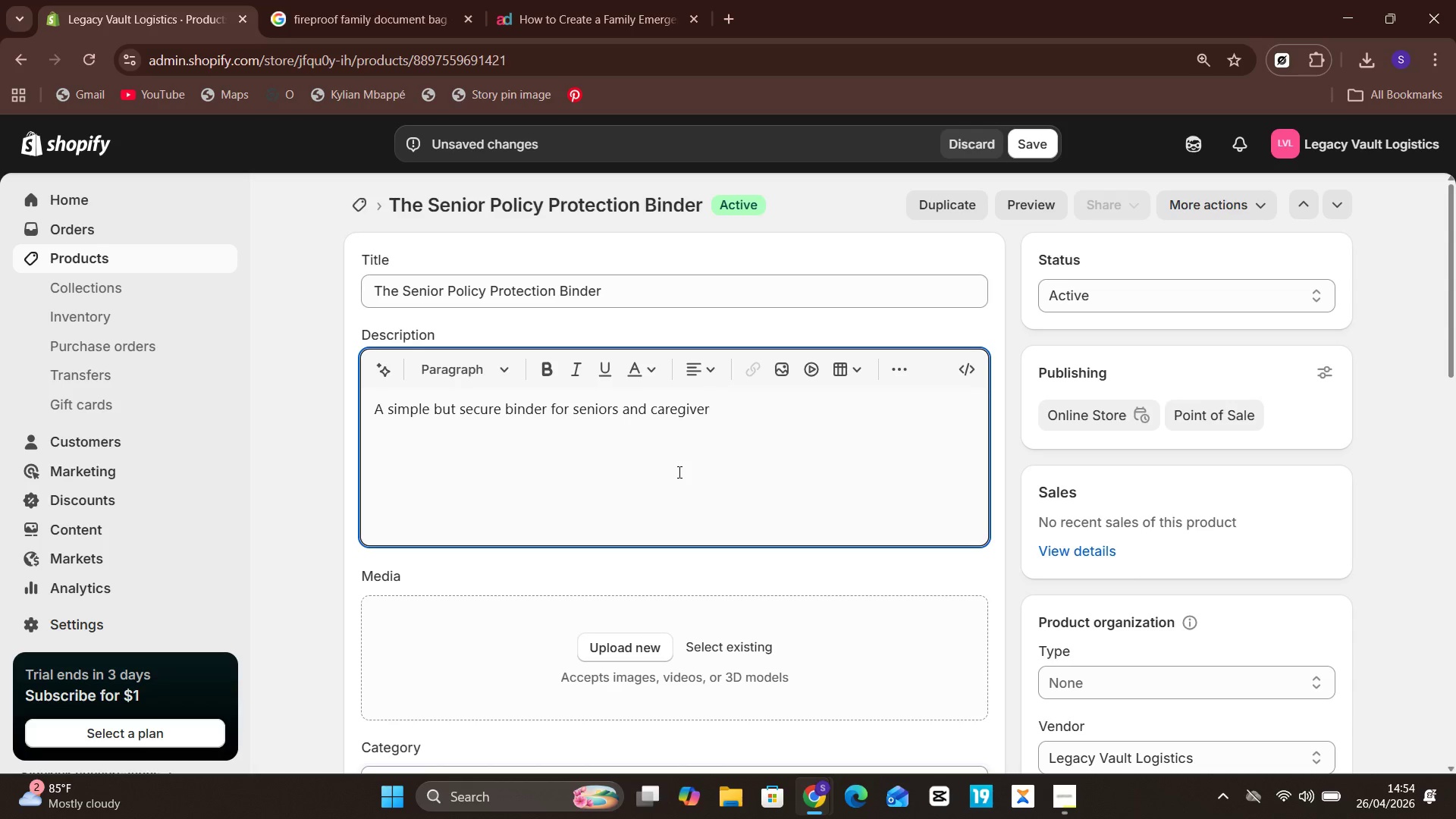 
wait(11.91)
 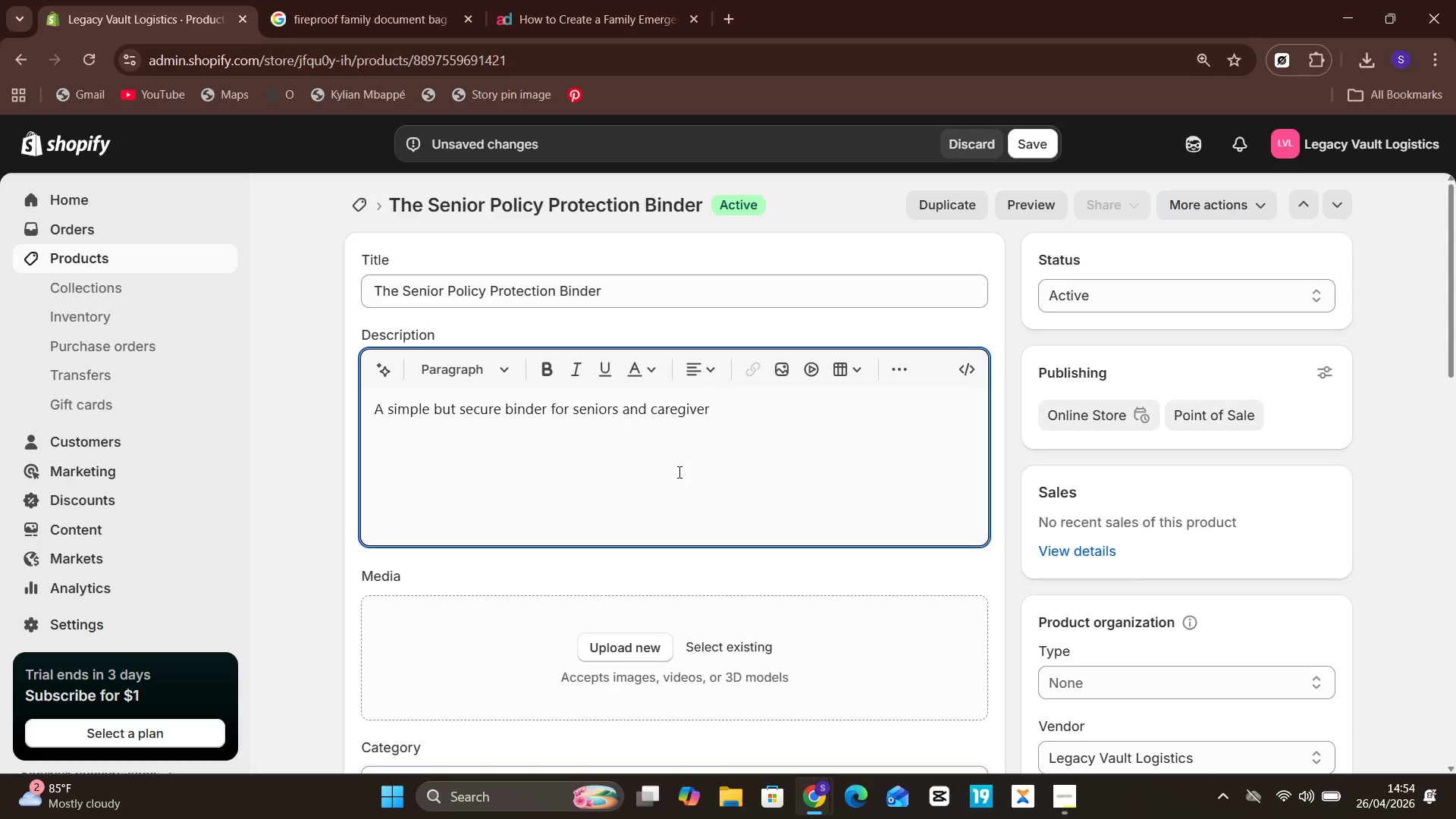 
key(S)
 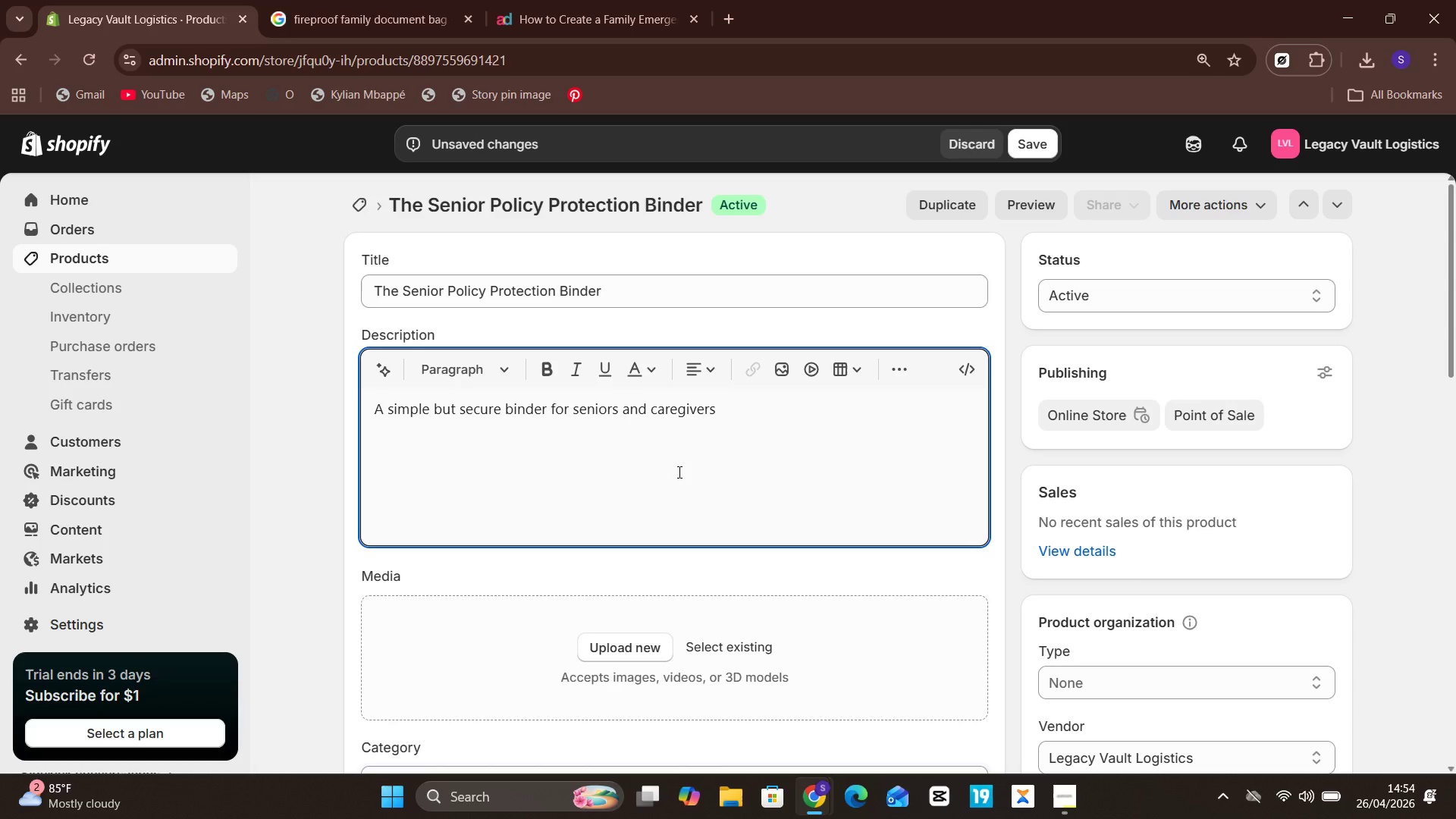 
wait(13.0)
 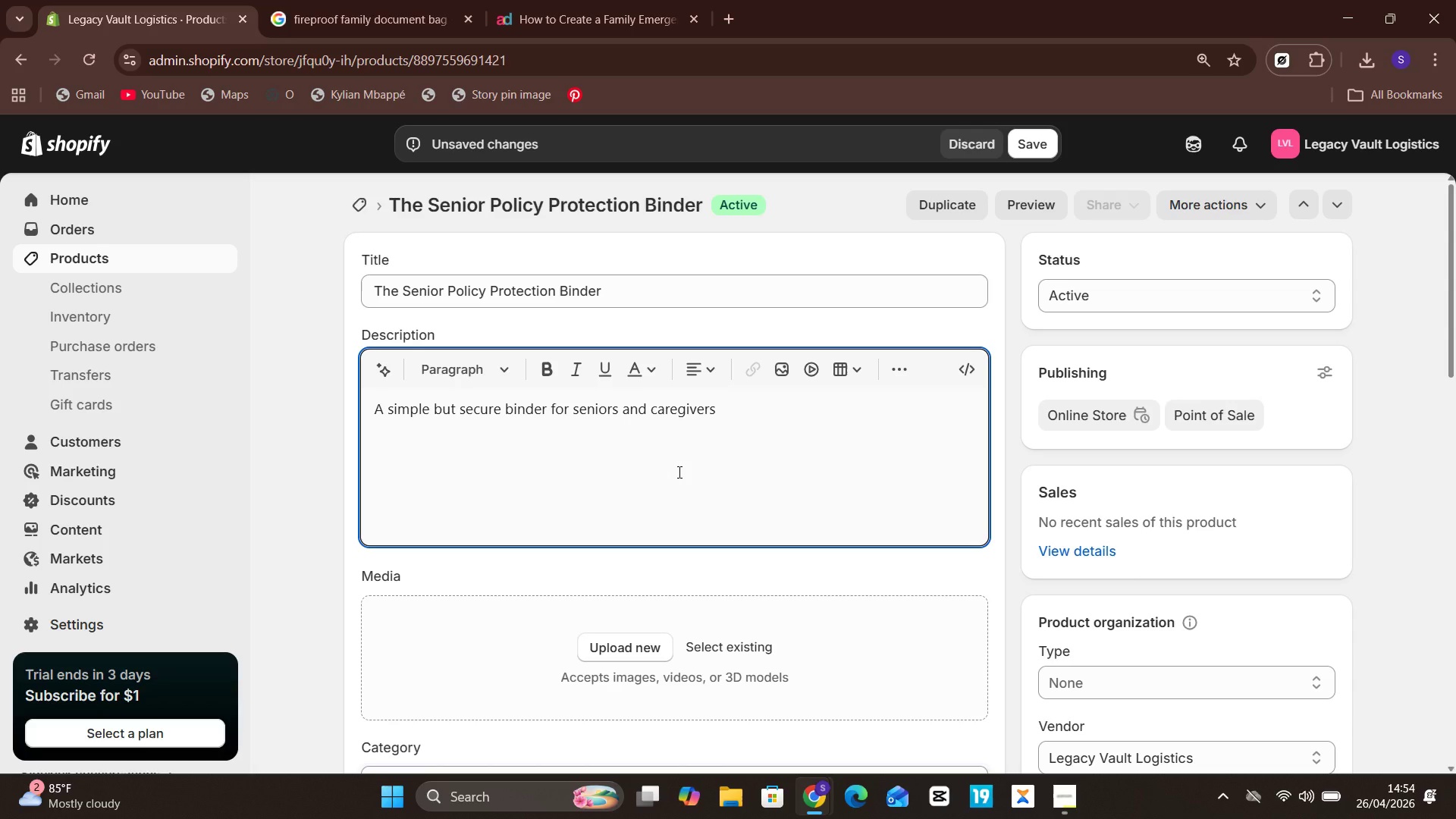 
type( to organ)
 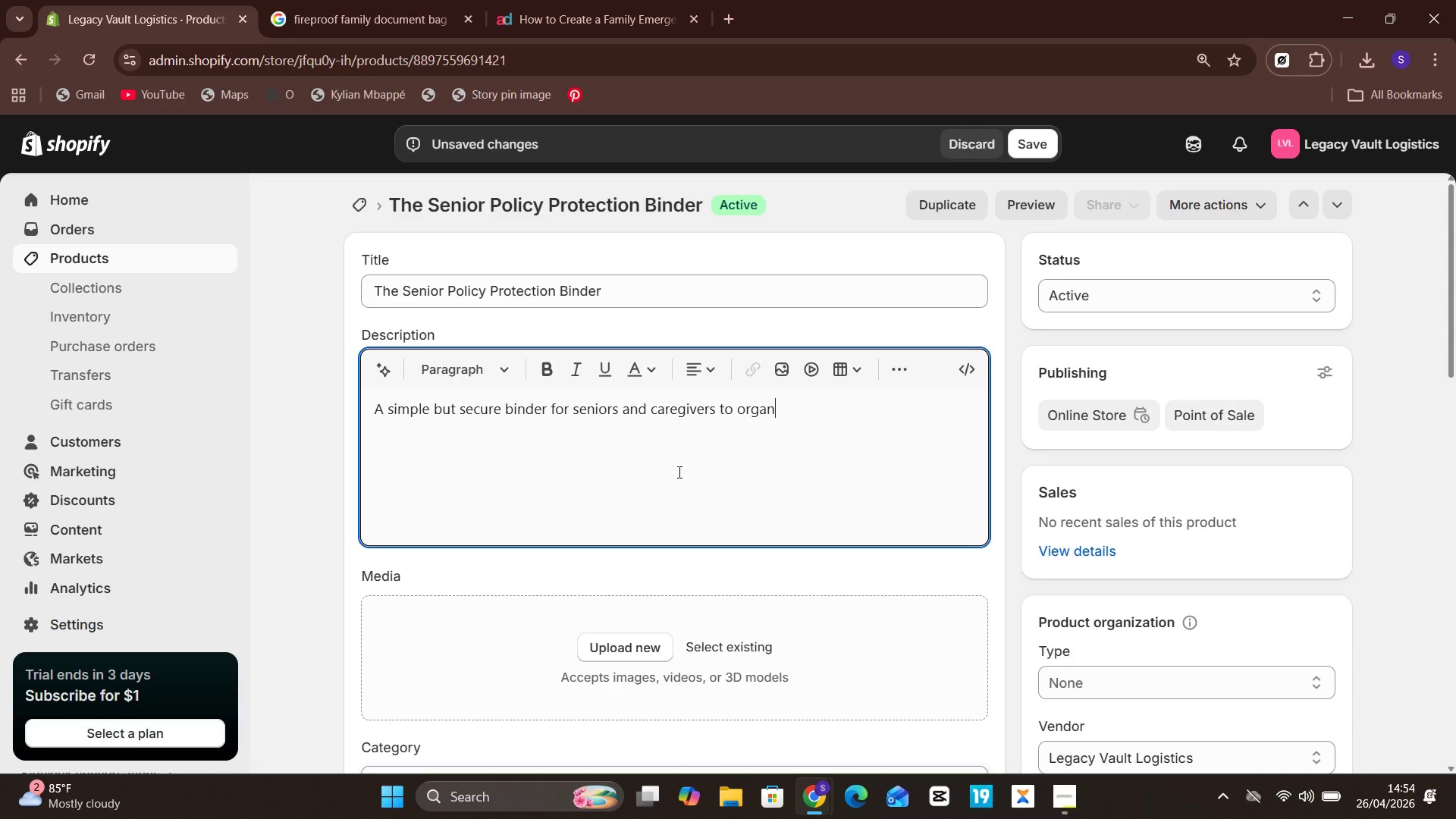 
type(ize )
 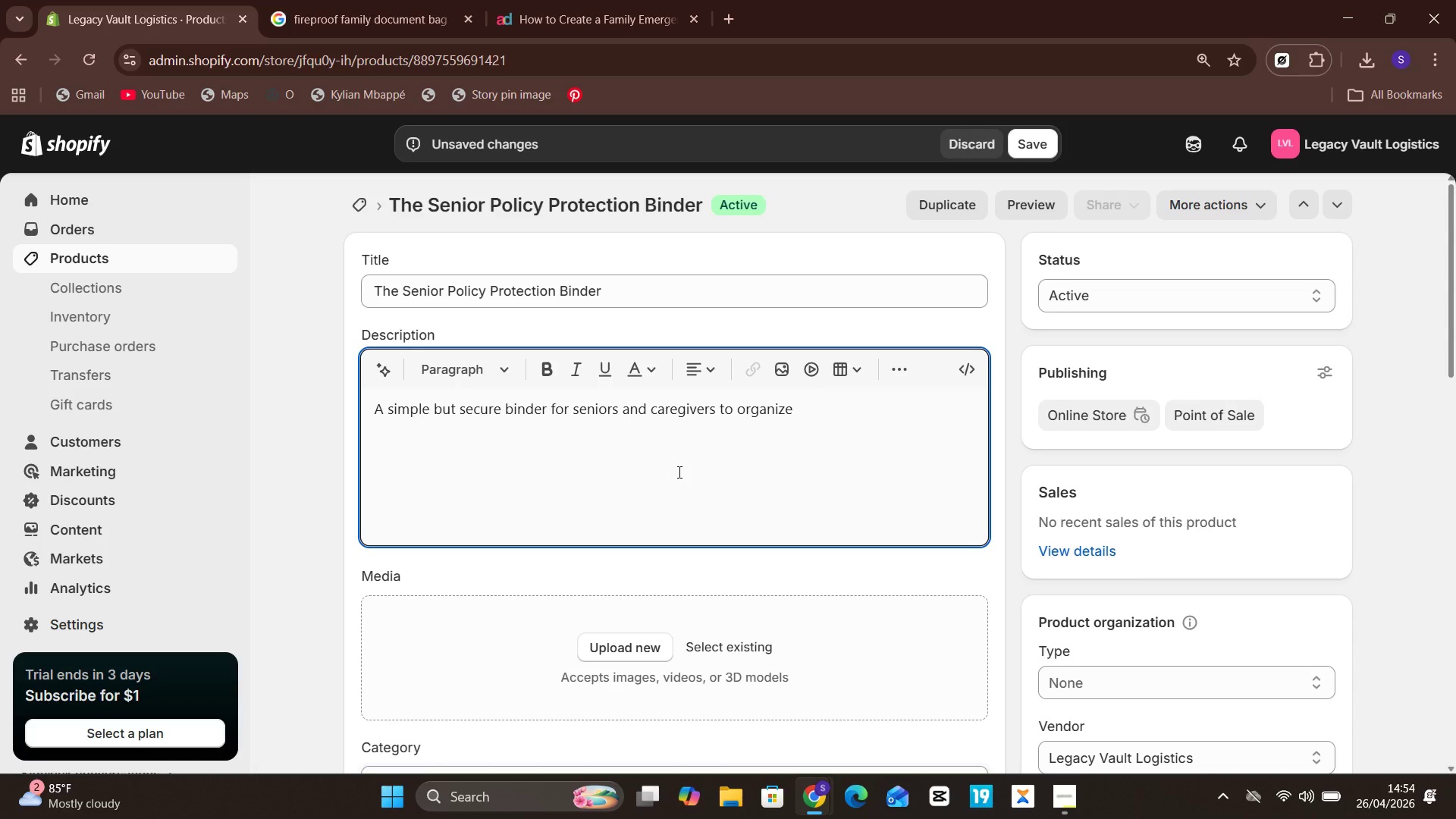 
type(life)
 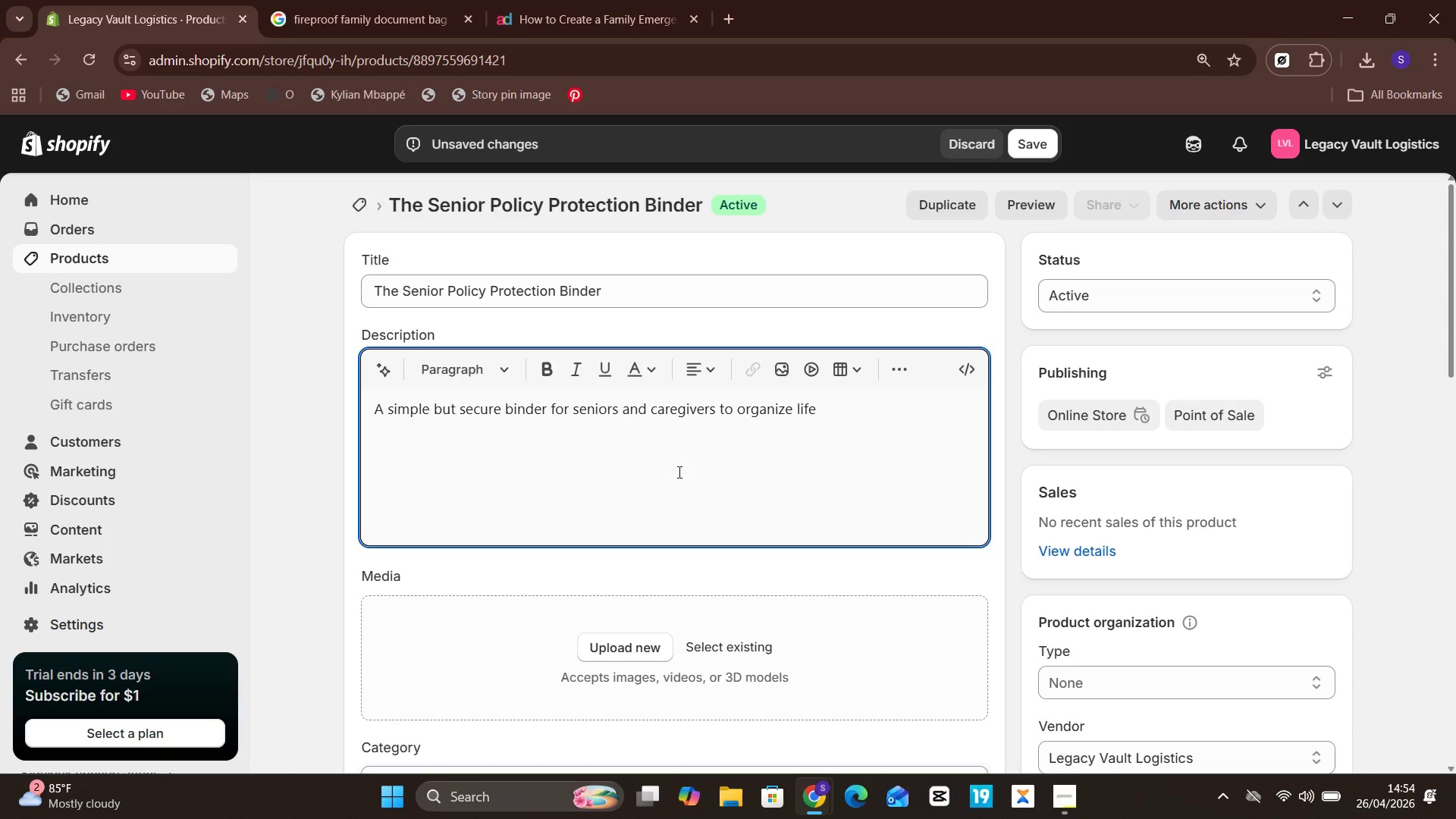 
key(Space)
 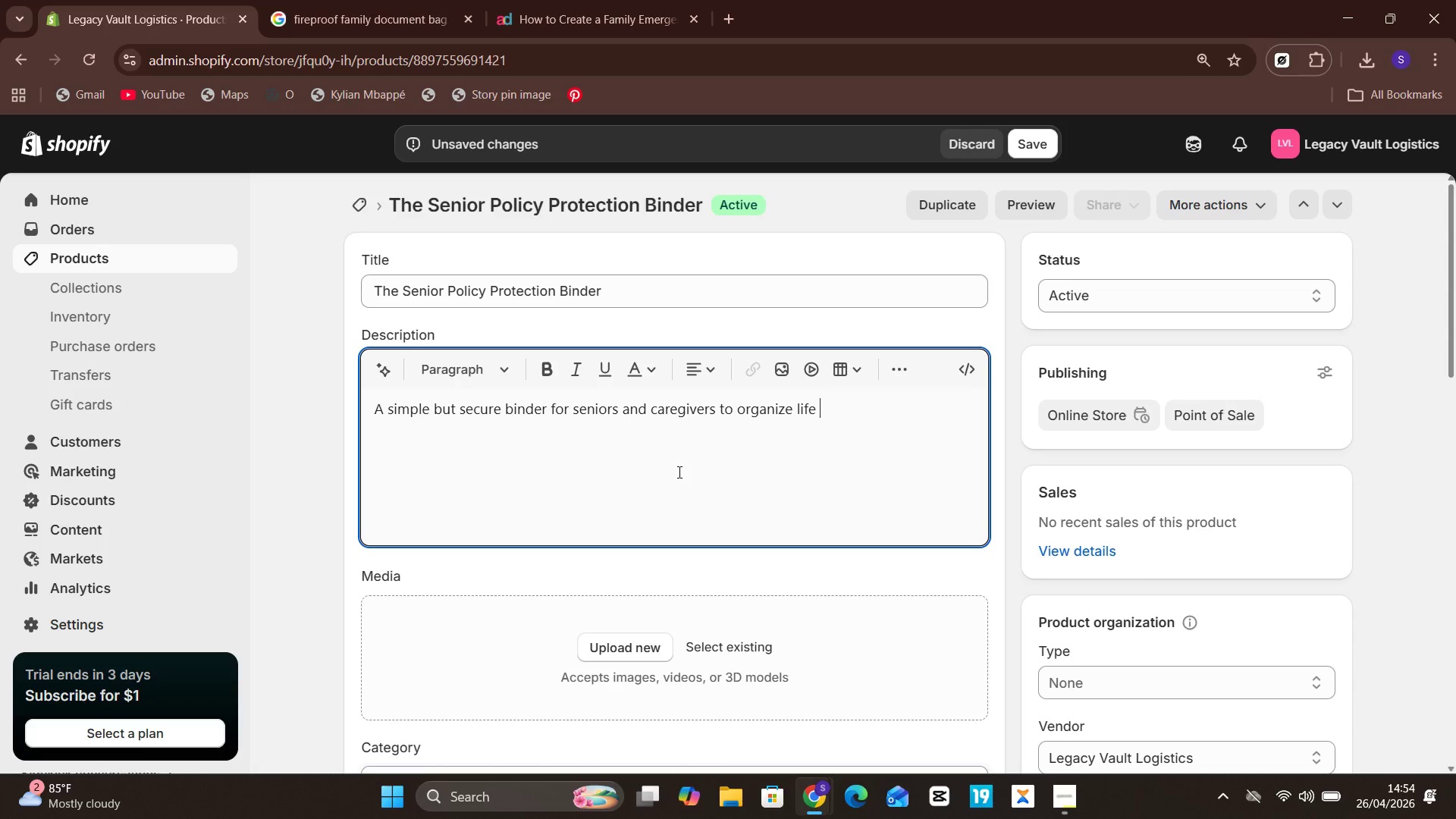 
wait(7.36)
 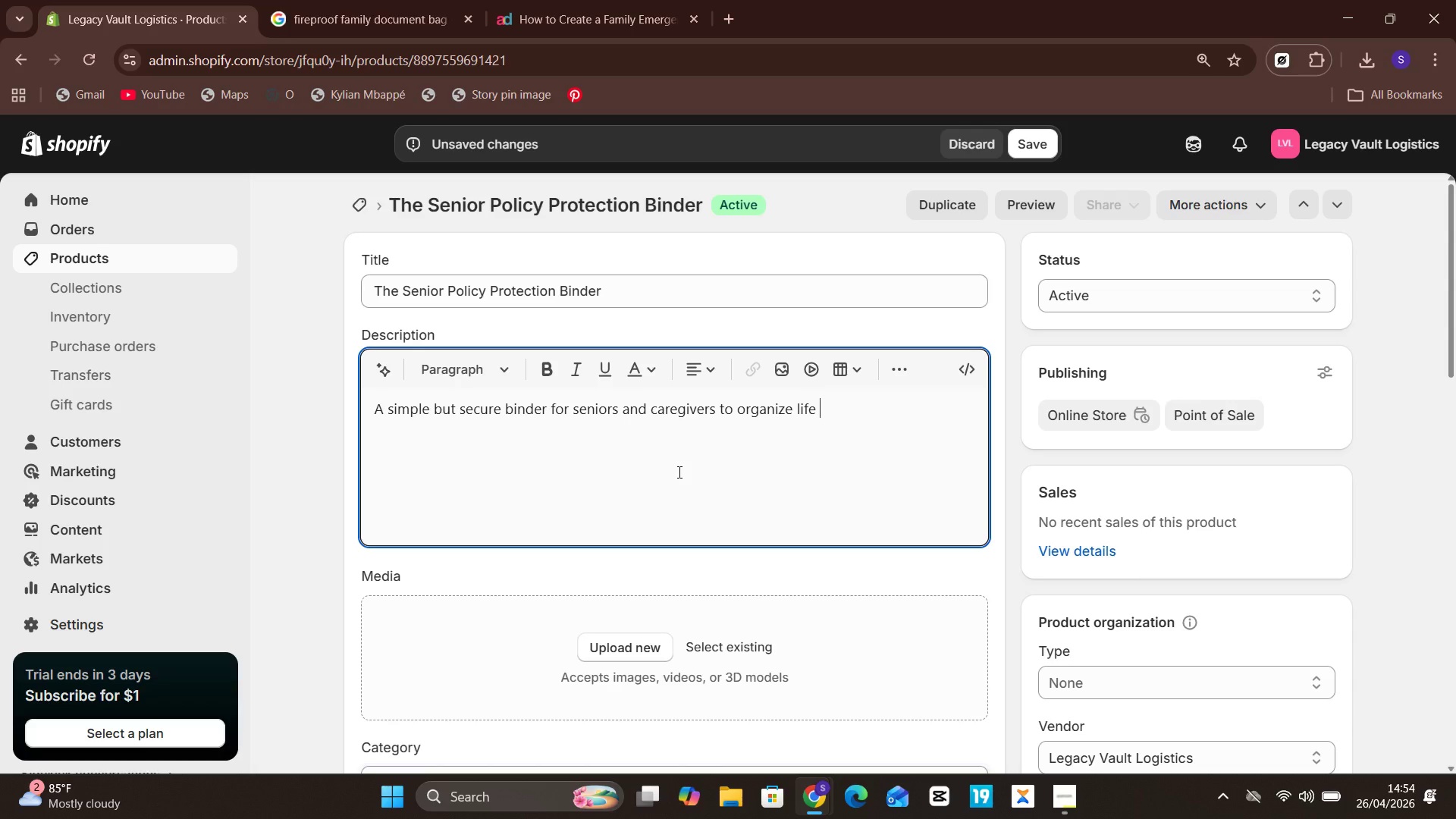 
type(insurance)
 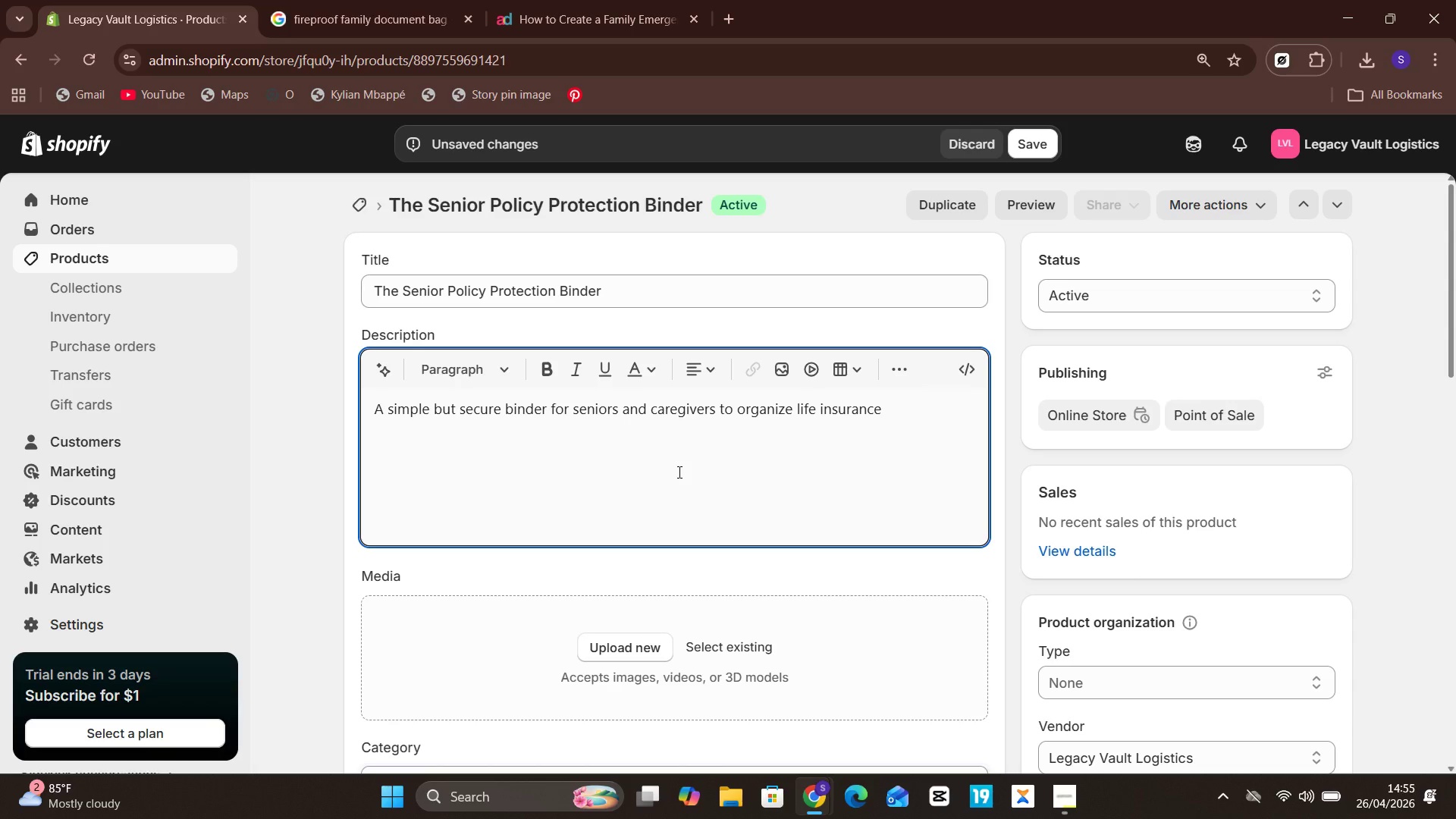 
wait(6.62)
 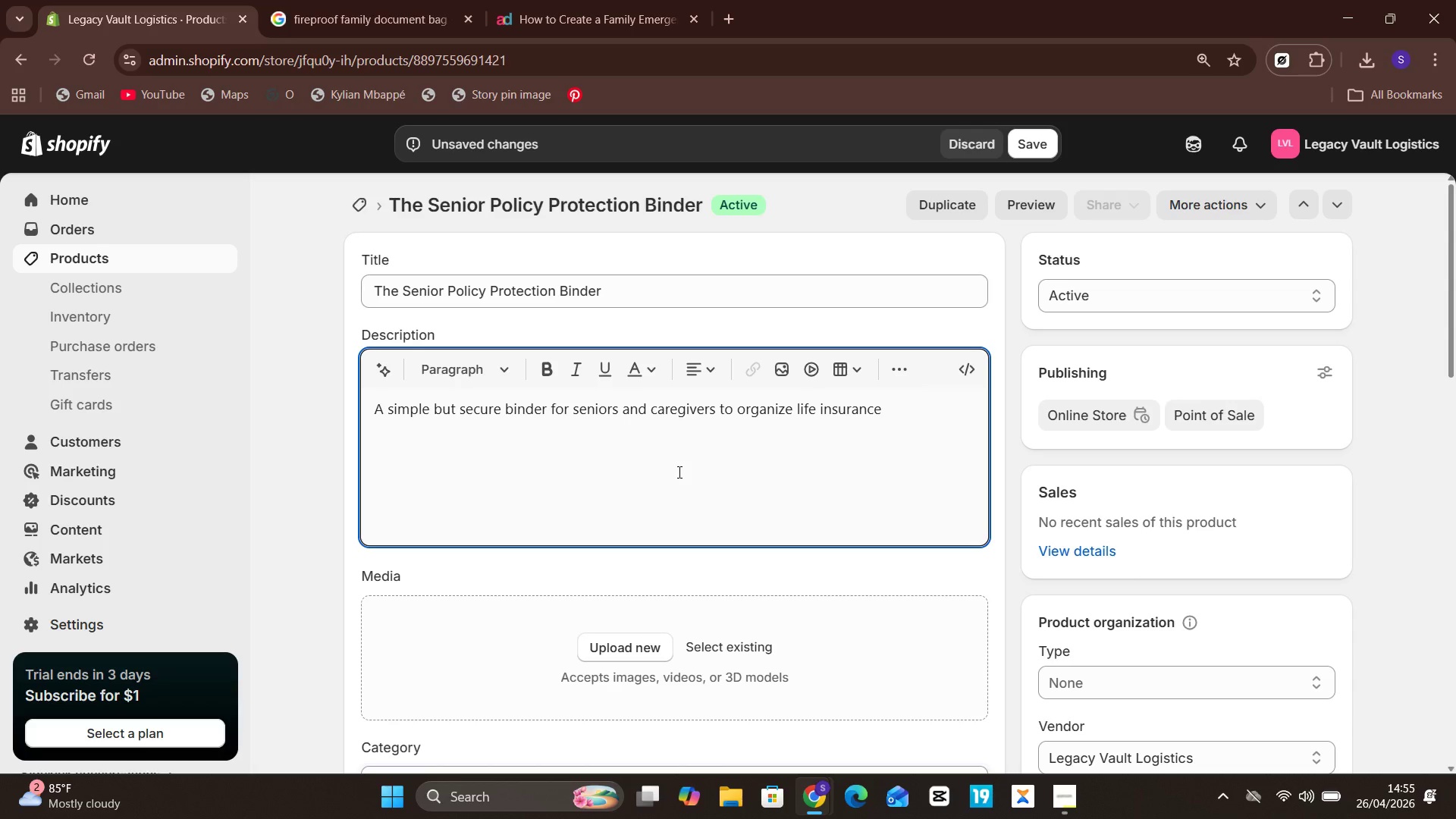 
type( policies )
 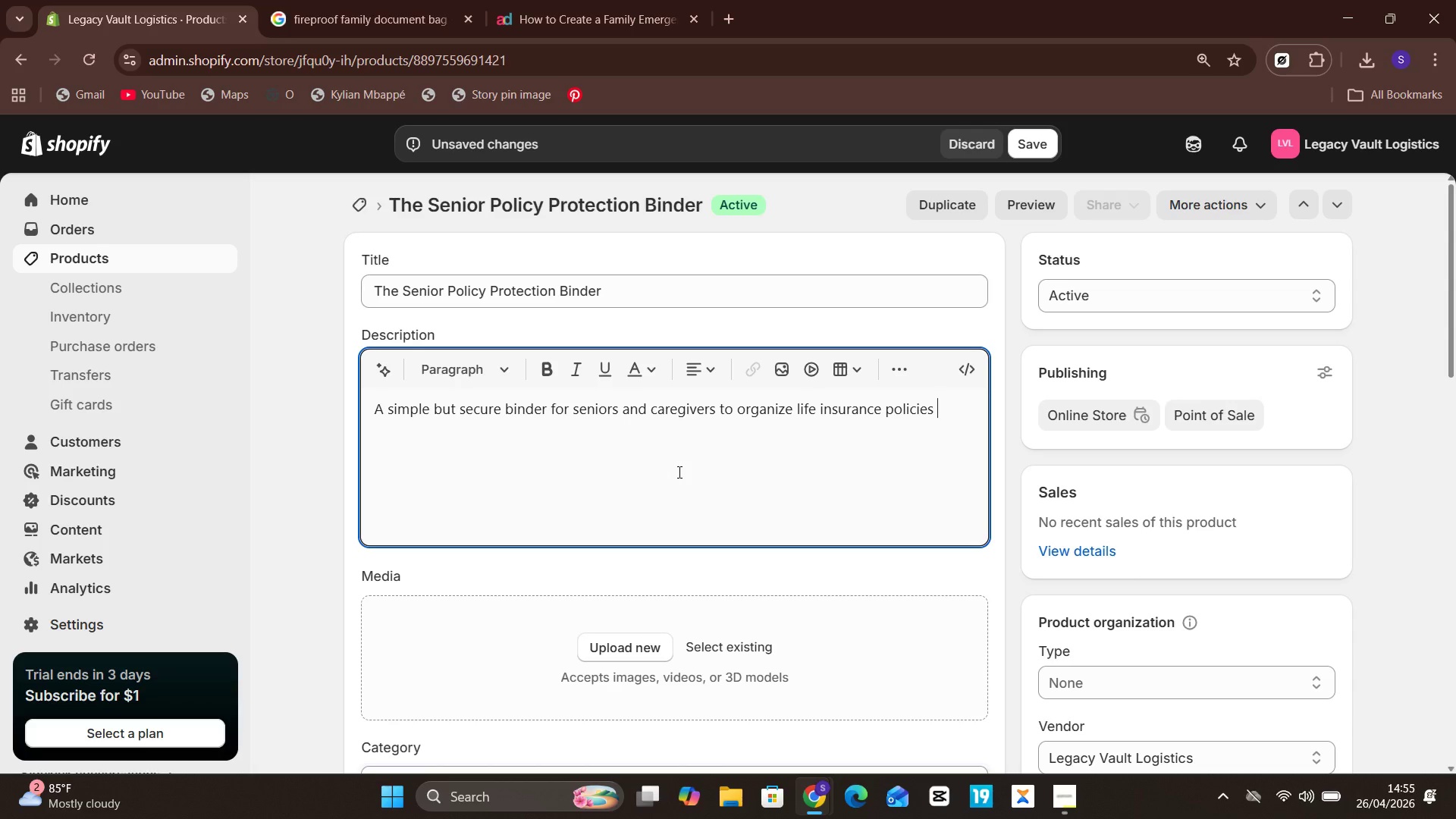 
wait(18.81)
 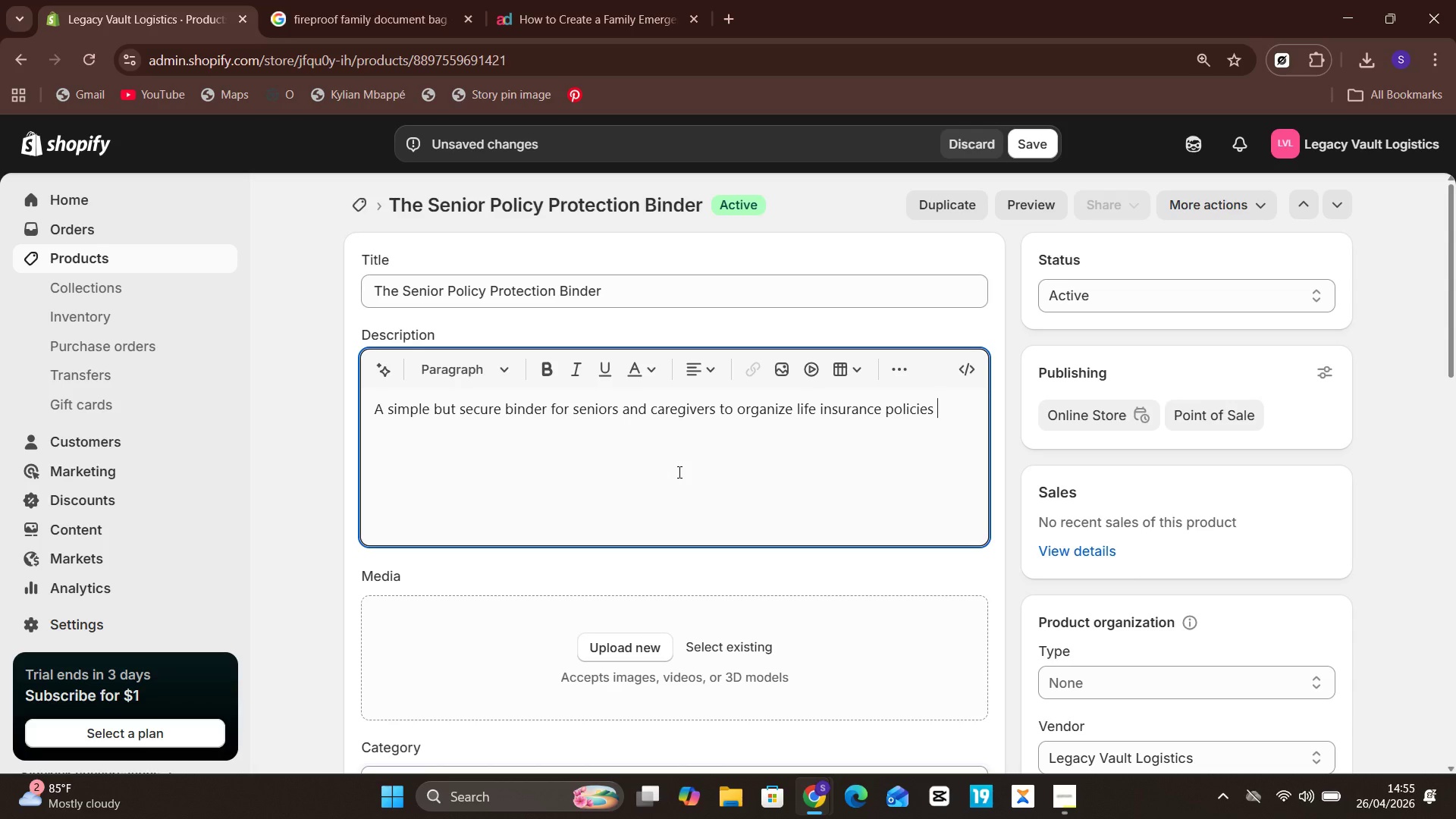 
key(Backspace)
 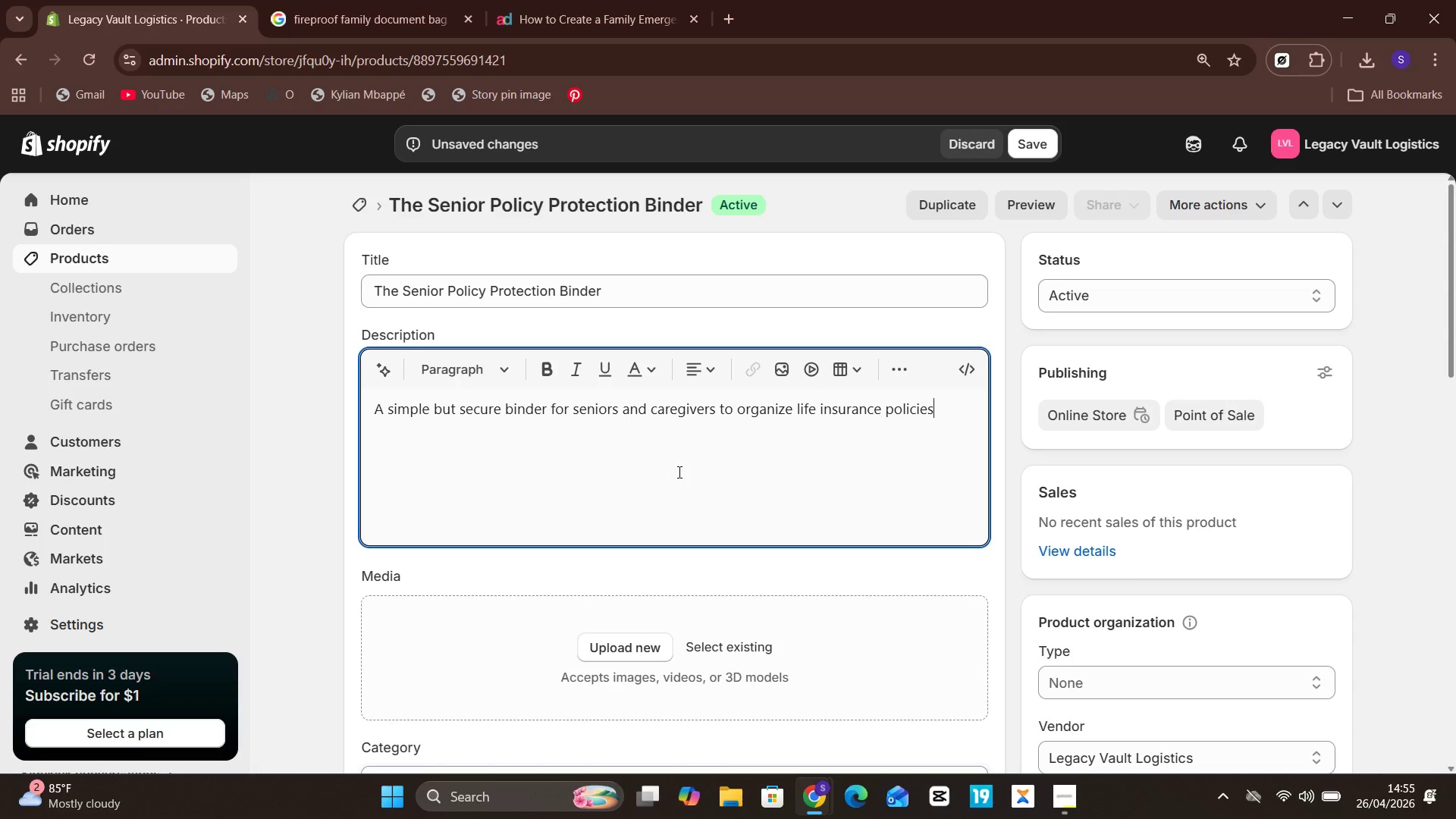 
key(Comma)
 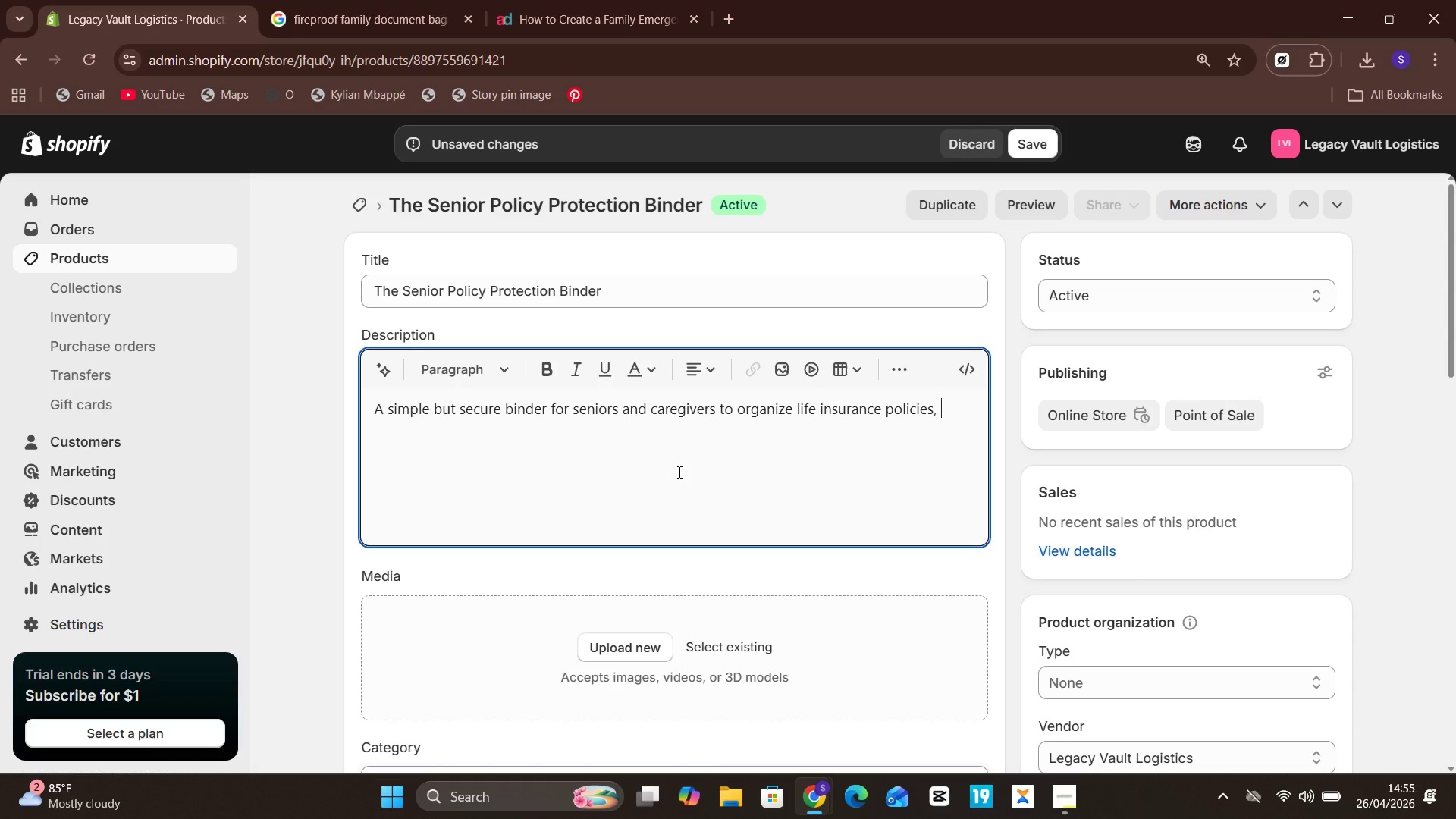 
key(Space)
 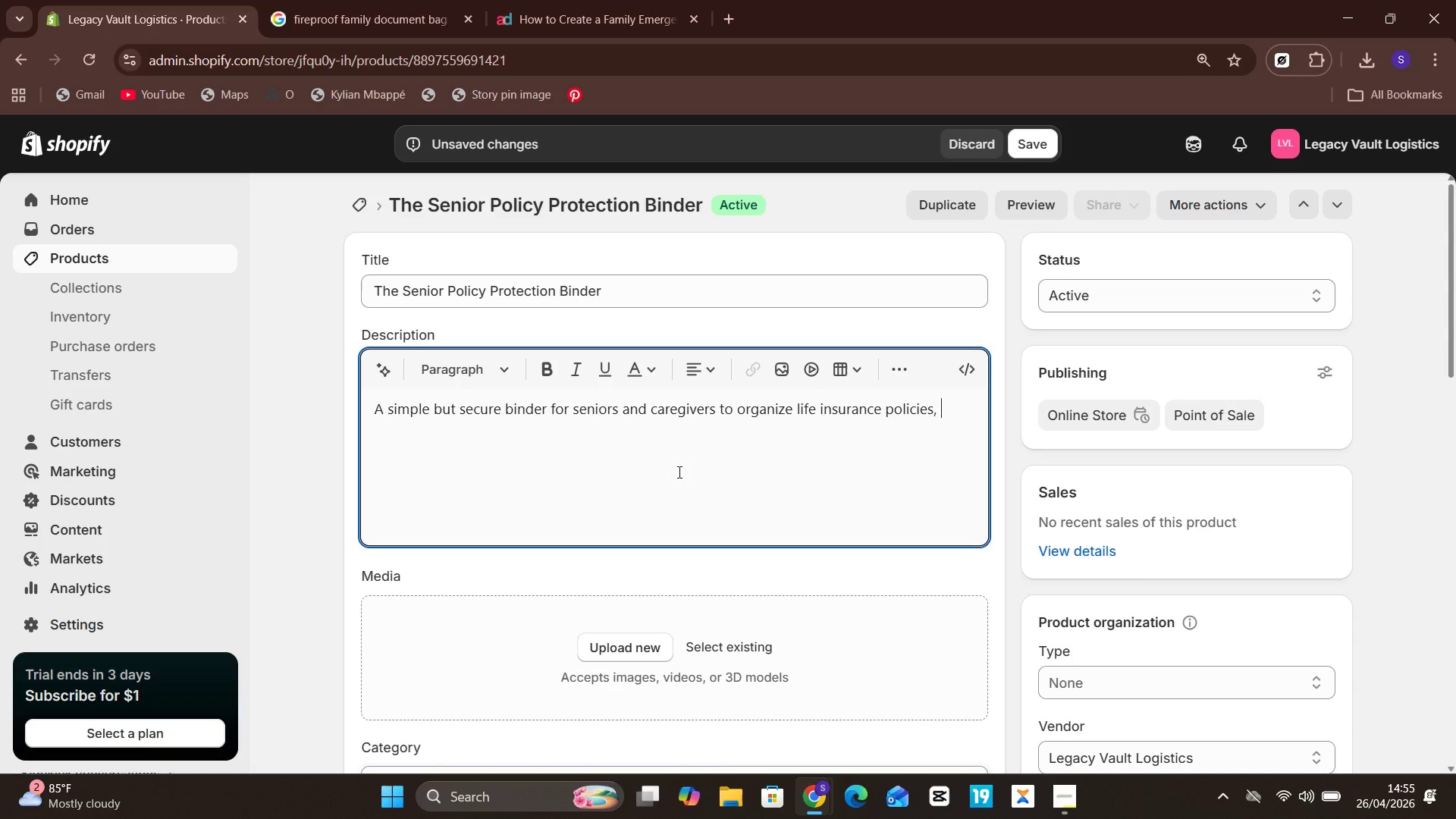 
type(medical information)
 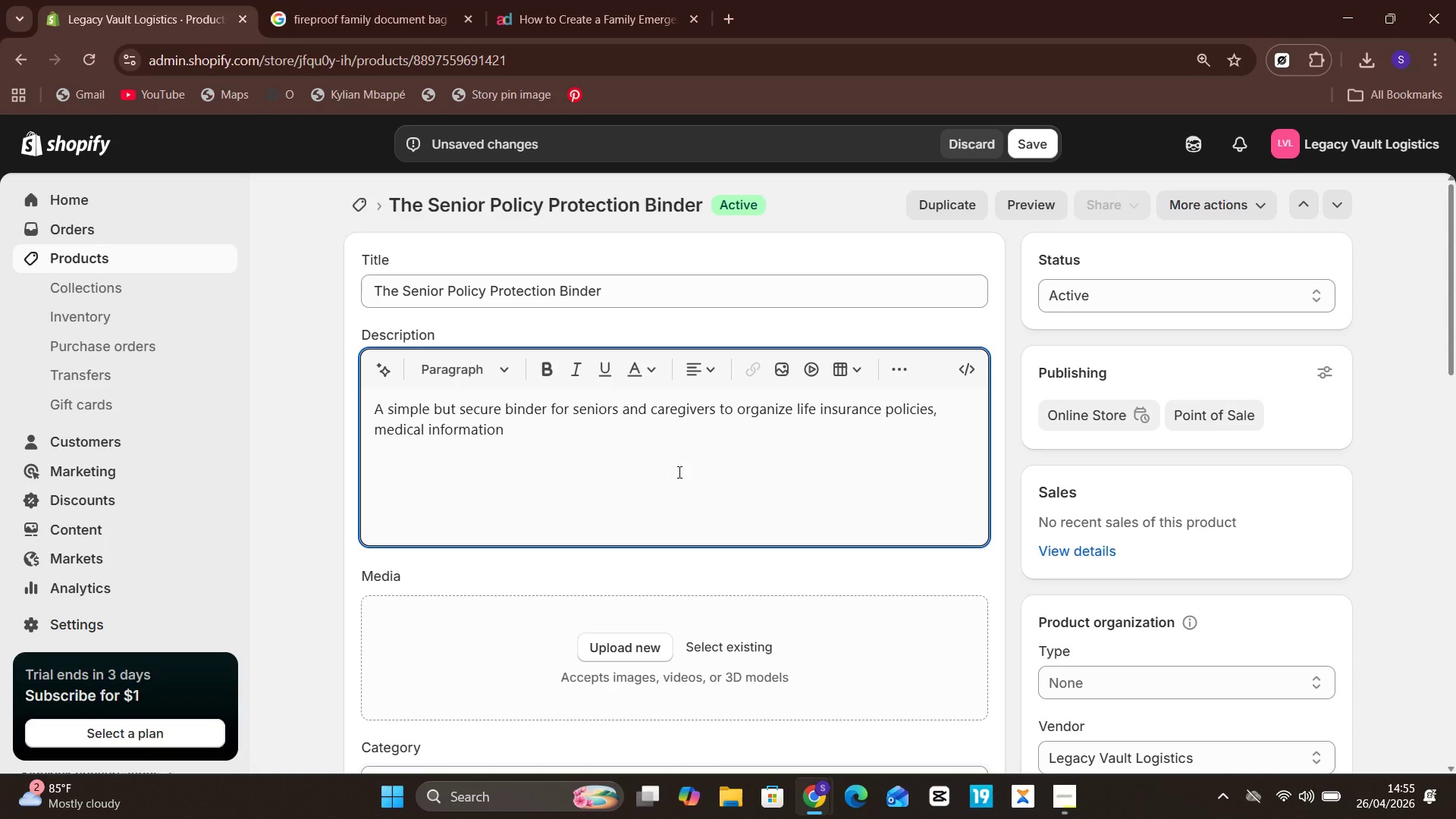 
key(Backspace)
type(n, retireme)
 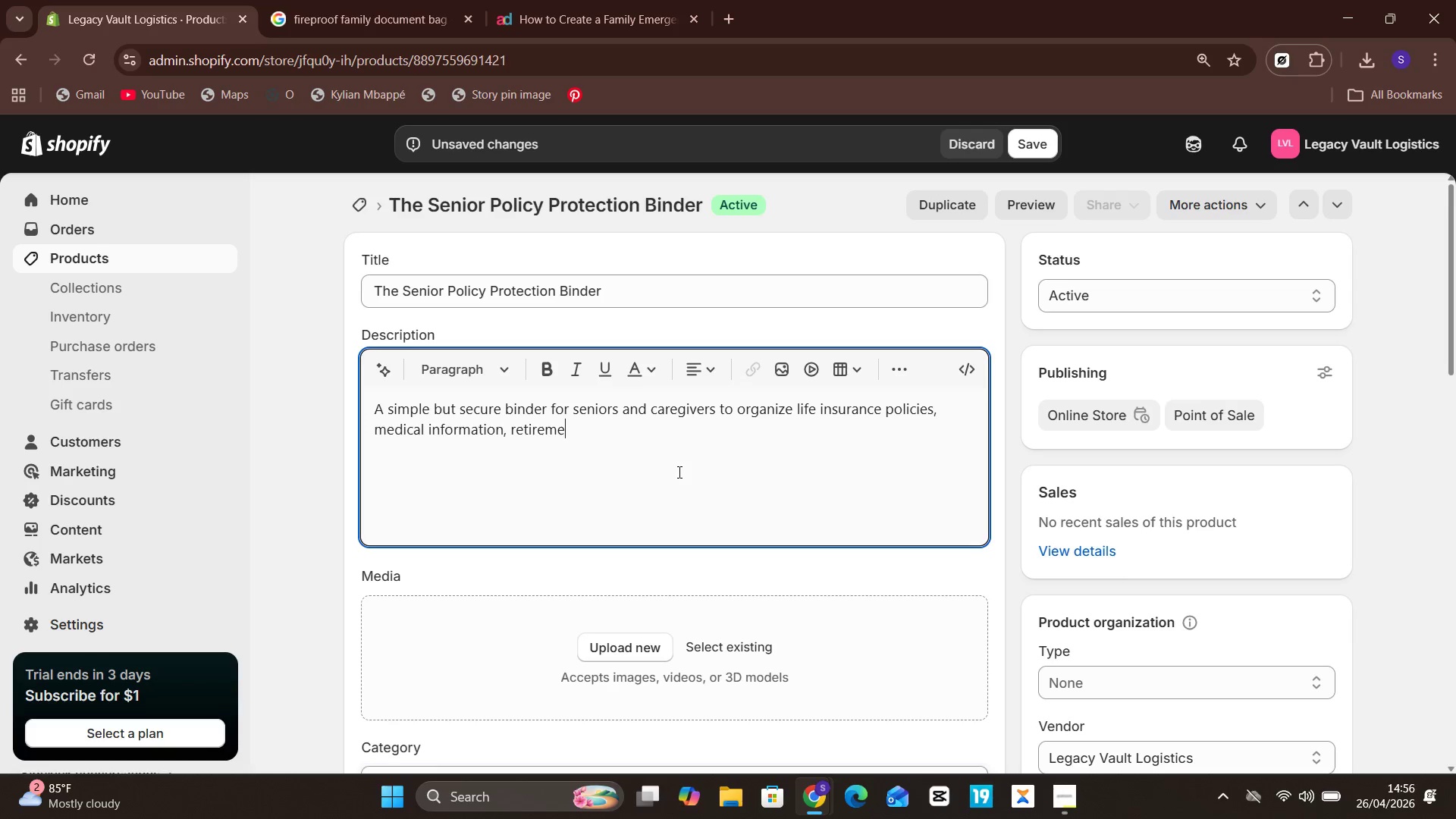 
wait(18.84)
 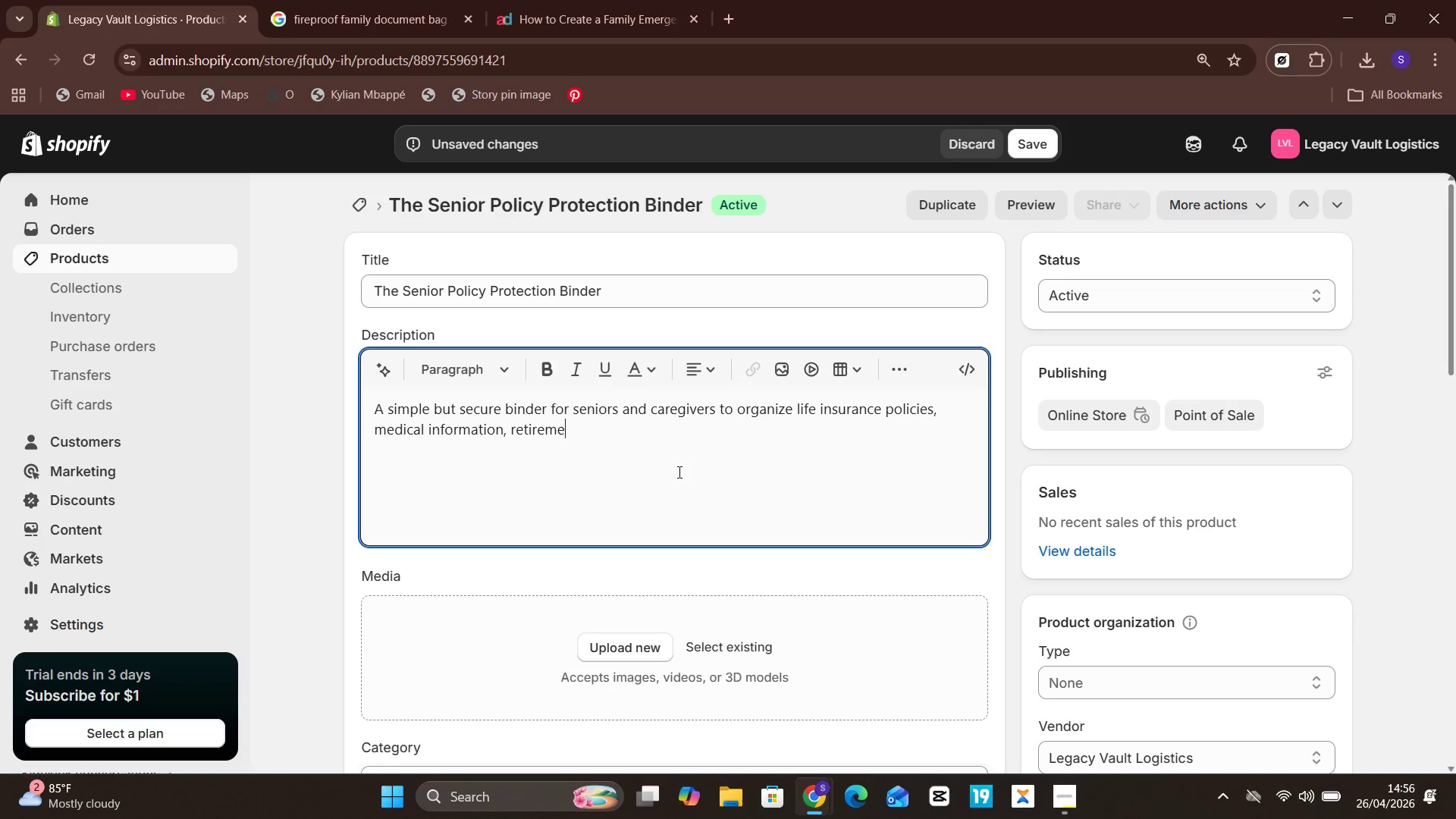 
key(N)
 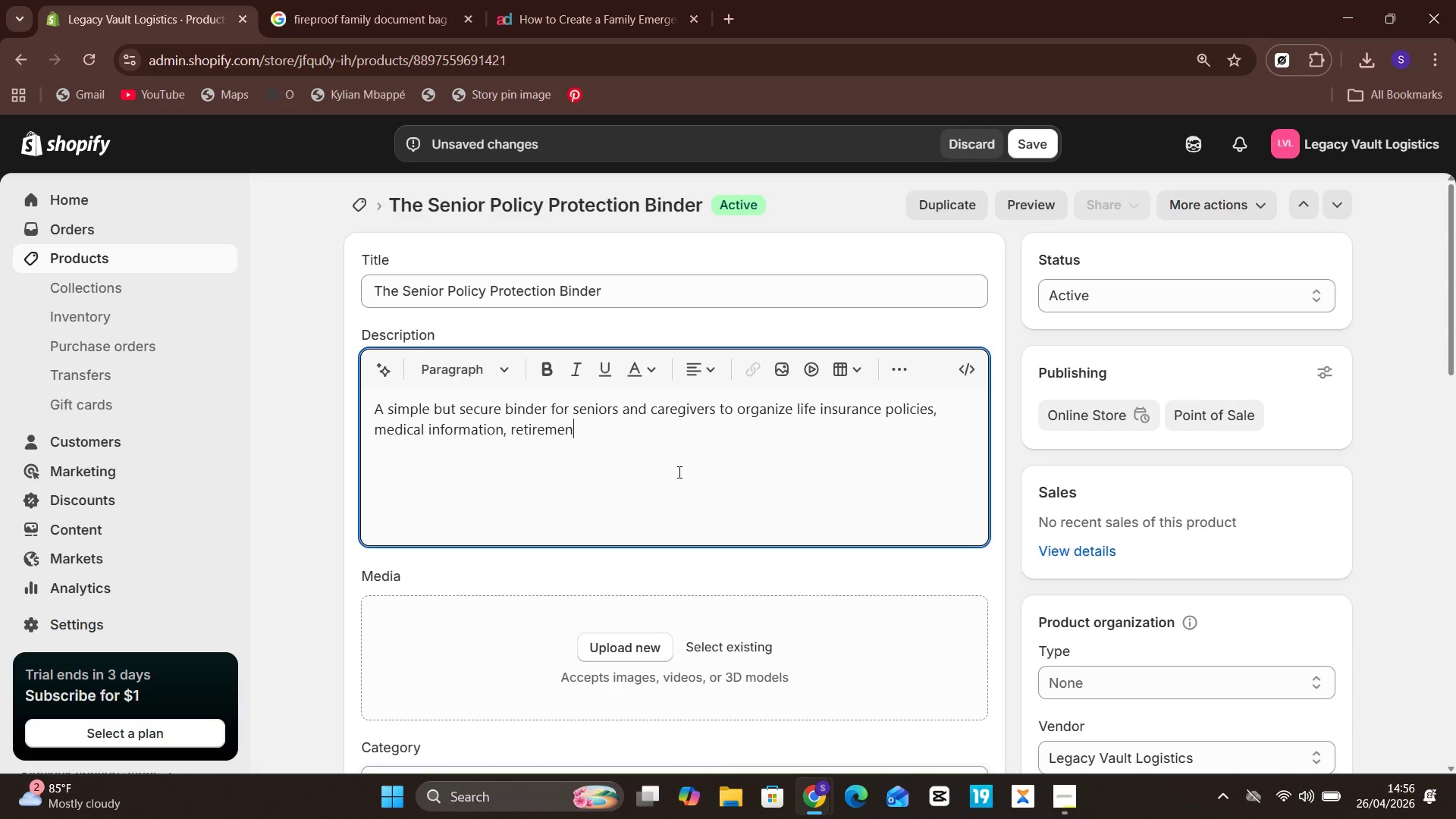 
wait(5.84)
 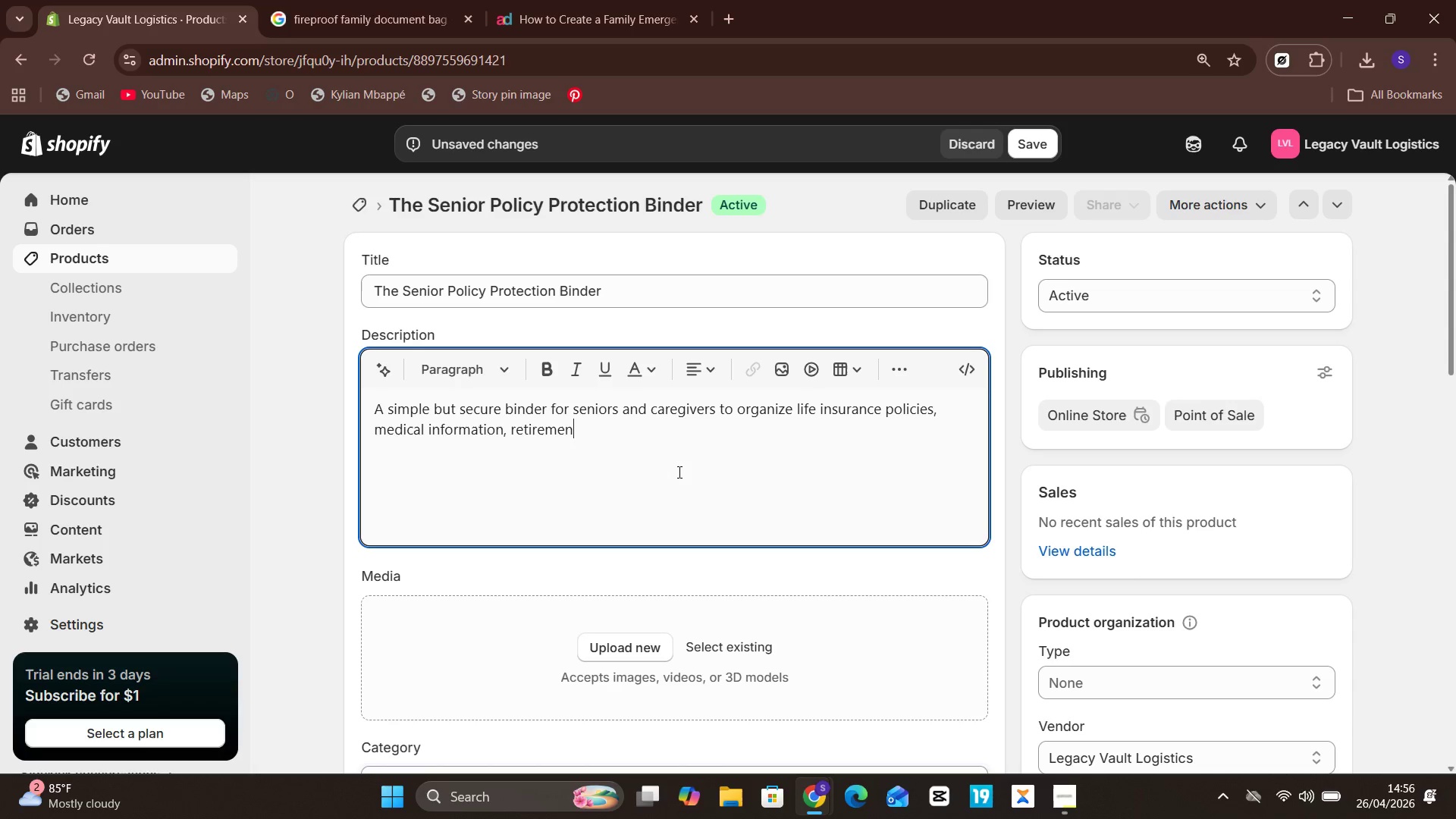 
key(T)
 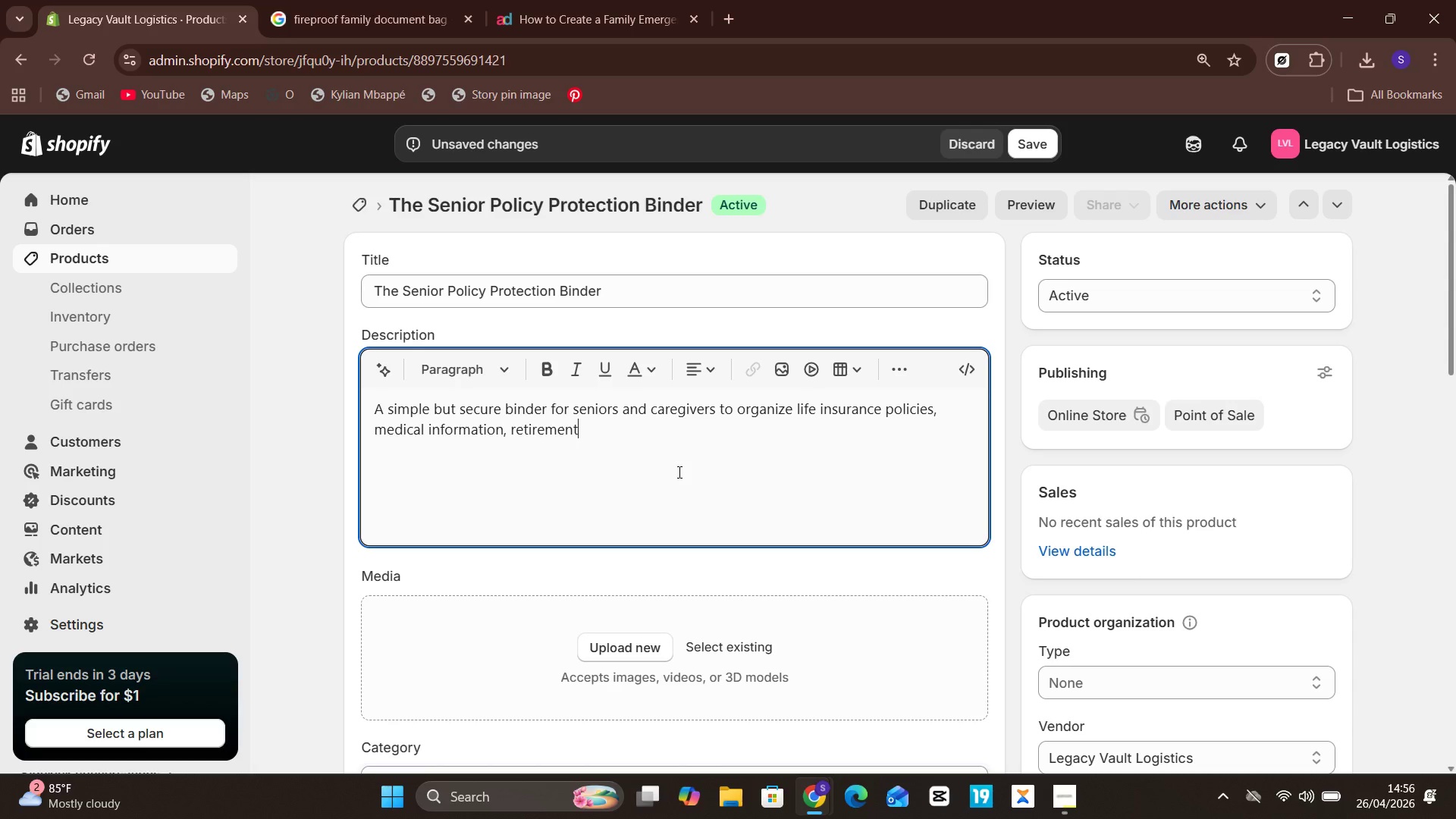 
wait(8.52)
 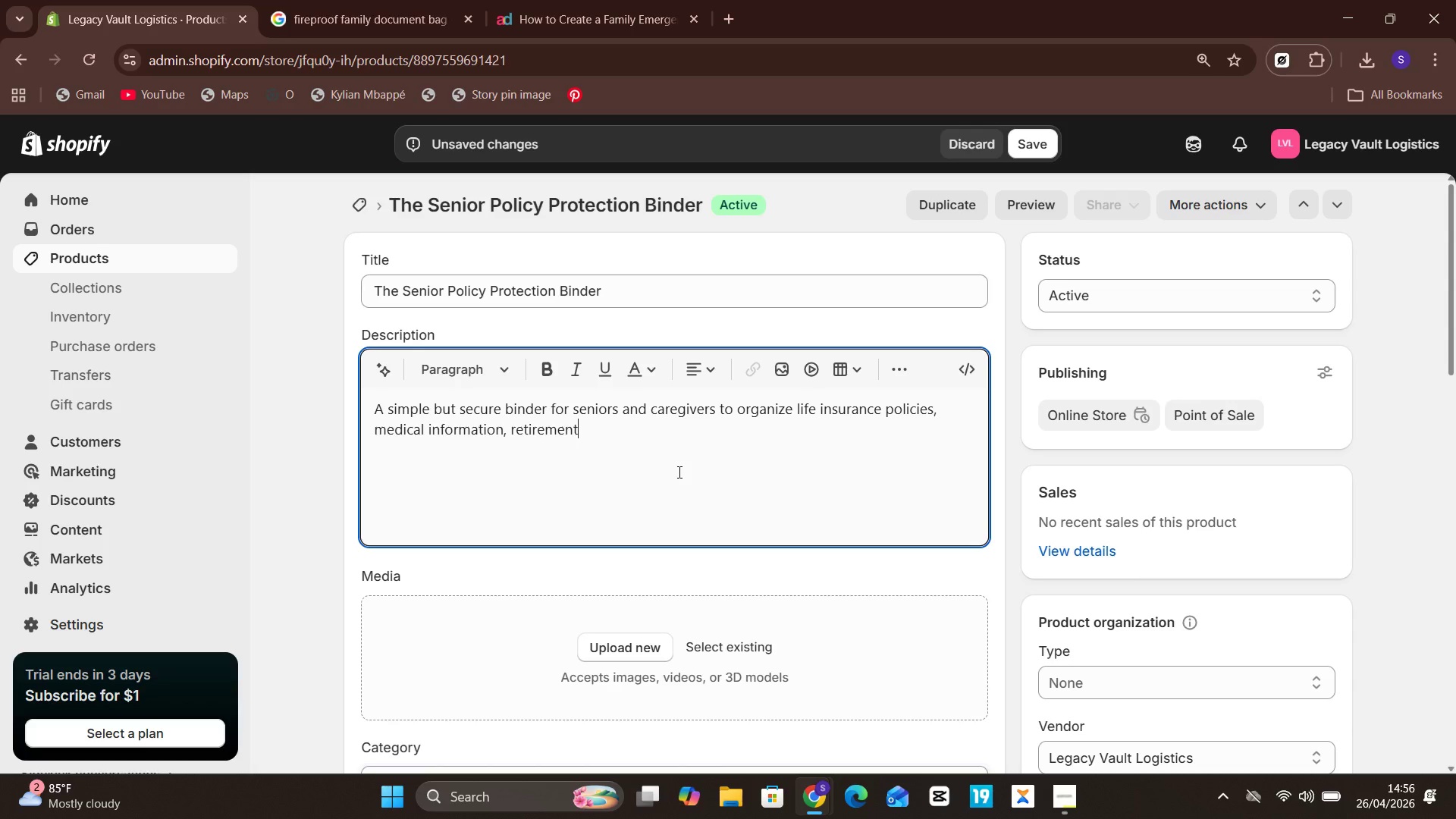 
key(Space)
 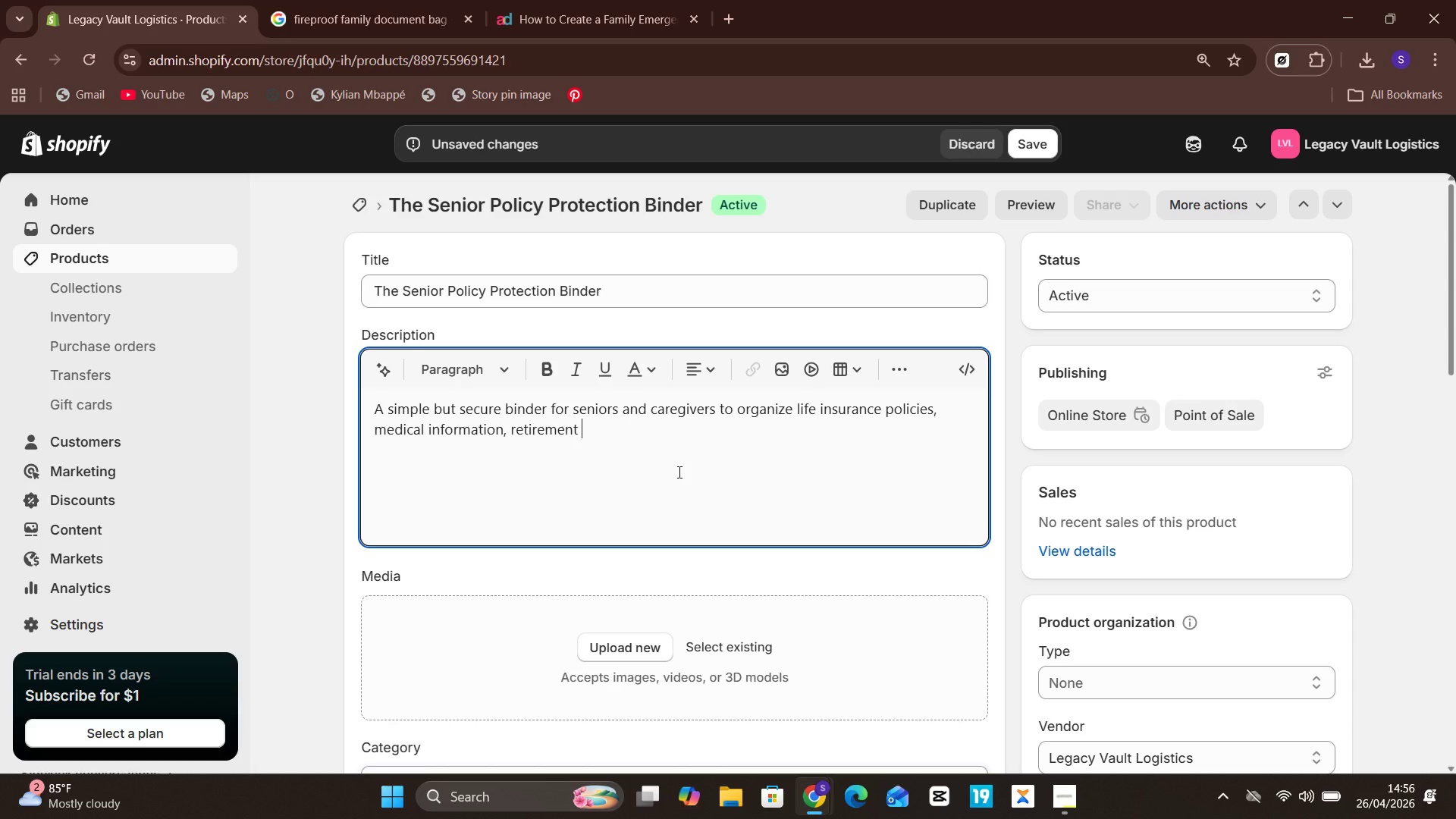 
wait(10.59)
 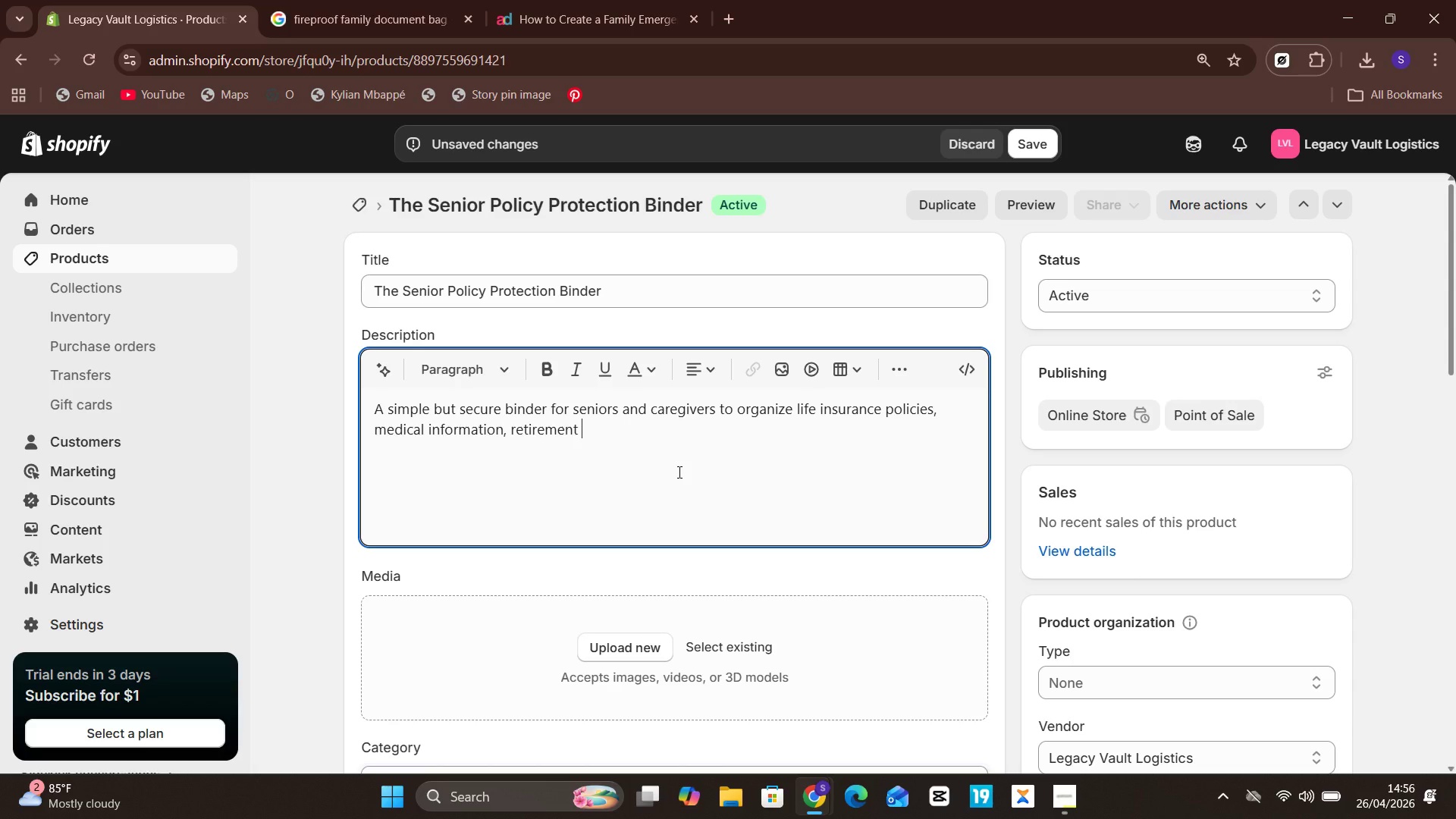 
type(papers )
 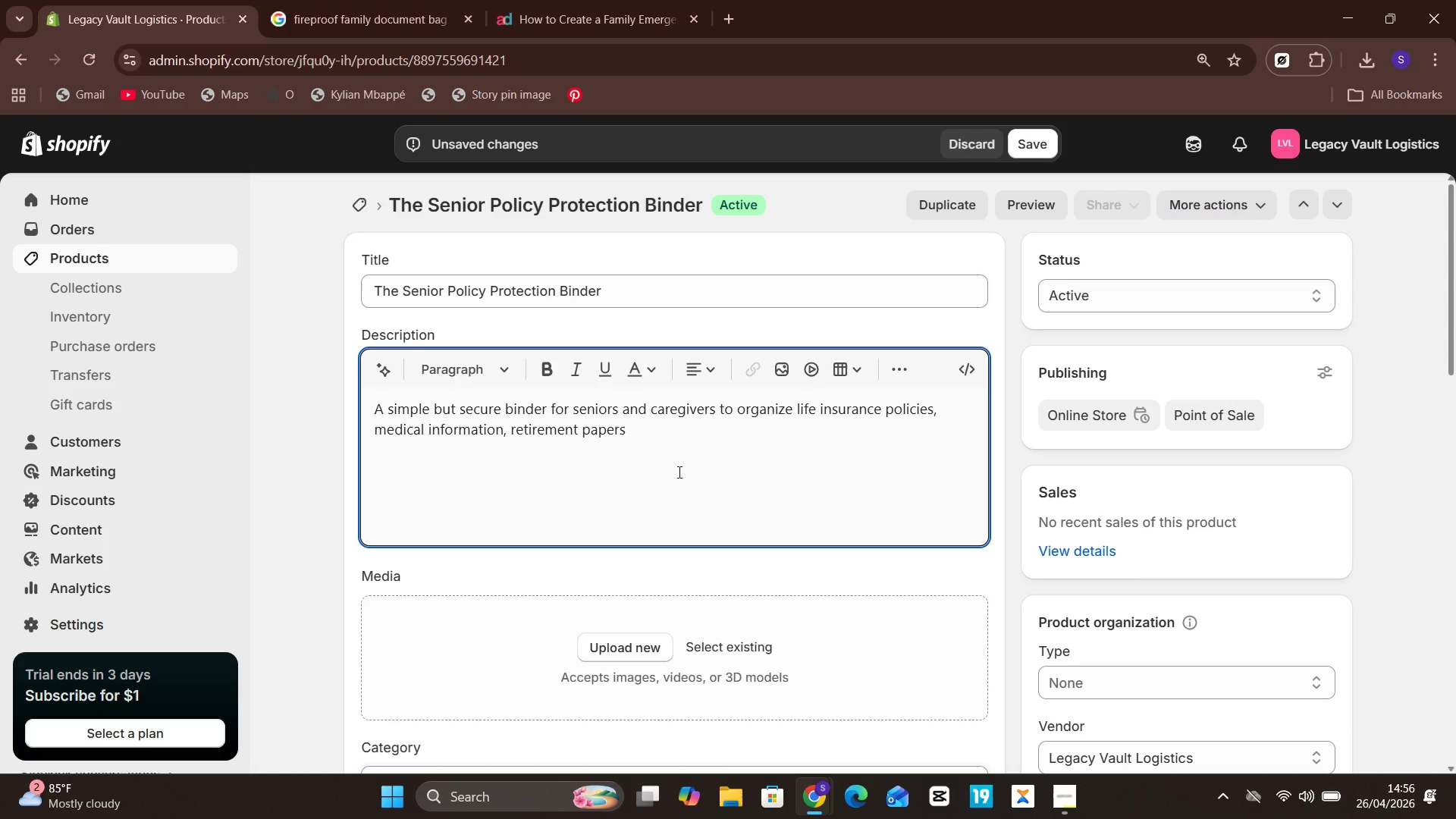 
wait(6.36)
 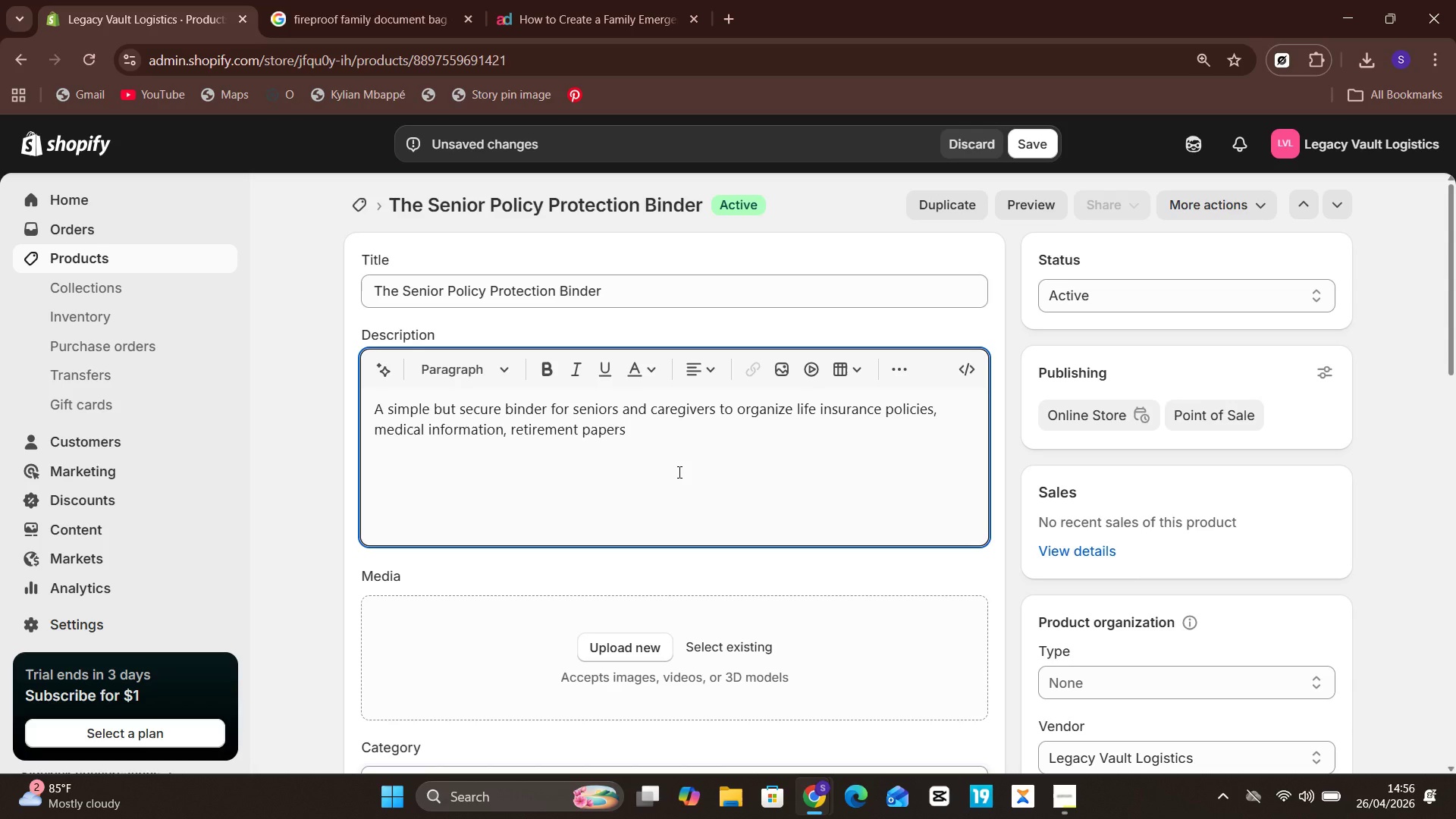 
key(Backspace)
type(, funeral )
 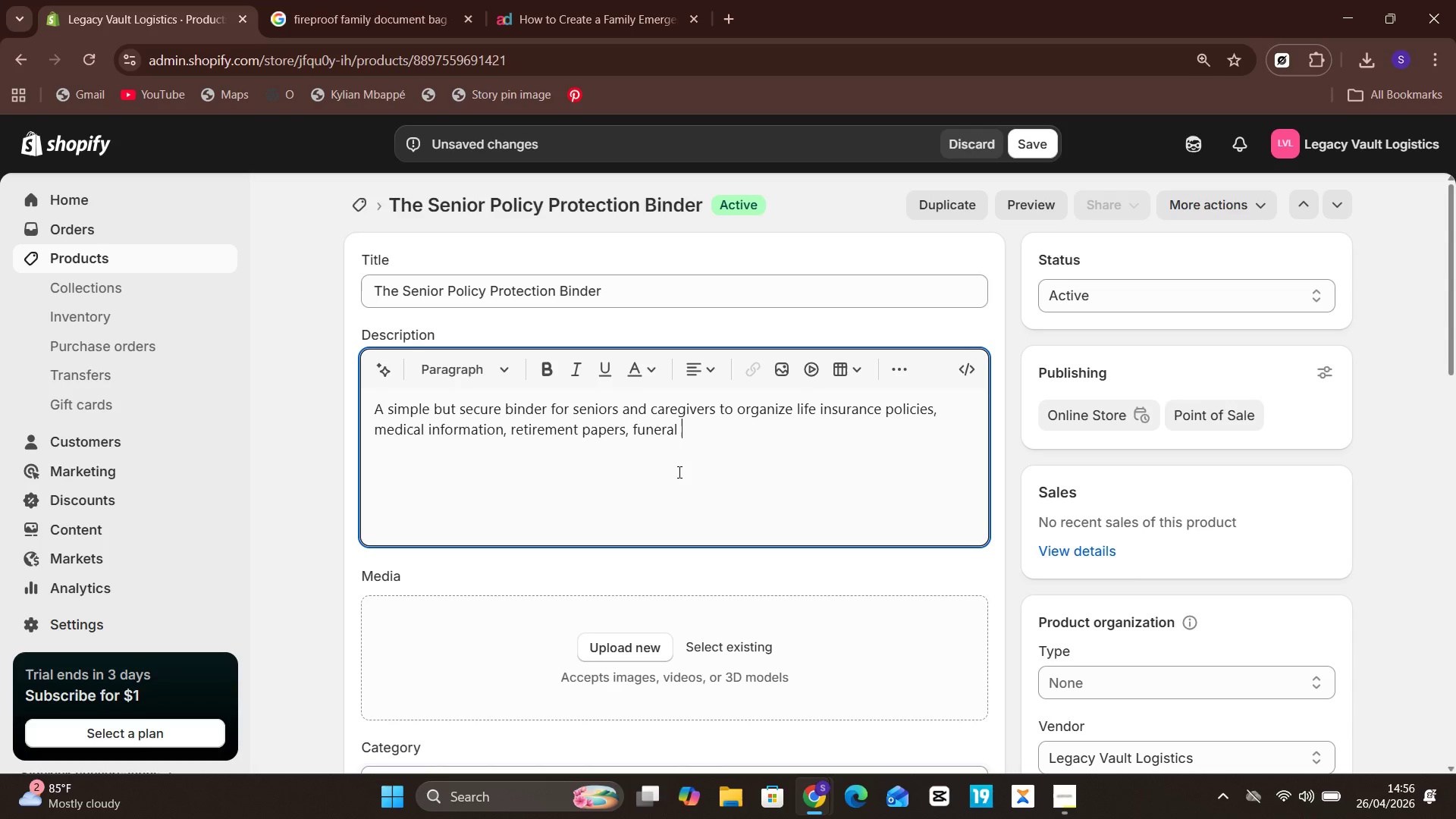 
type(instructions, and )
 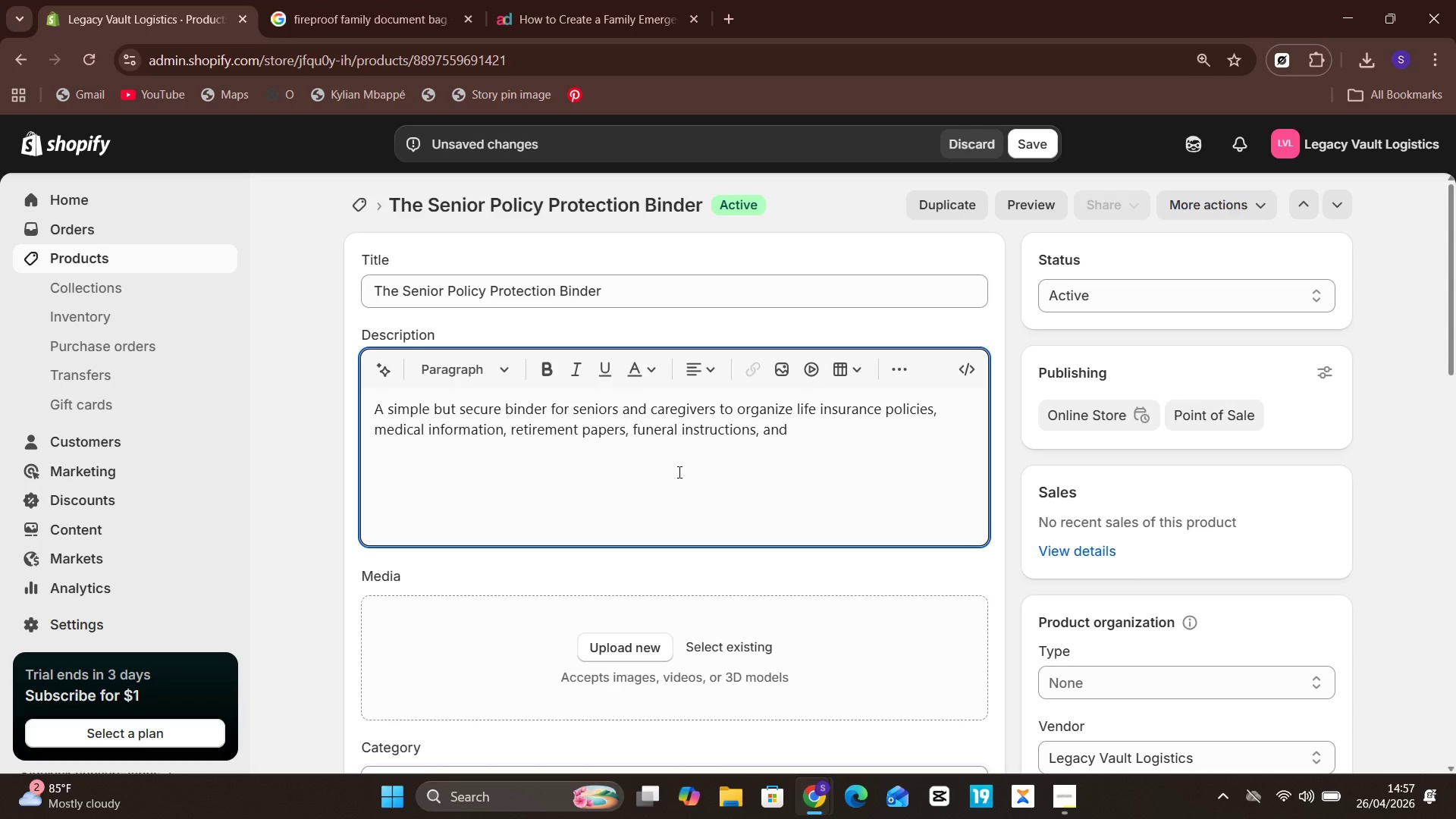 
type(emergency)
 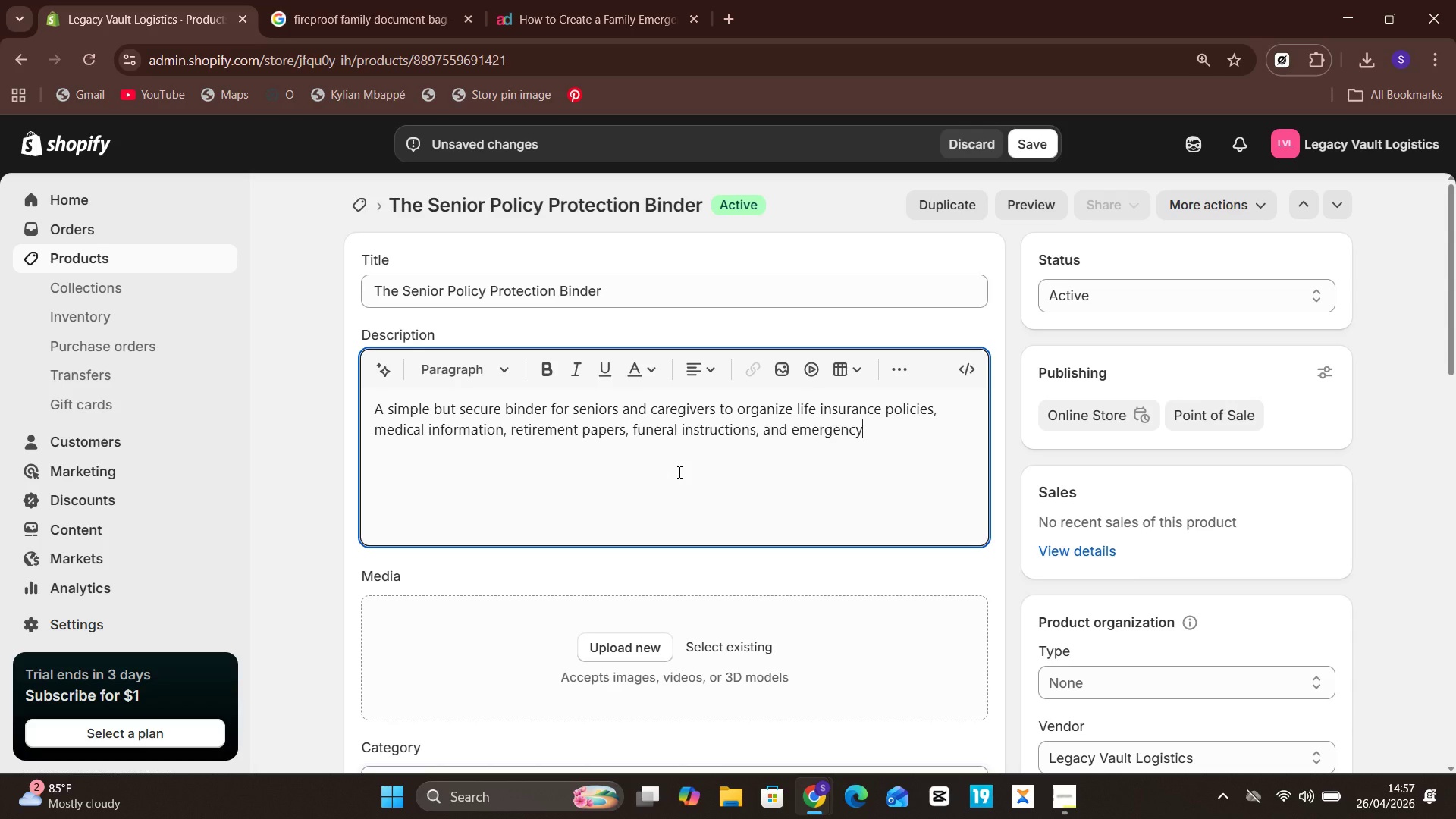 
type( contact)
 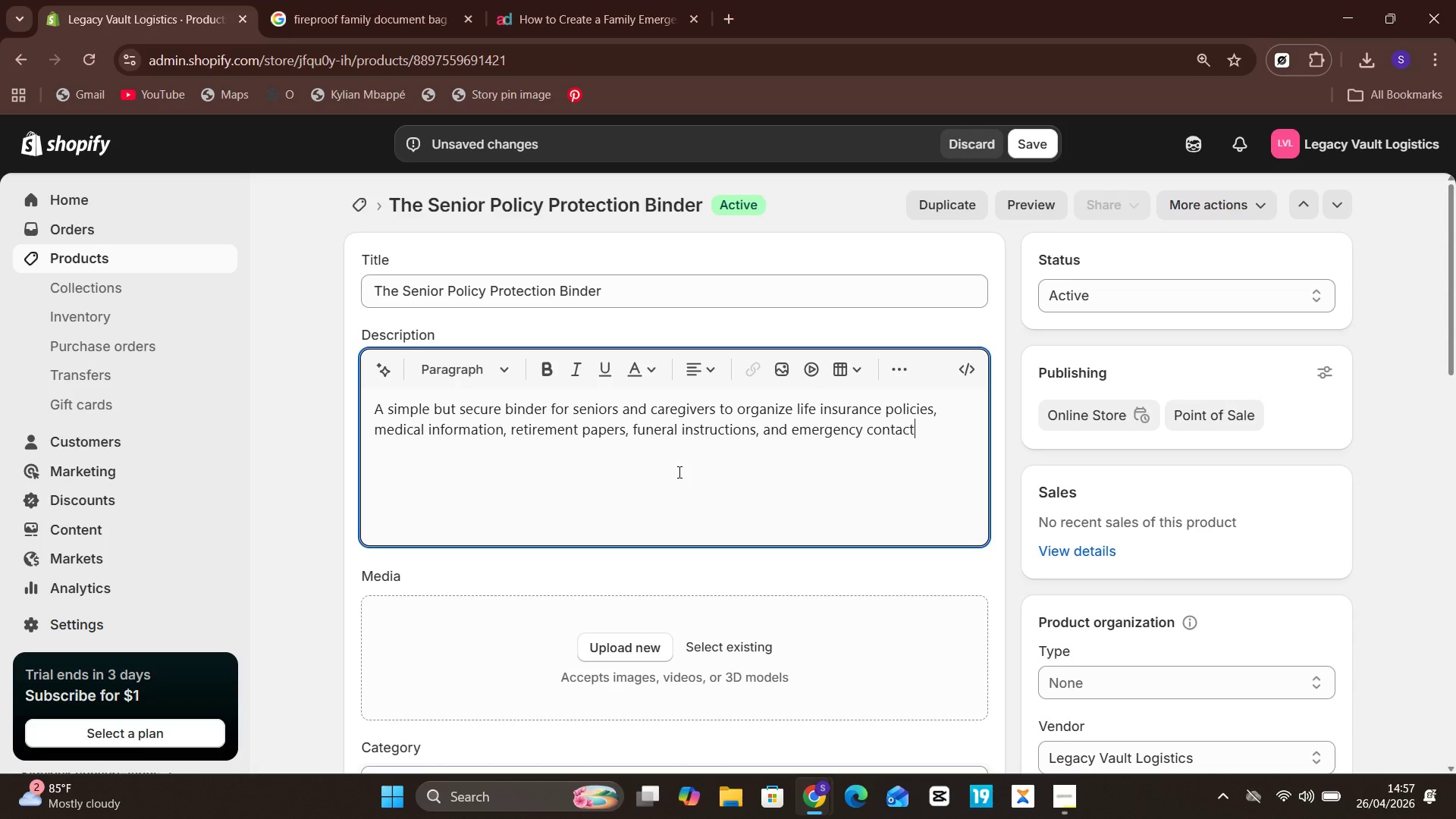 
wait(20.25)
 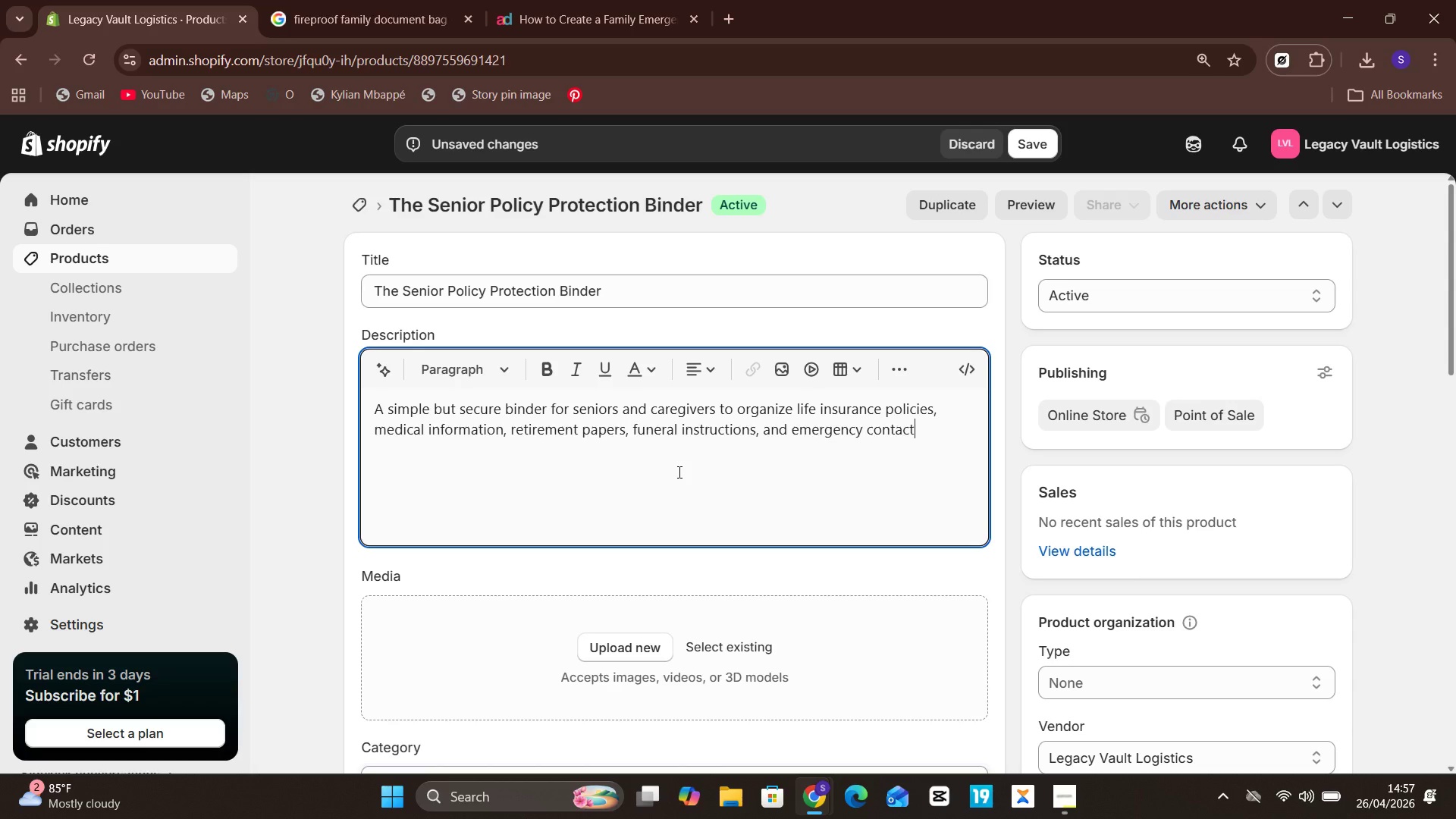 
key(S)
 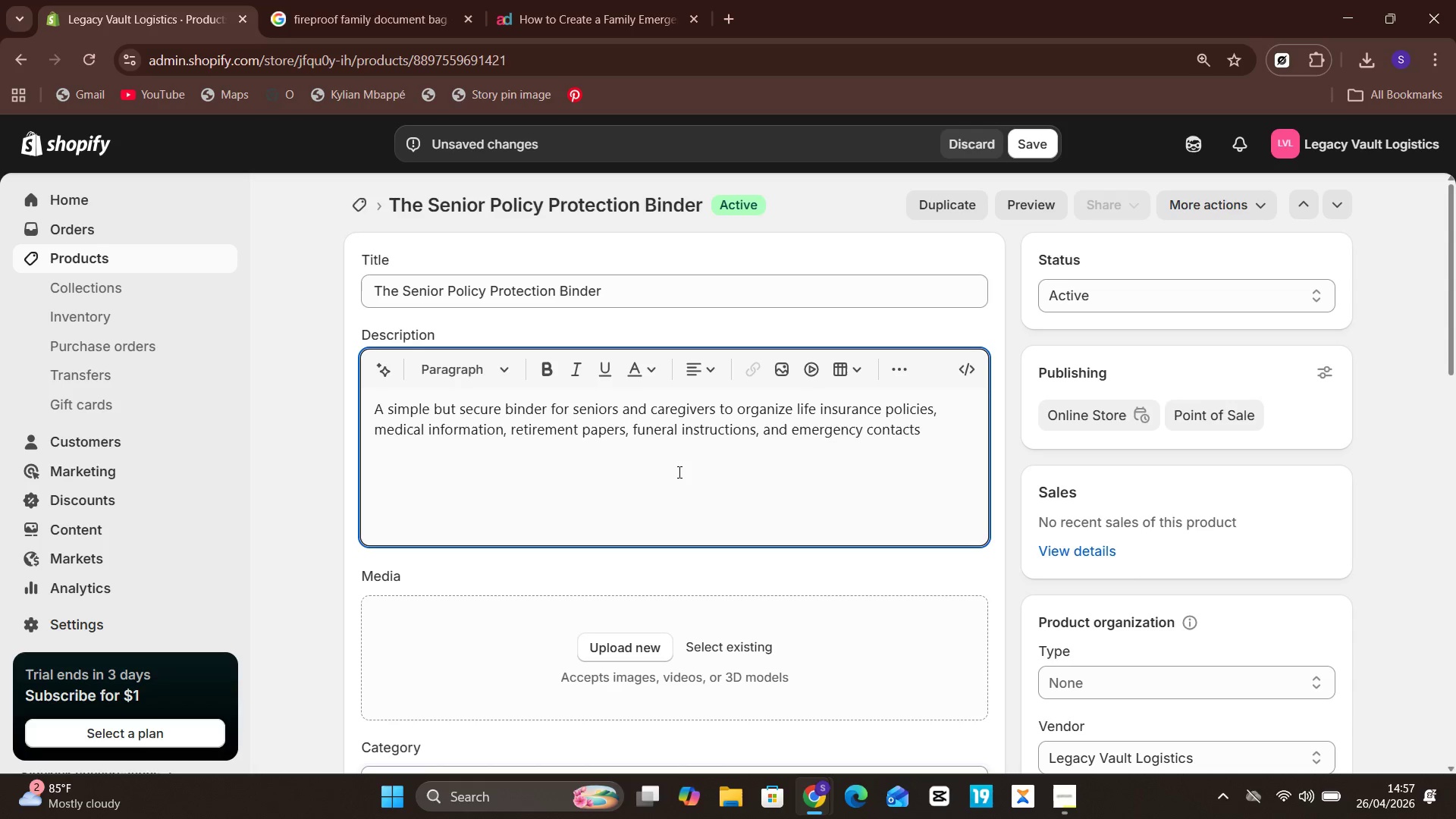 
key(Space)
 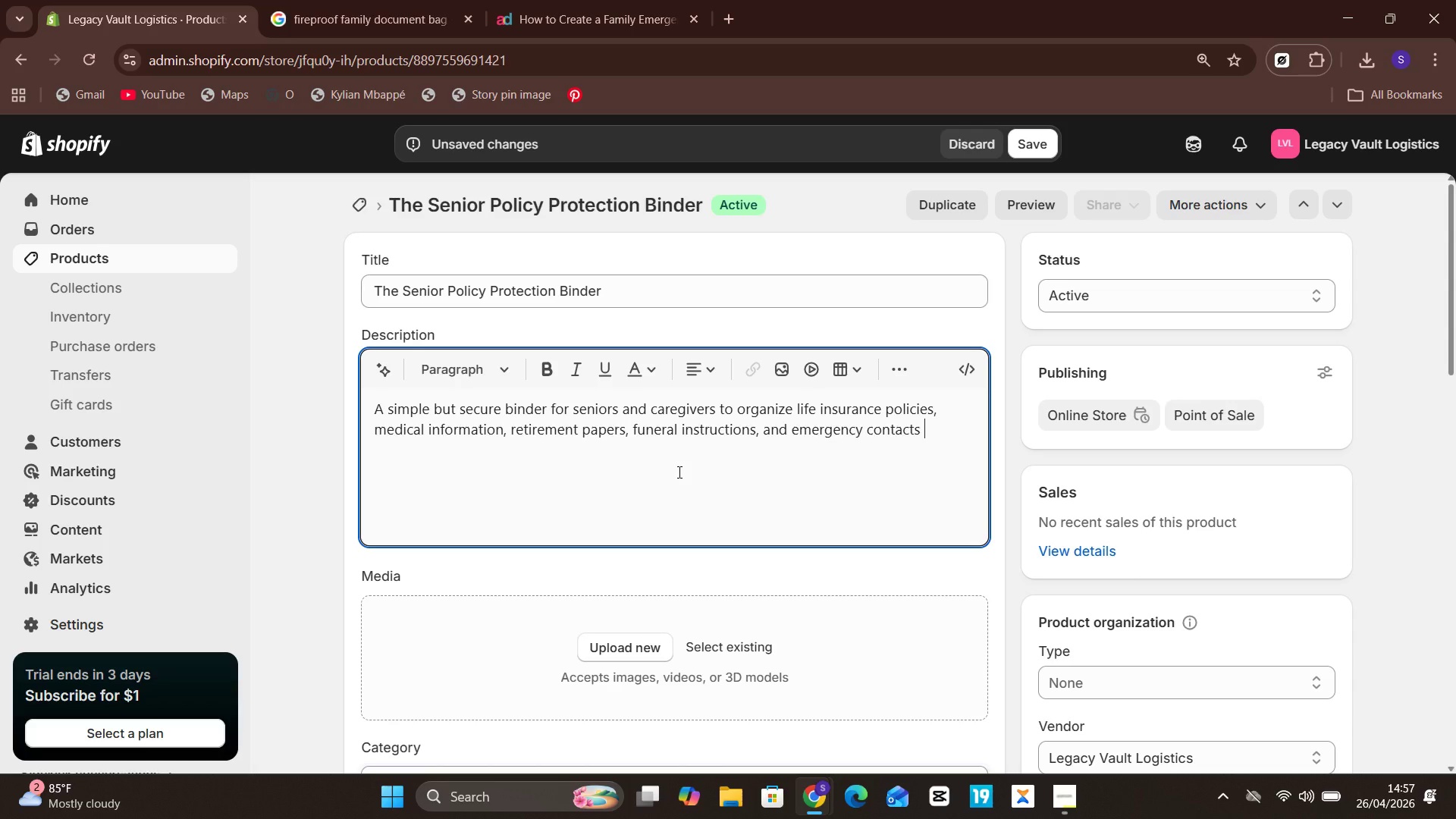 
wait(10.61)
 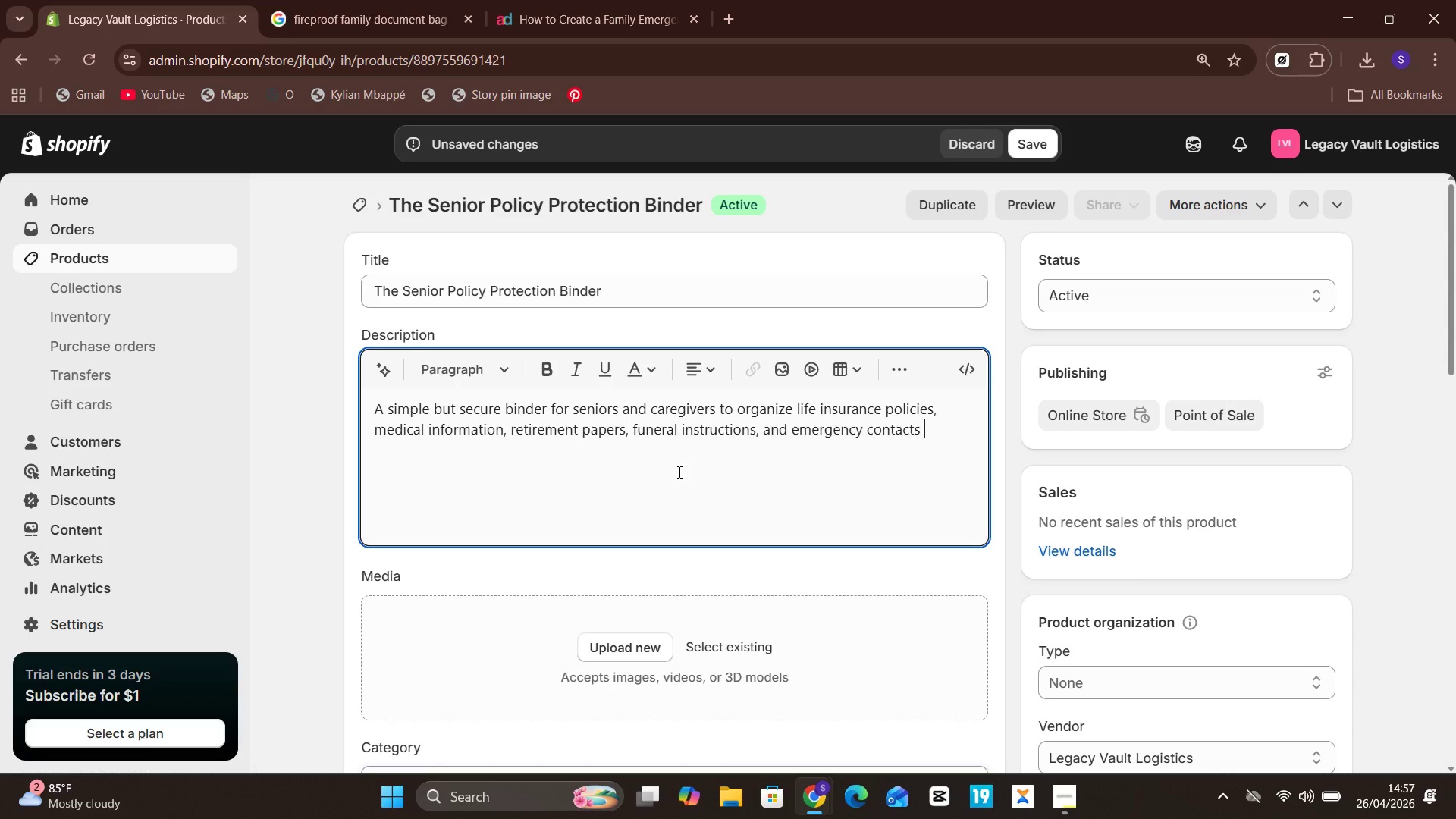 
key(Backspace)
 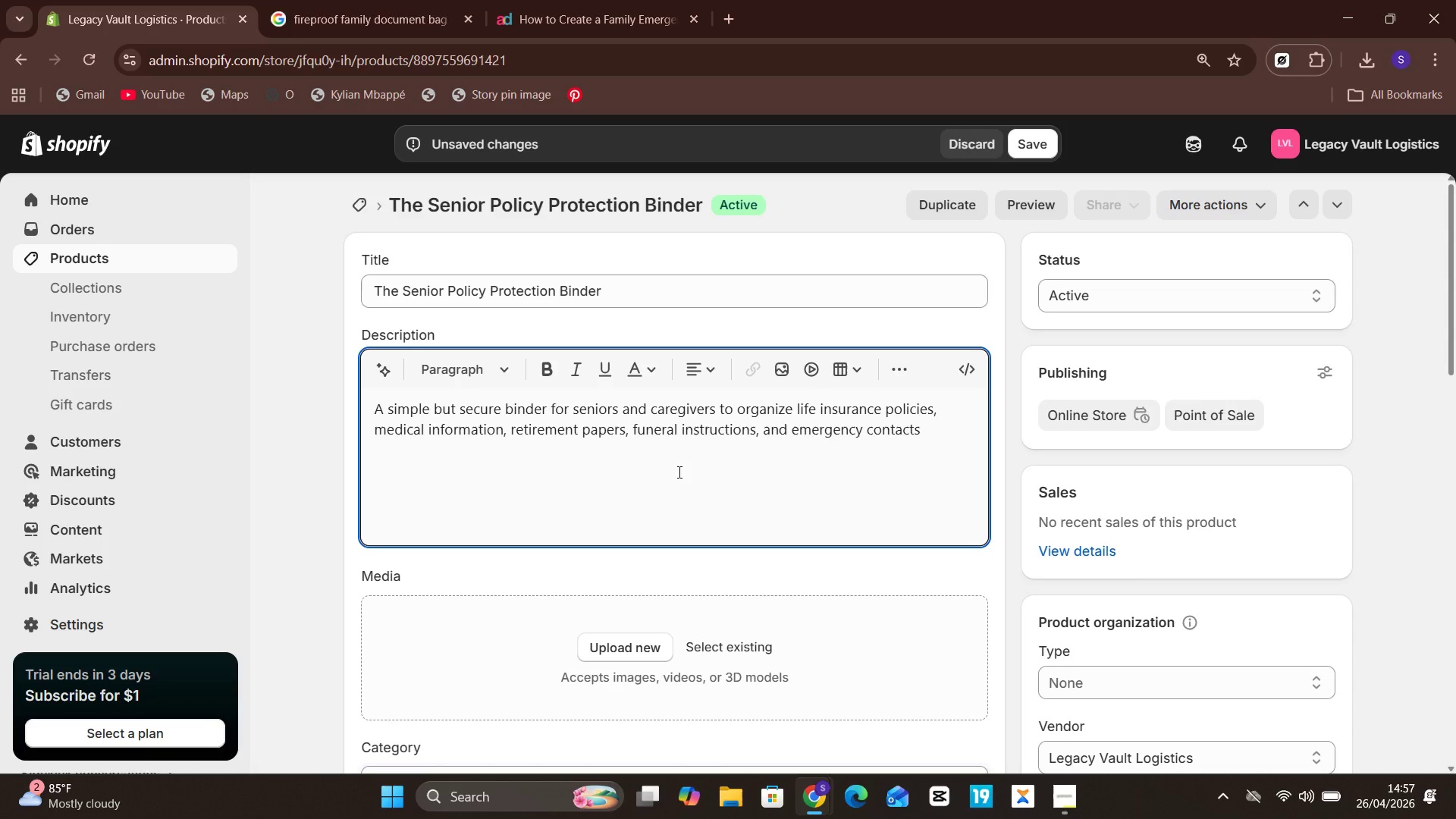 
key(Period)
 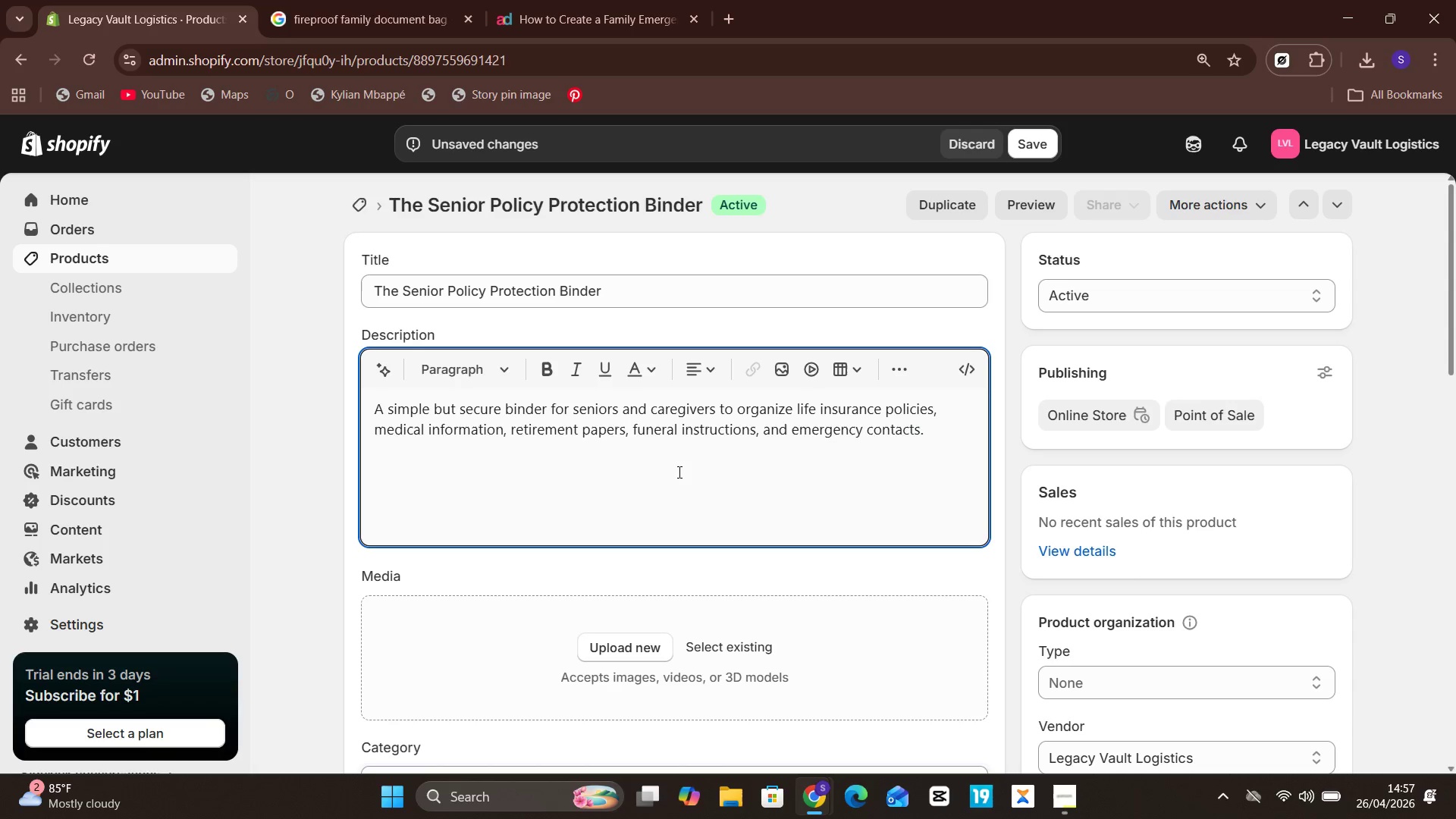 
key(Space)
 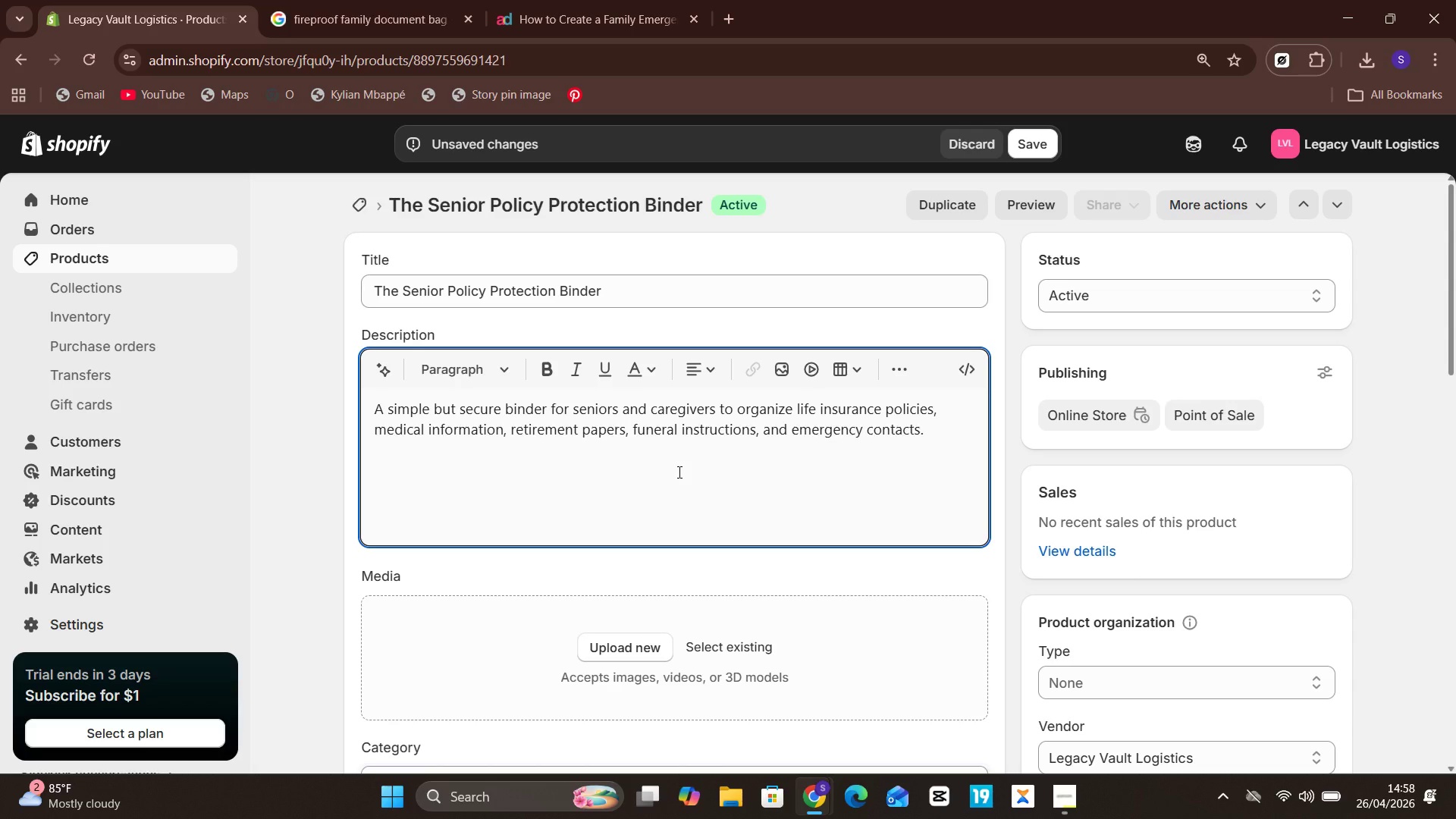 
wait(19.58)
 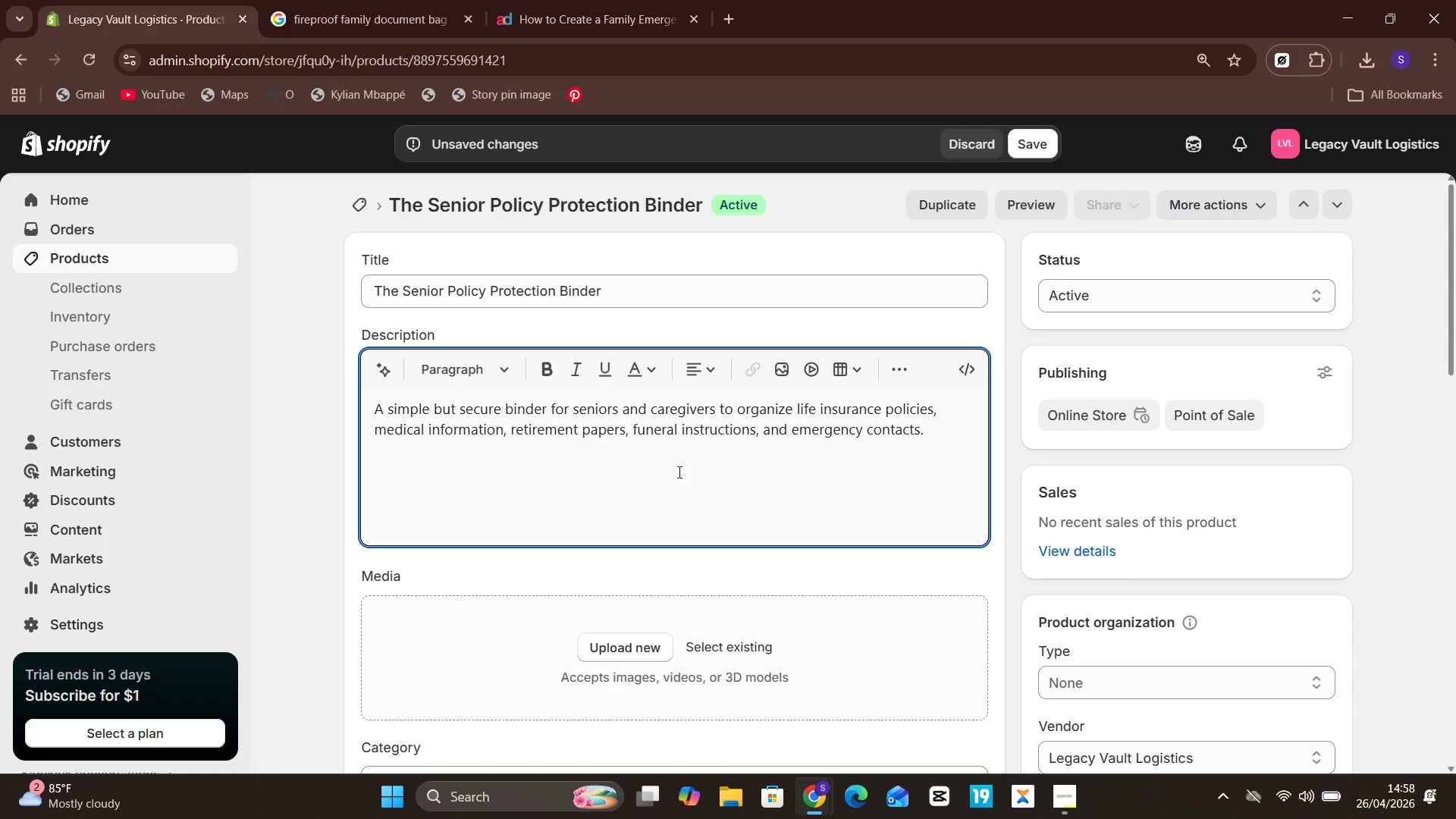 
left_click([387, 0])
 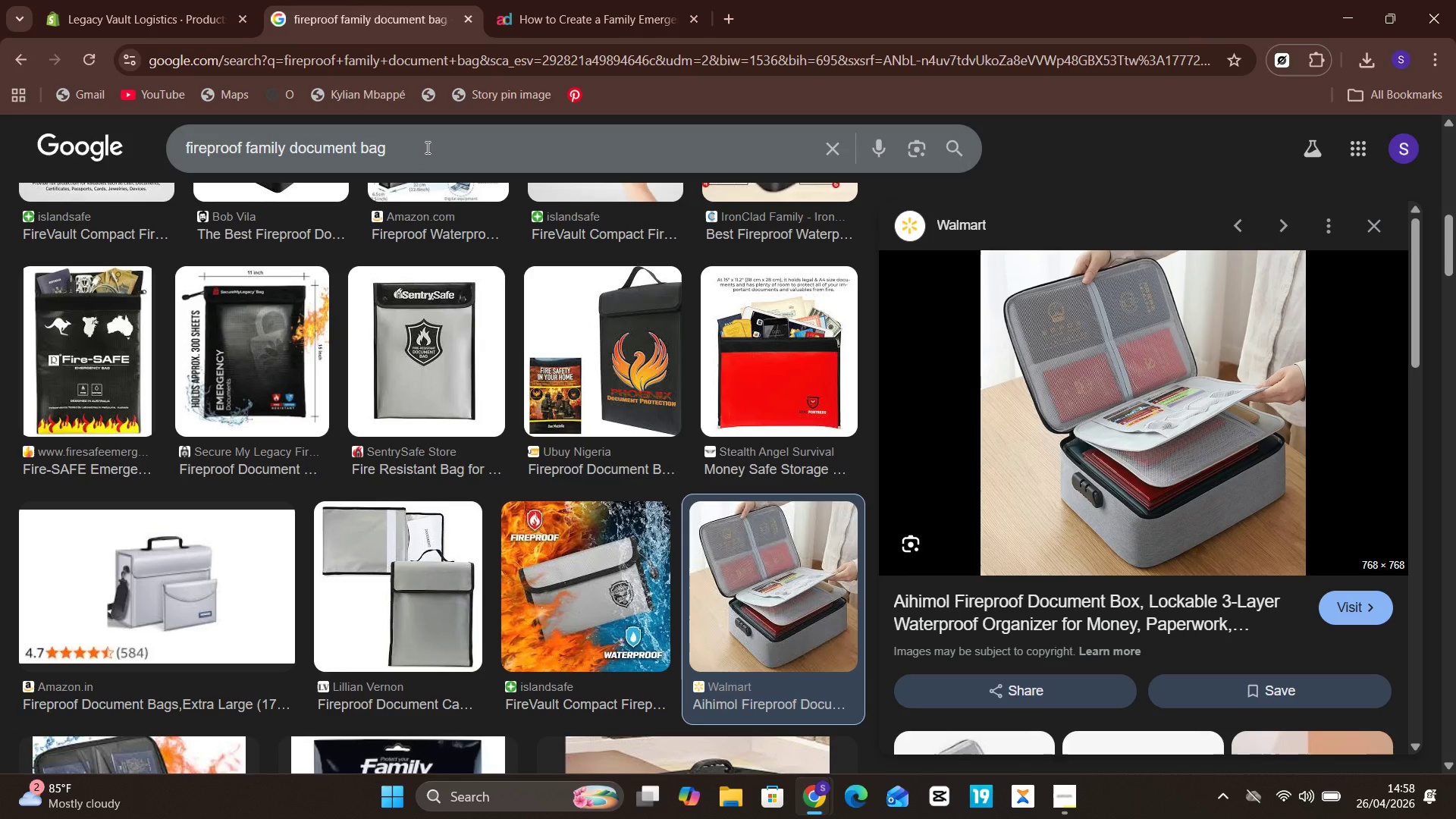 
left_click([426, 147])
 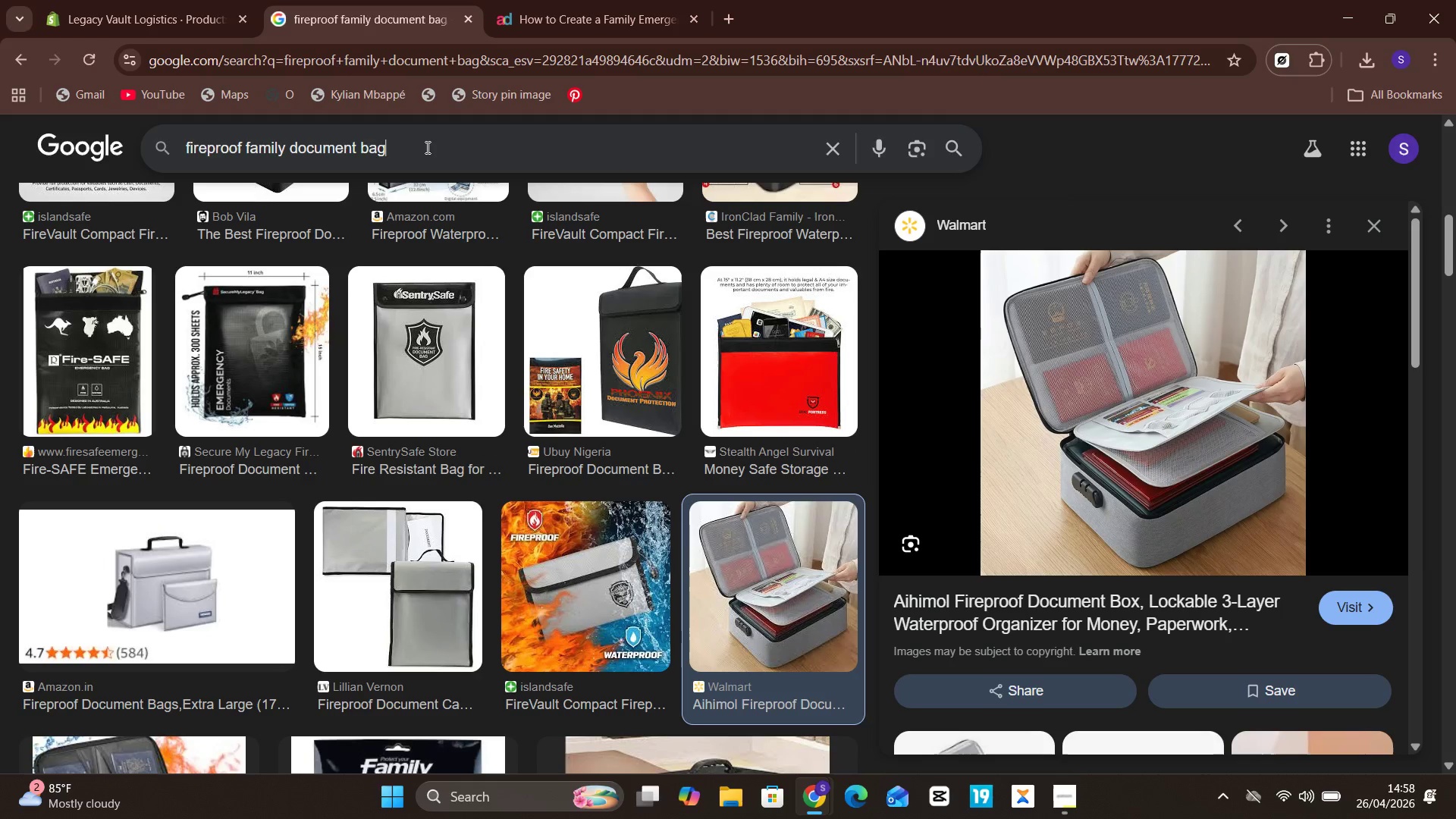 
key(Control+A)
 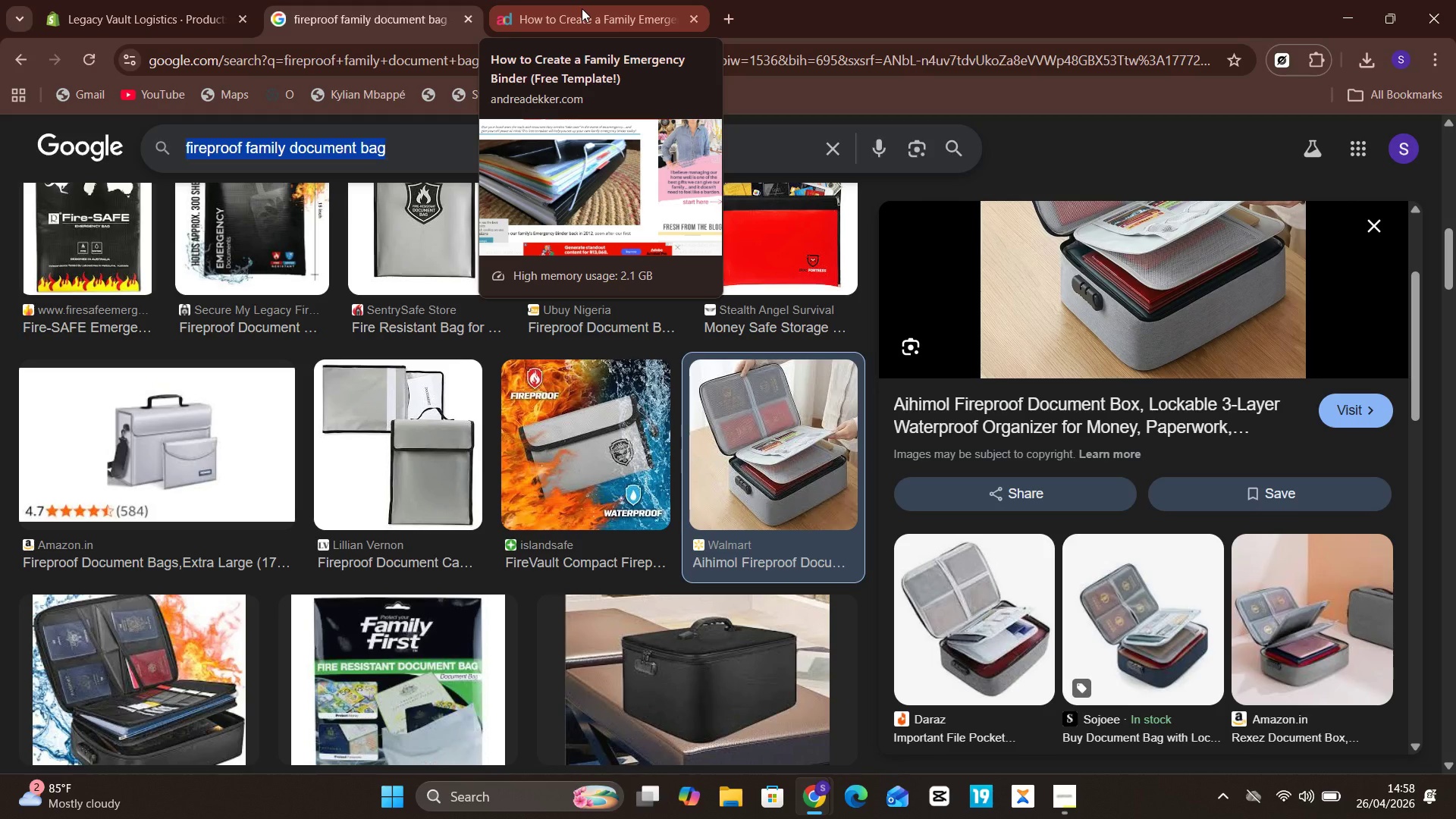 
wait(42.95)
 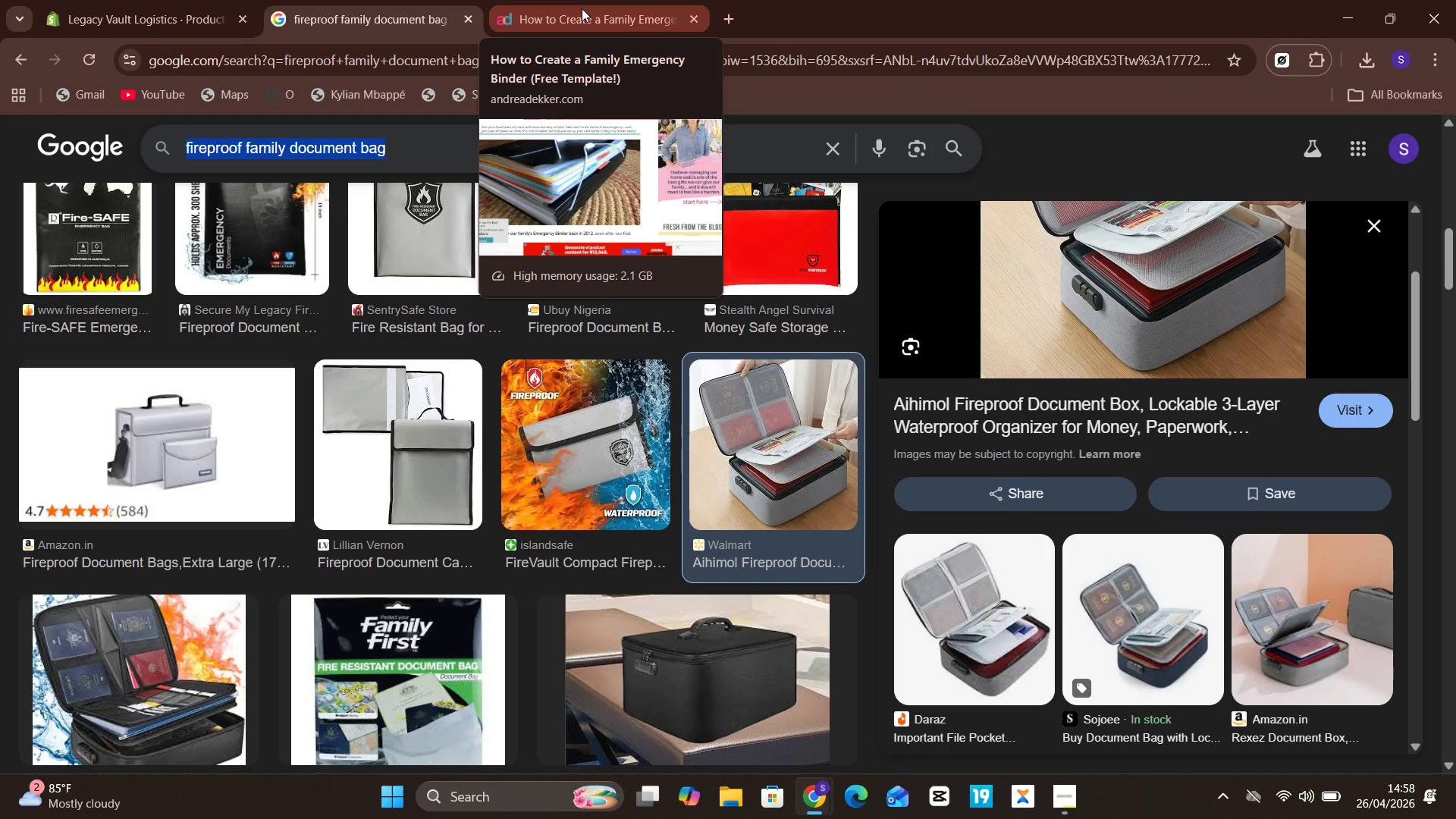 
left_click([230, 0])
 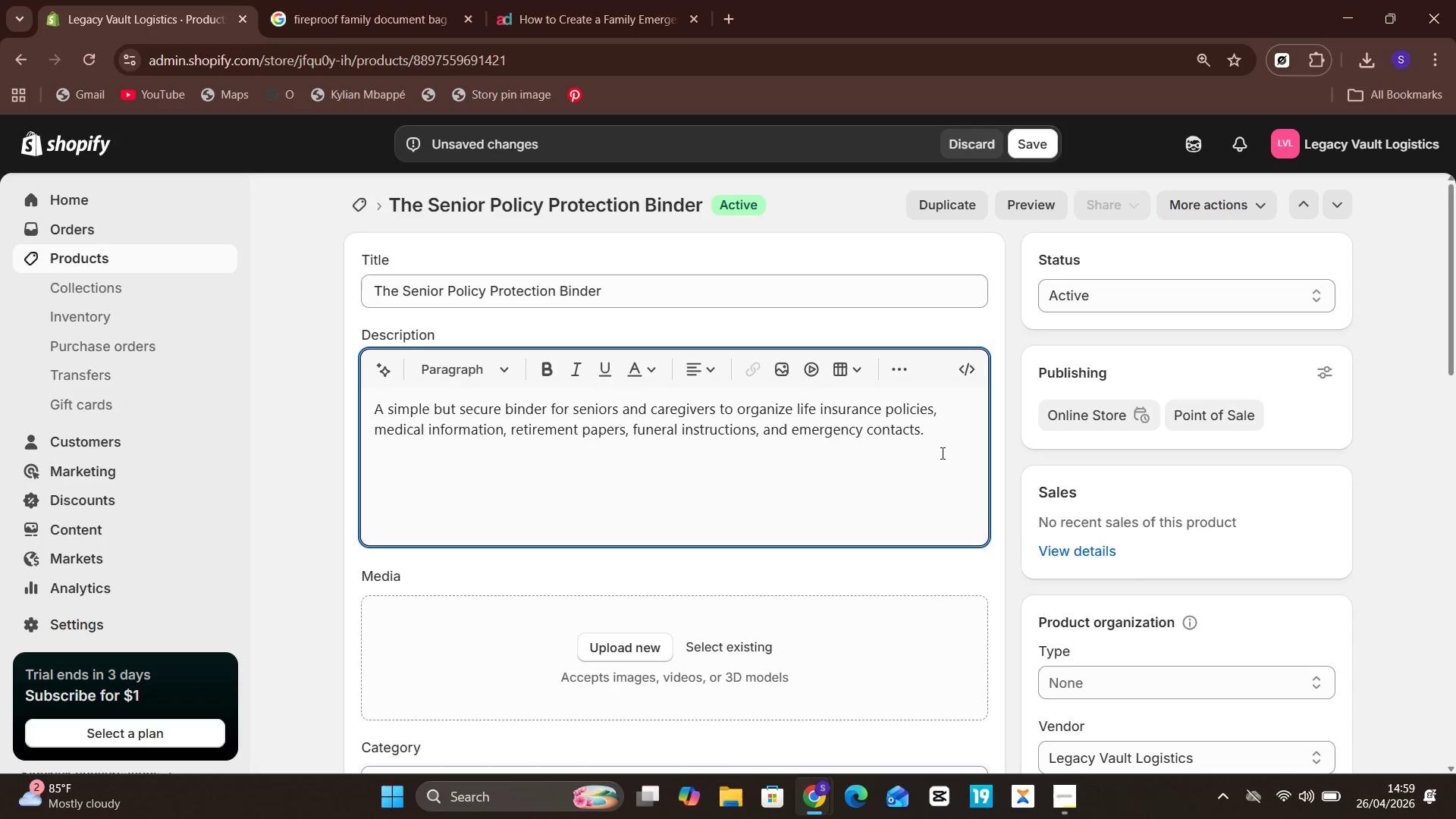 
wait(8.92)
 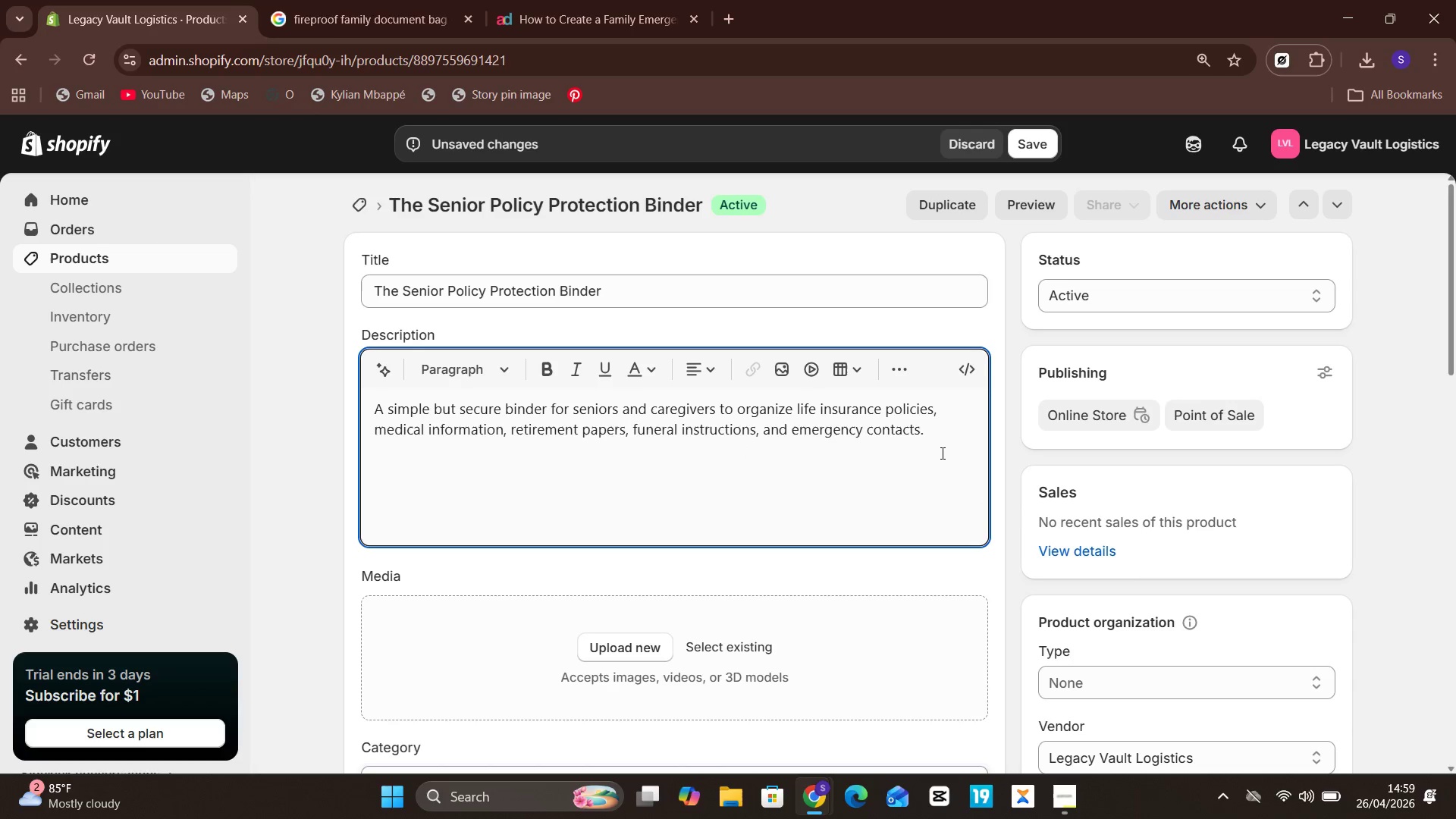 
left_click([425, 0])
 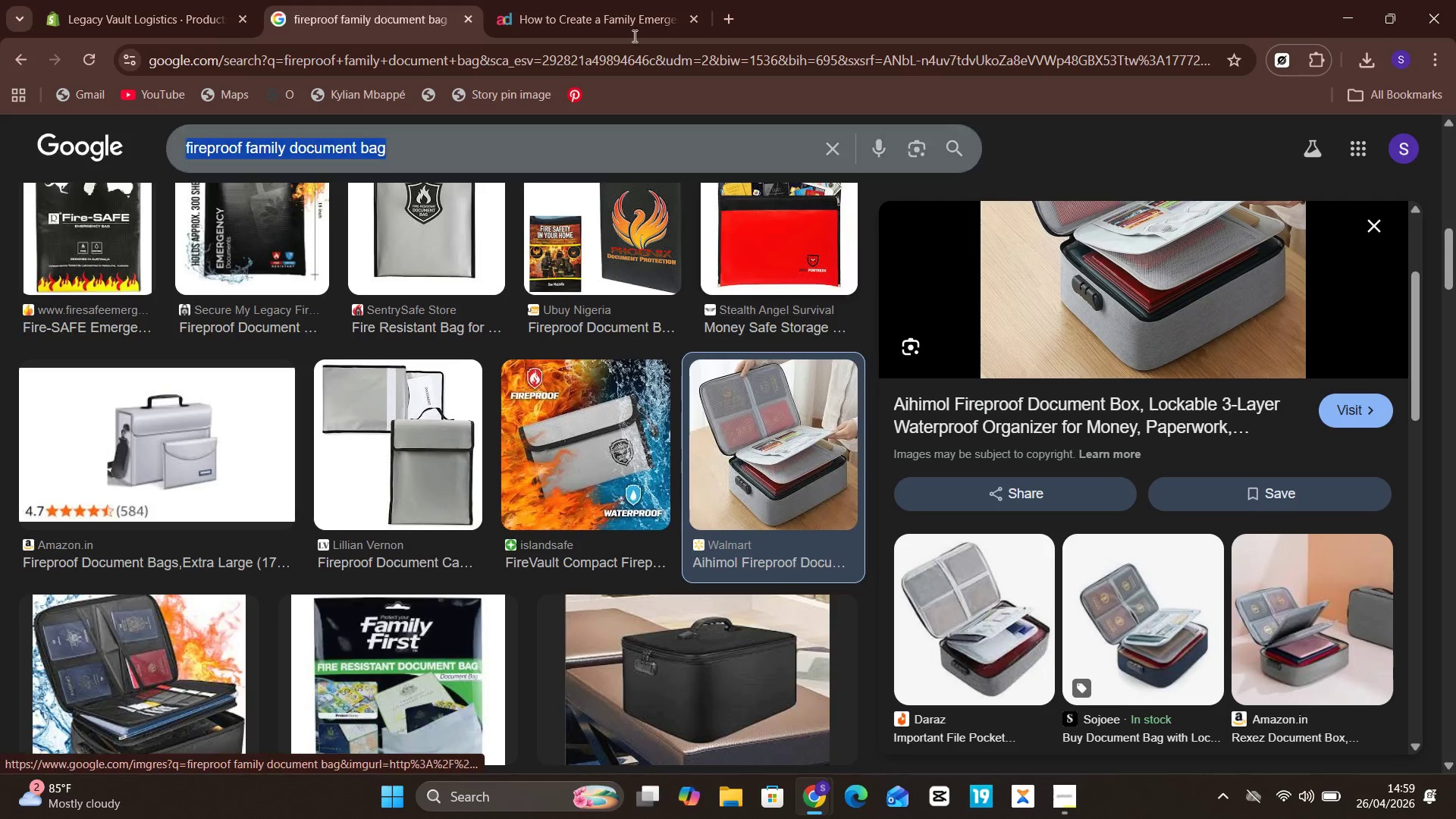 
left_click([574, 0])
 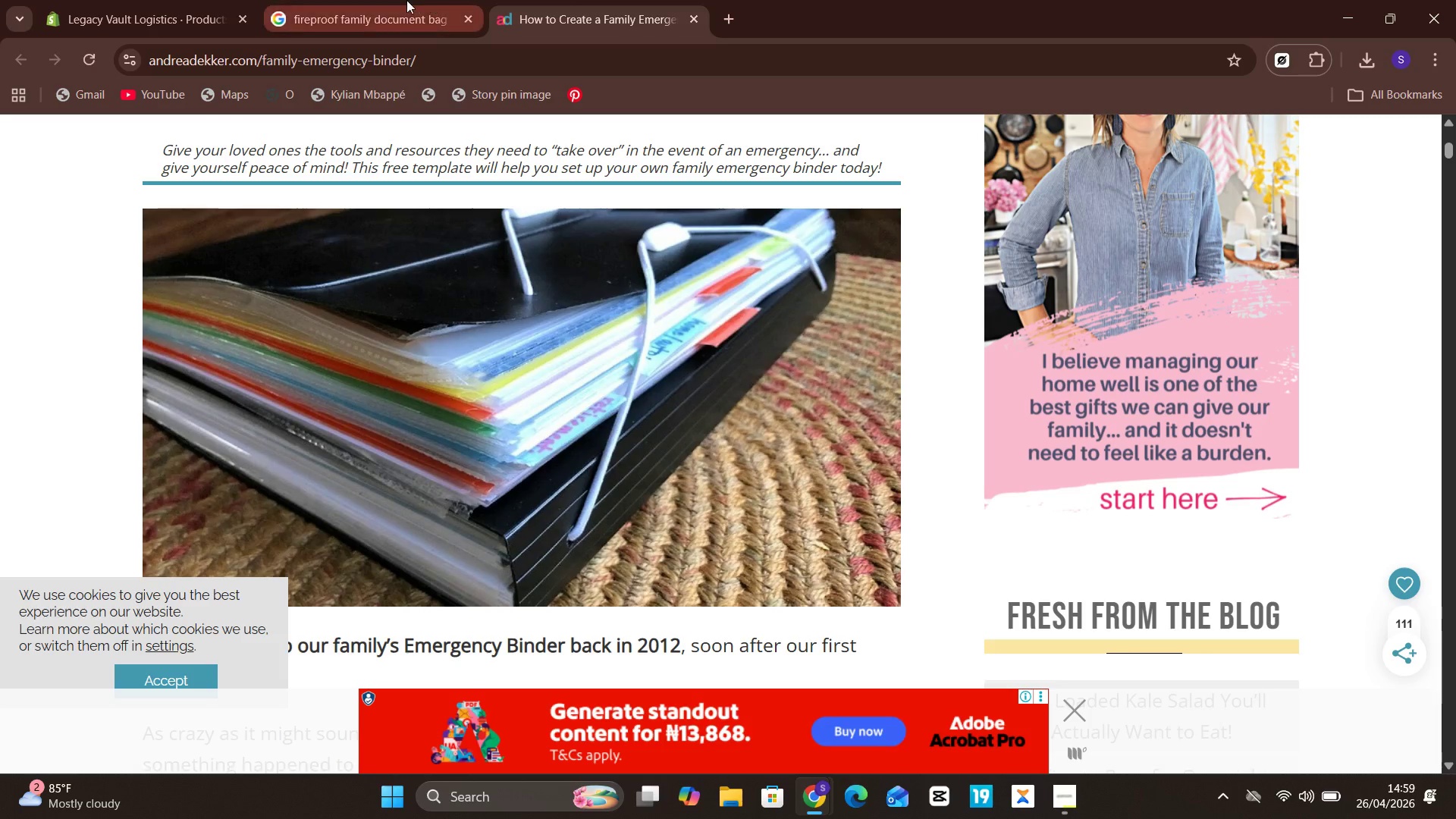 
left_click([405, 0])
 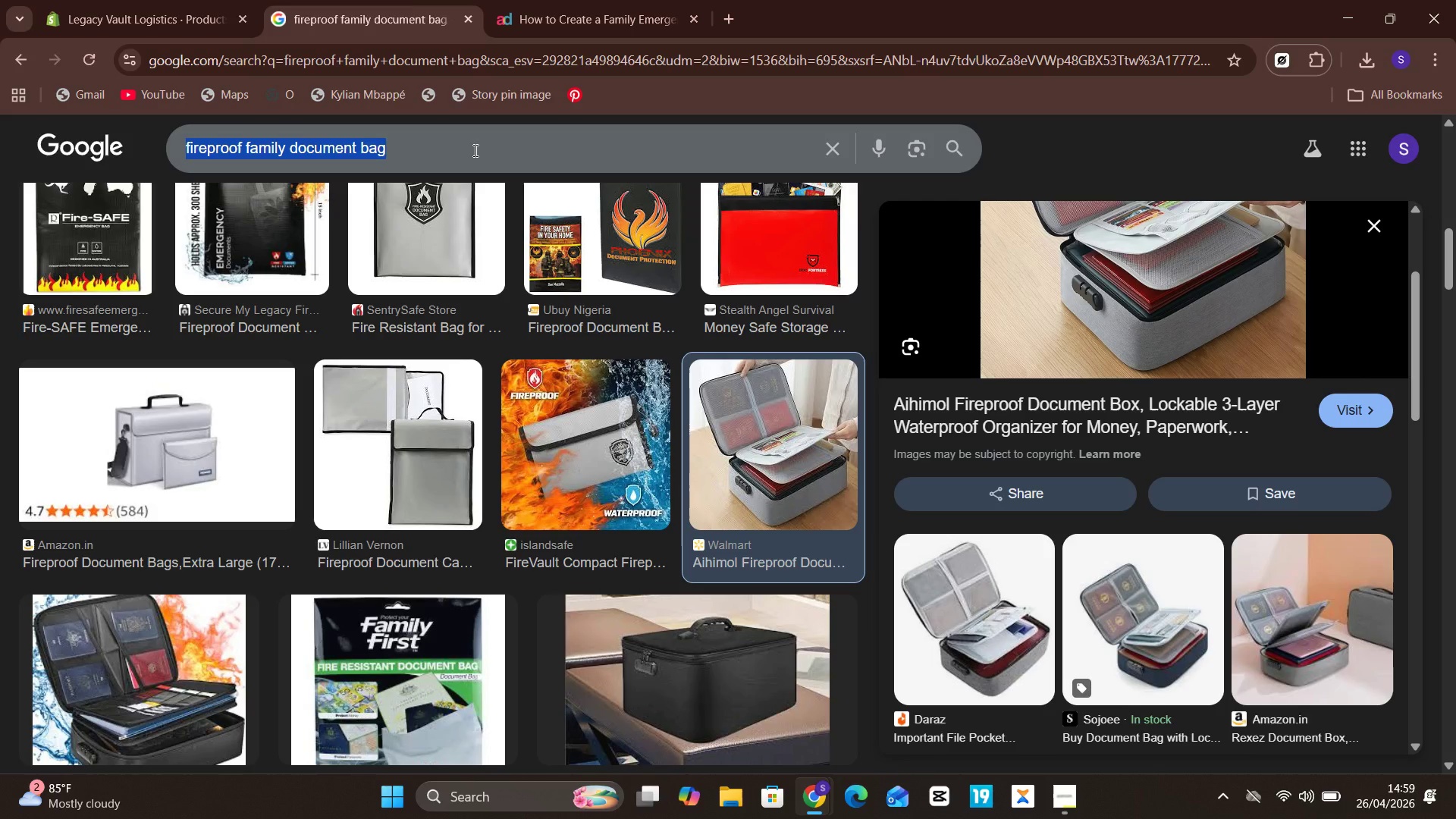 
wait(6.89)
 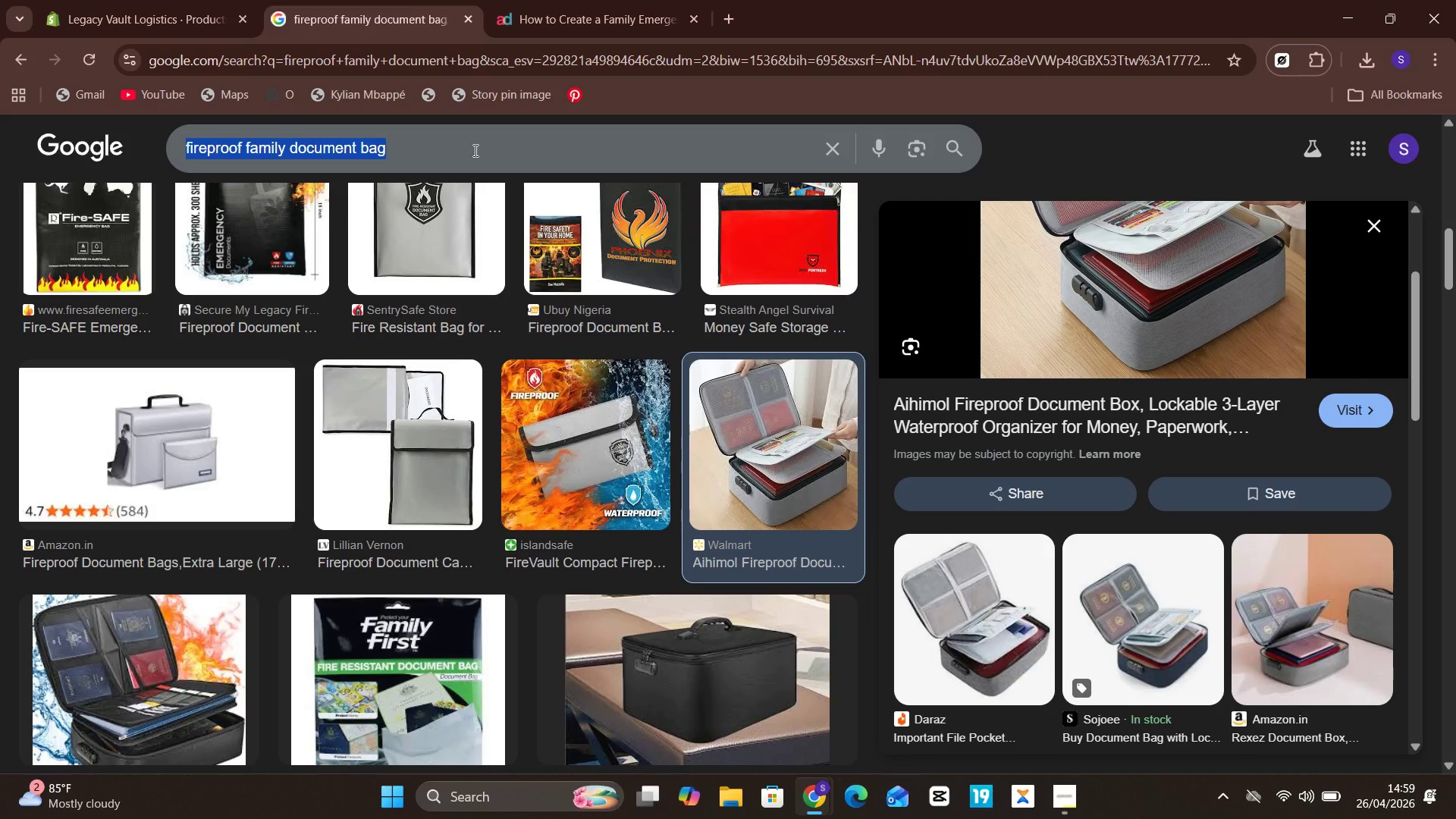 
type(life insurance binder)
 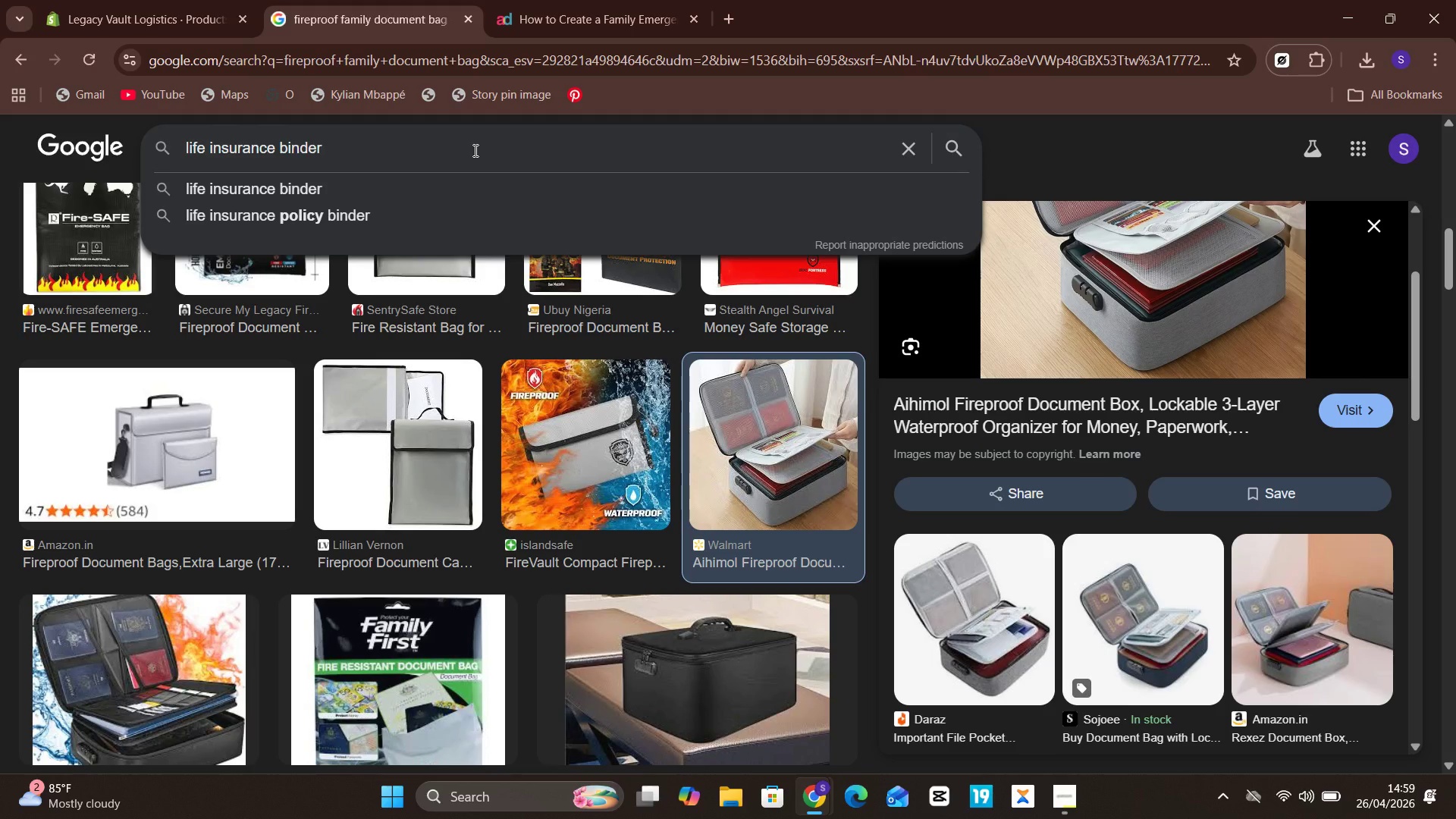 
key(Enter)
 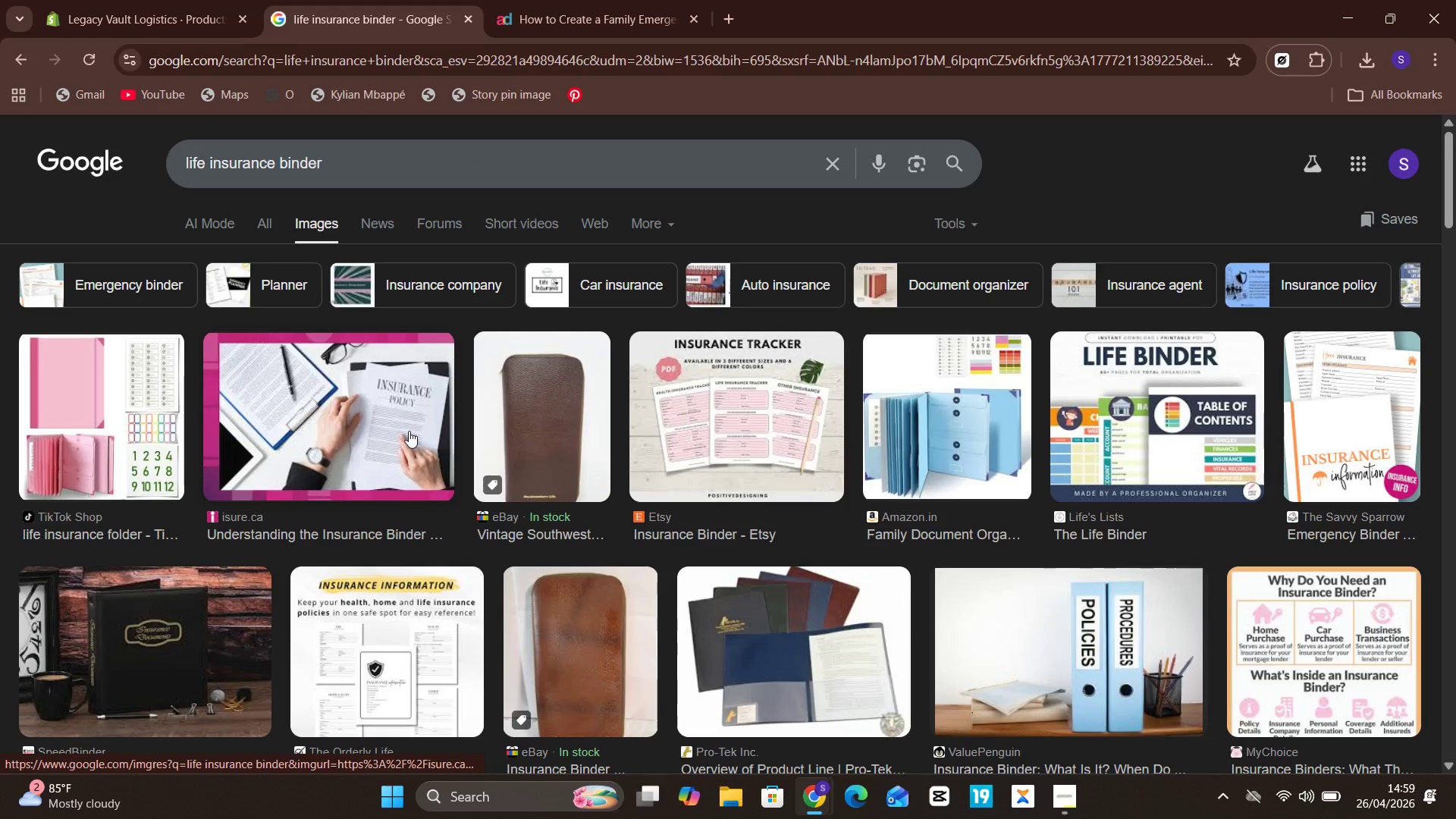 
wait(6.52)
 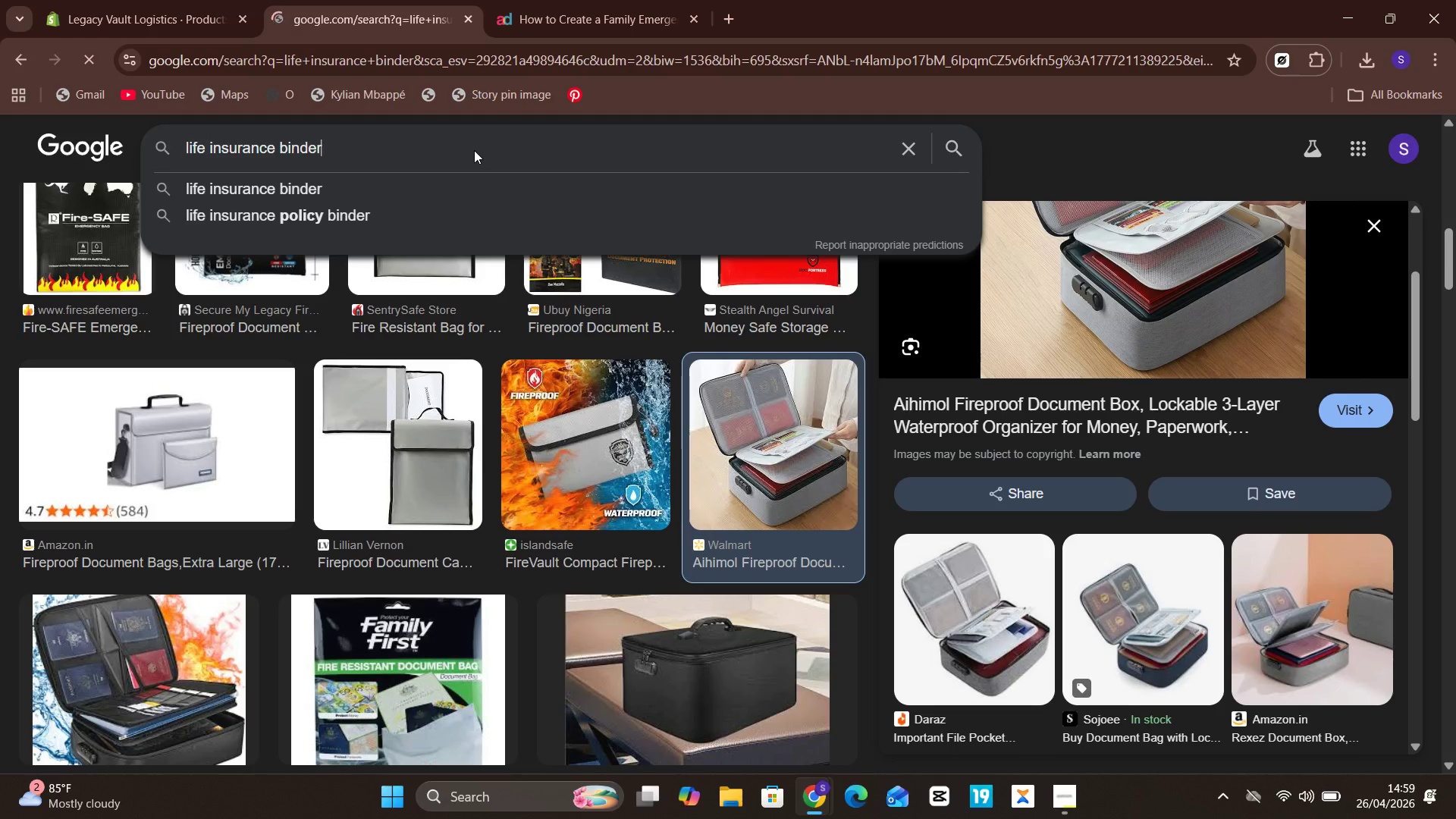 
left_click([334, 419])
 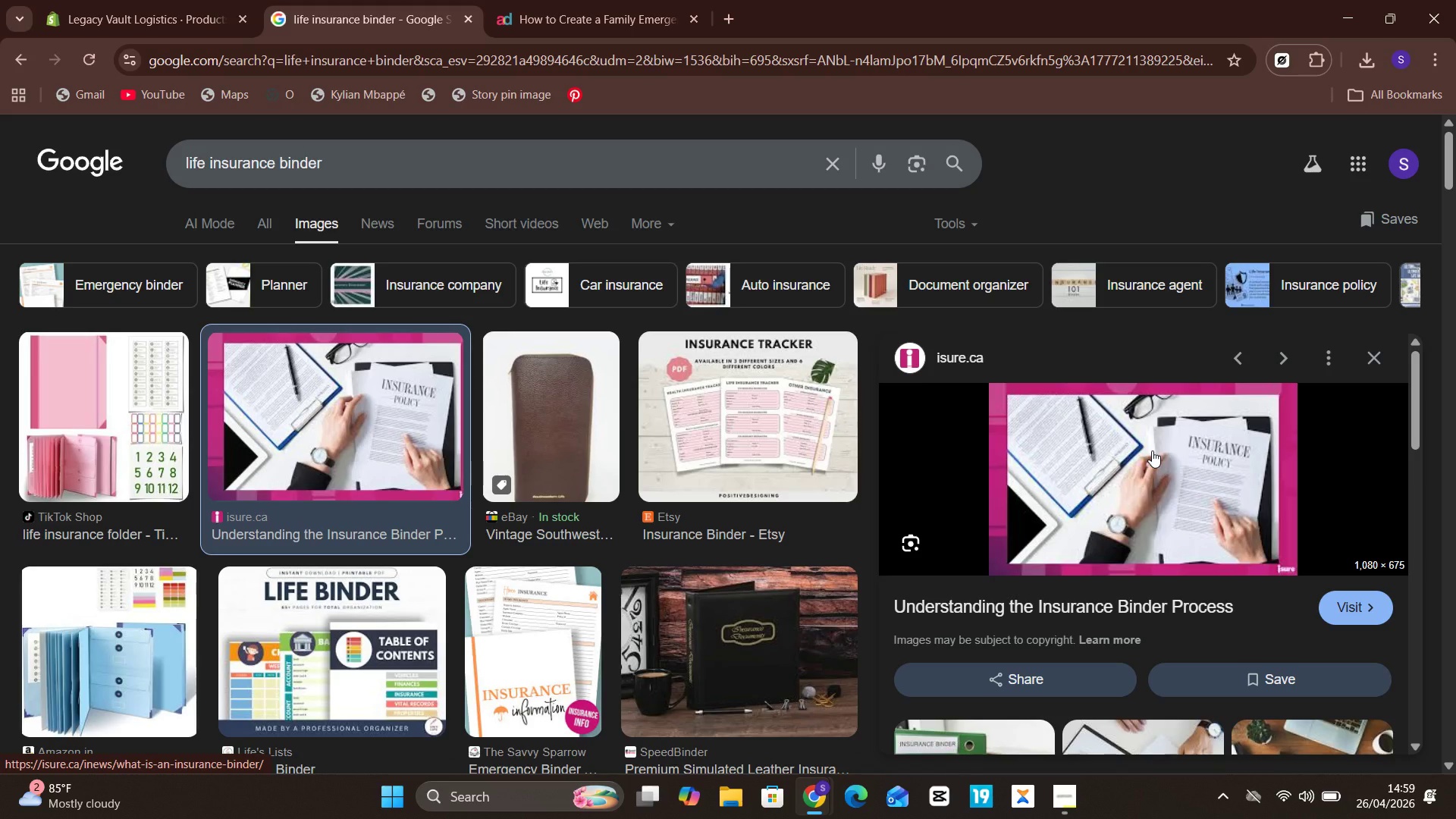 
right_click([1152, 450])
 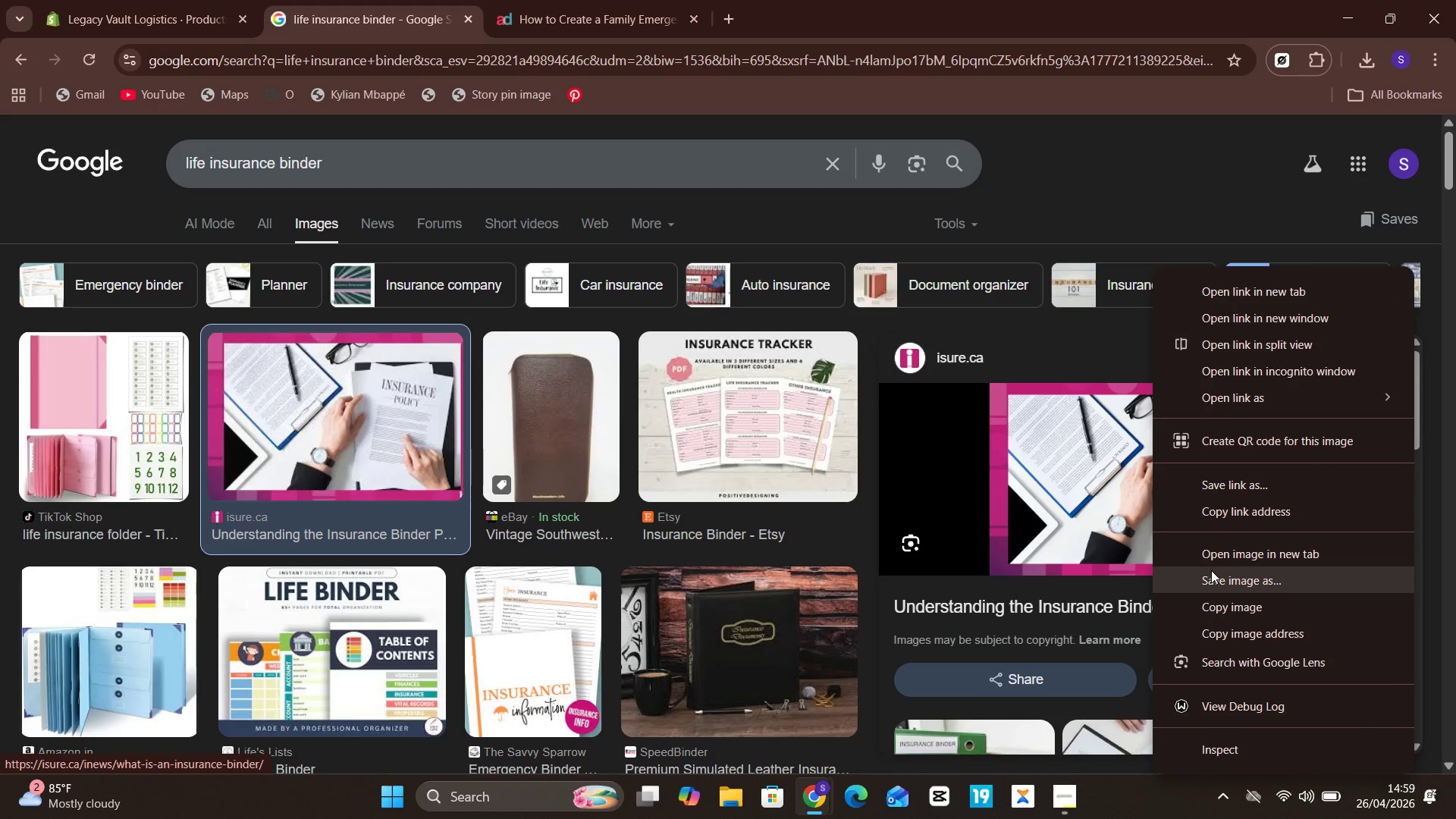 
left_click([1213, 582])
 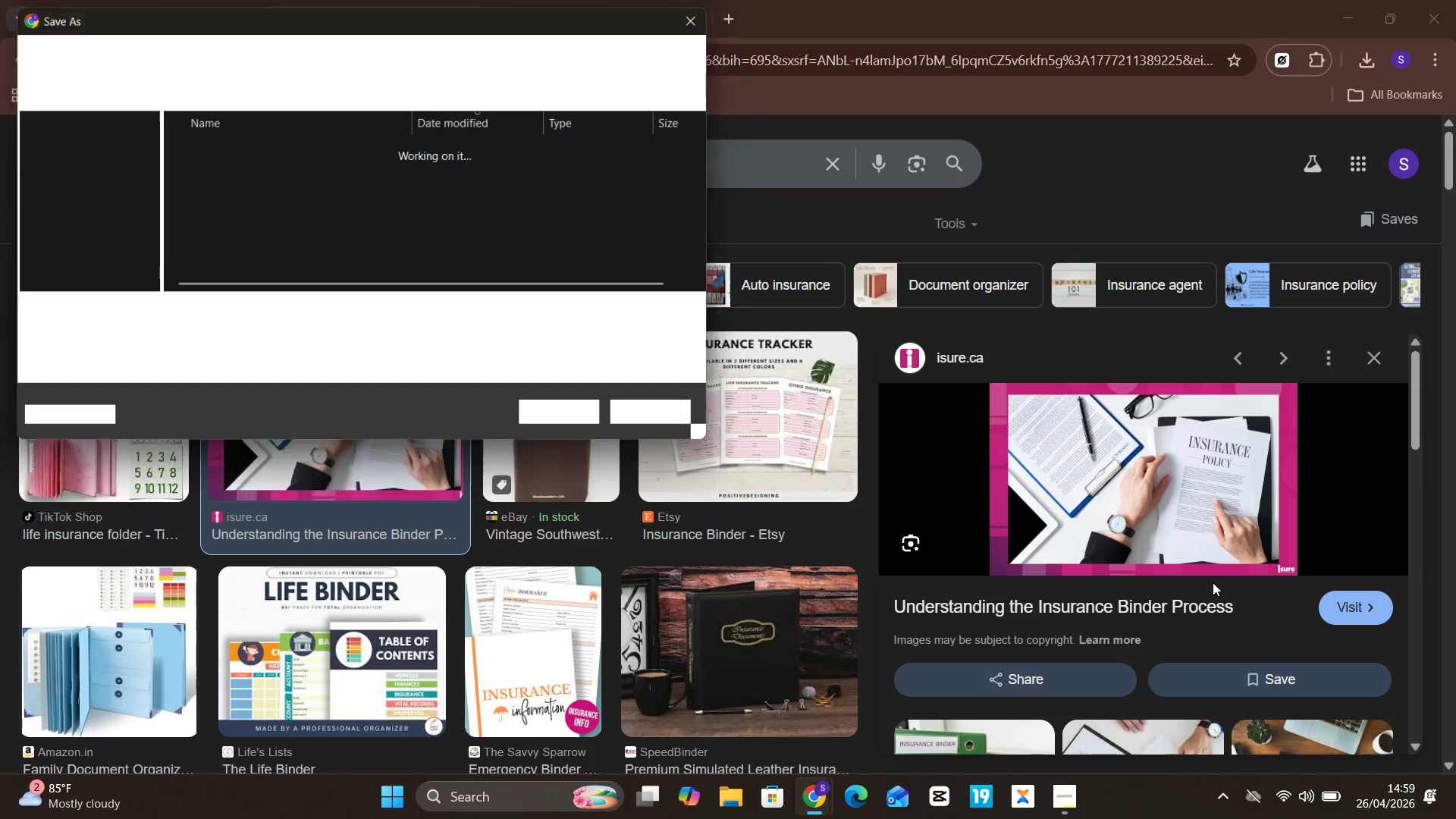 
key(Enter)
 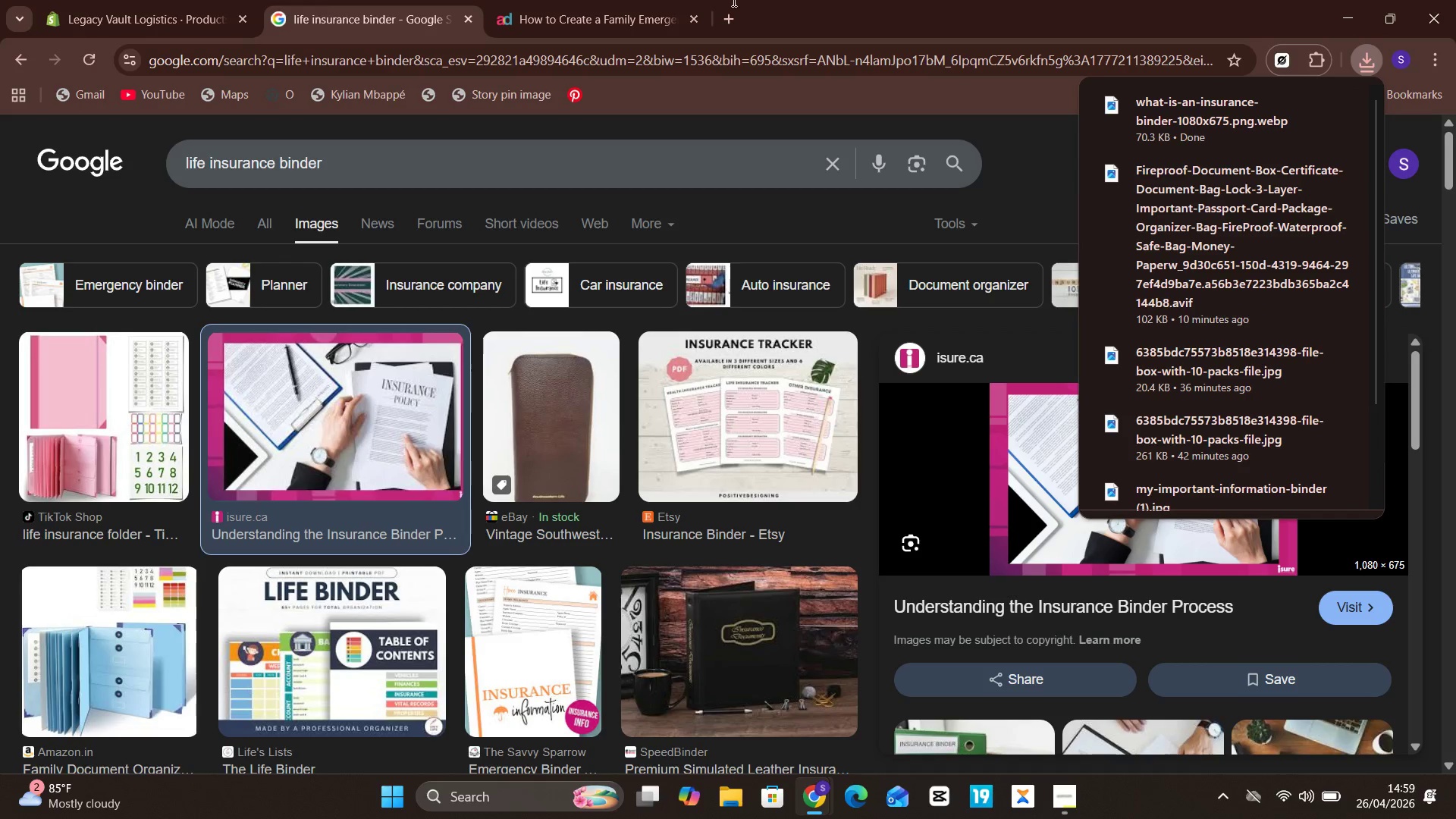 
left_click([141, 0])
 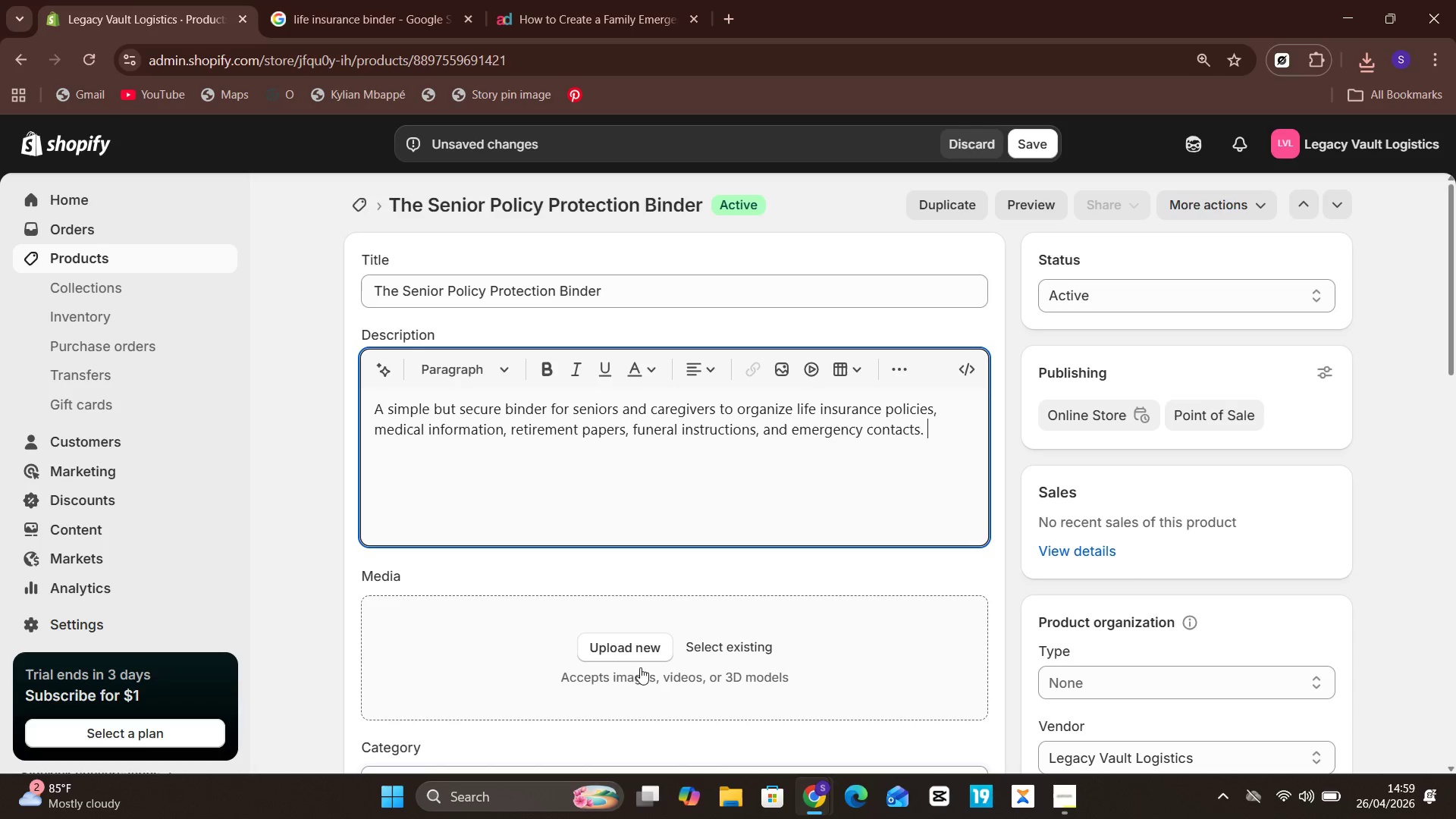 
left_click([635, 659])
 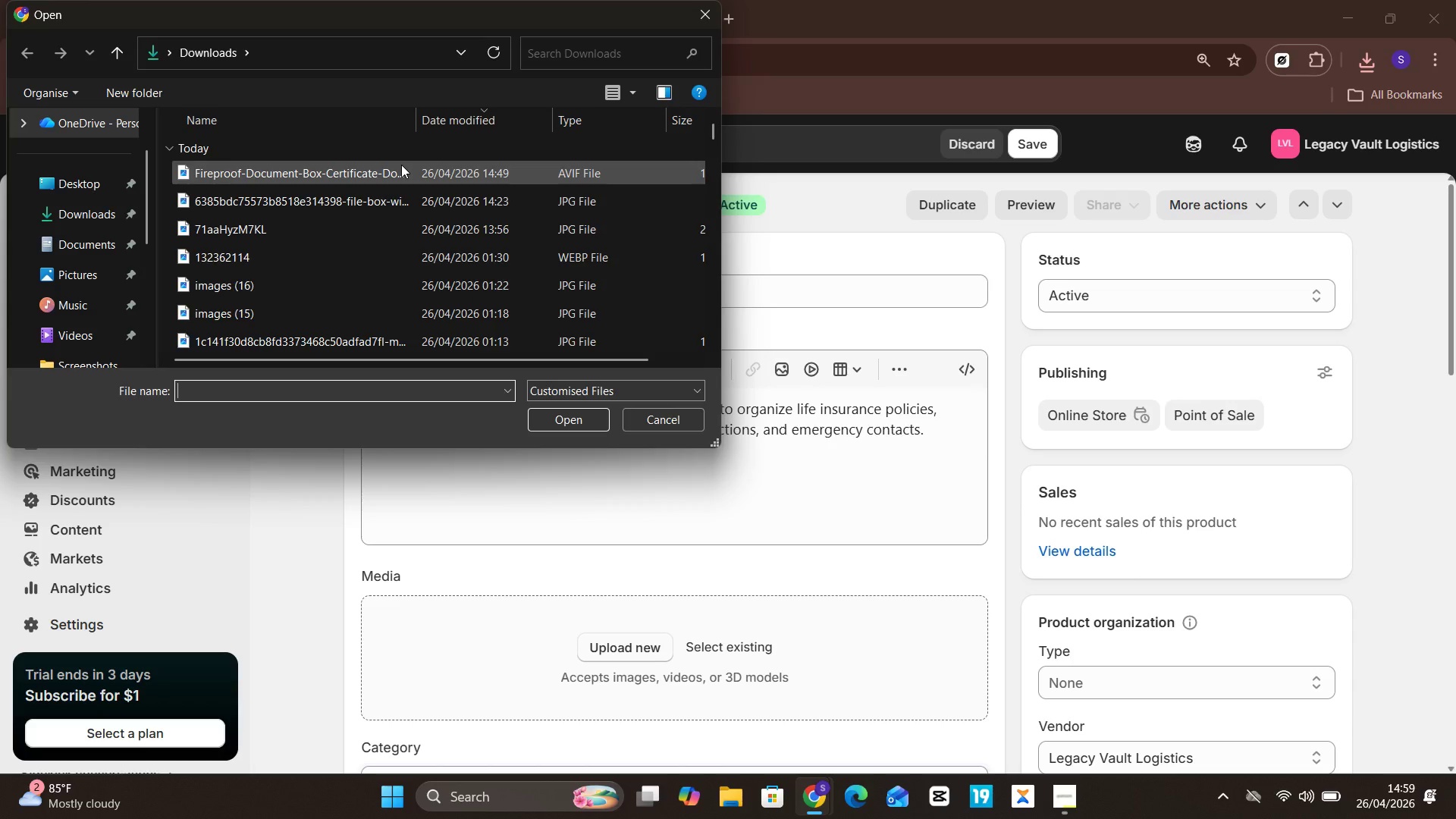 
wait(7.62)
 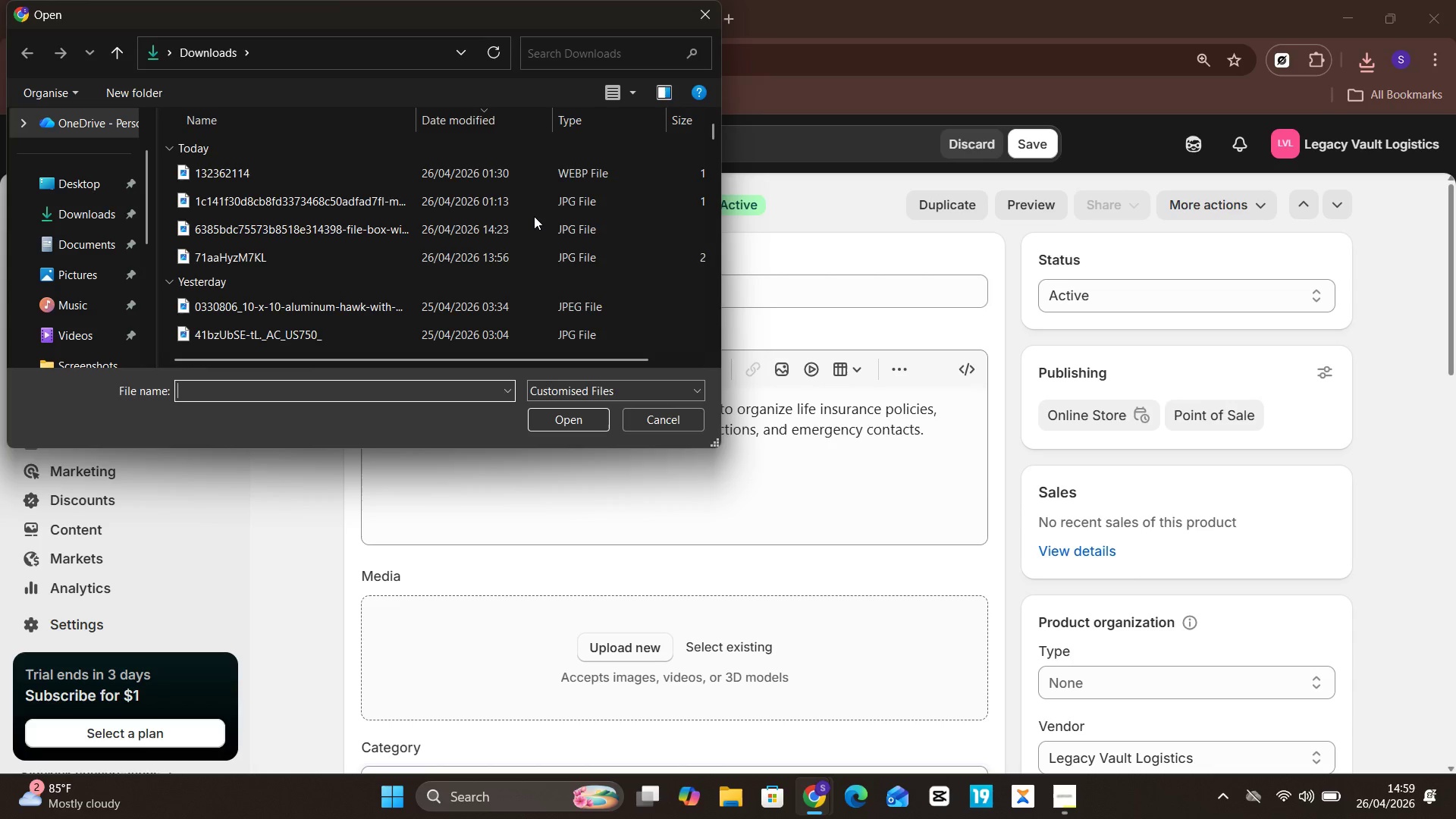 
left_click([401, 165])
 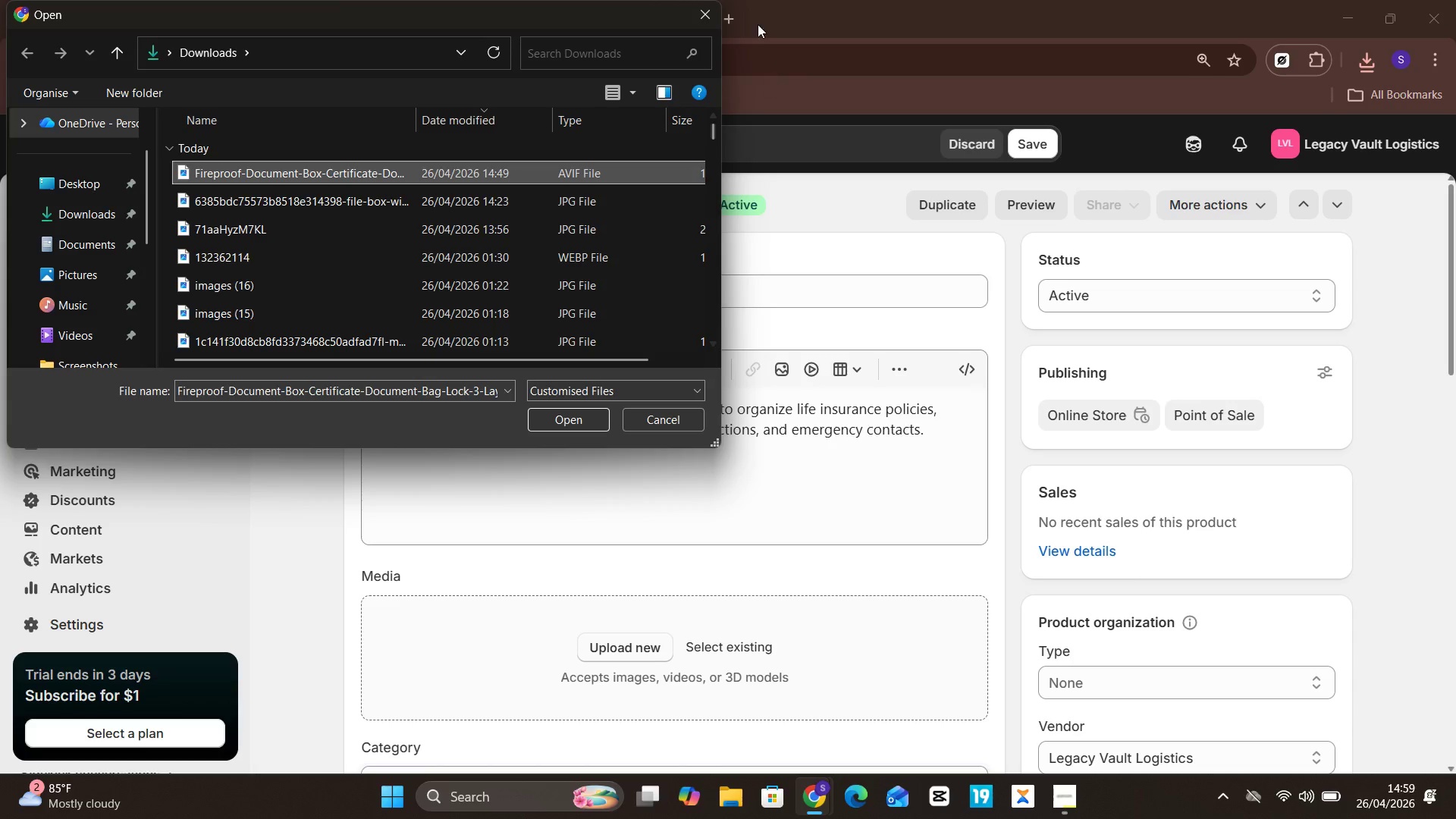 
wait(5.94)
 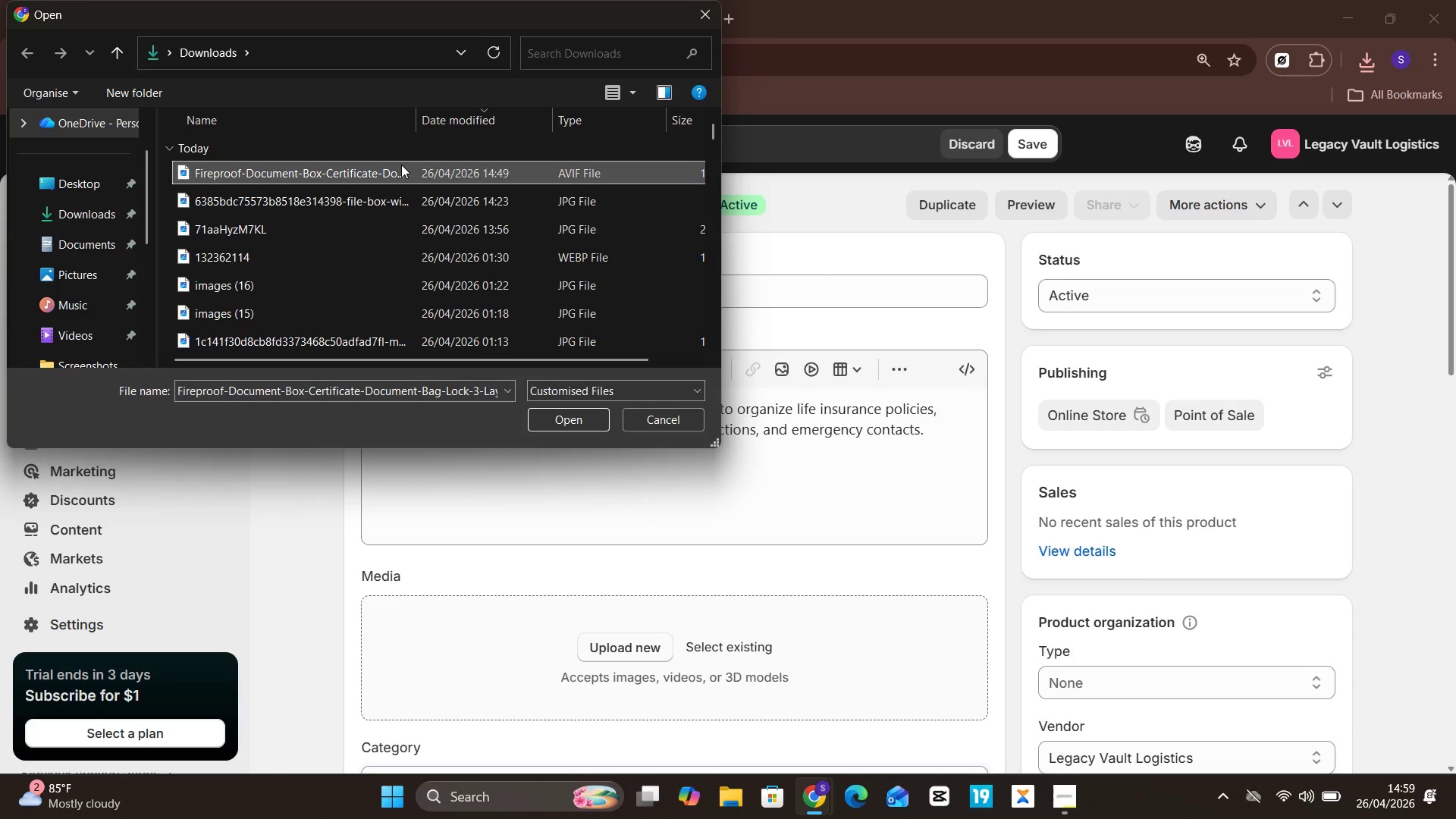 
scroll: coordinate [567, 272], scroll_direction: up, amount: 20.0
 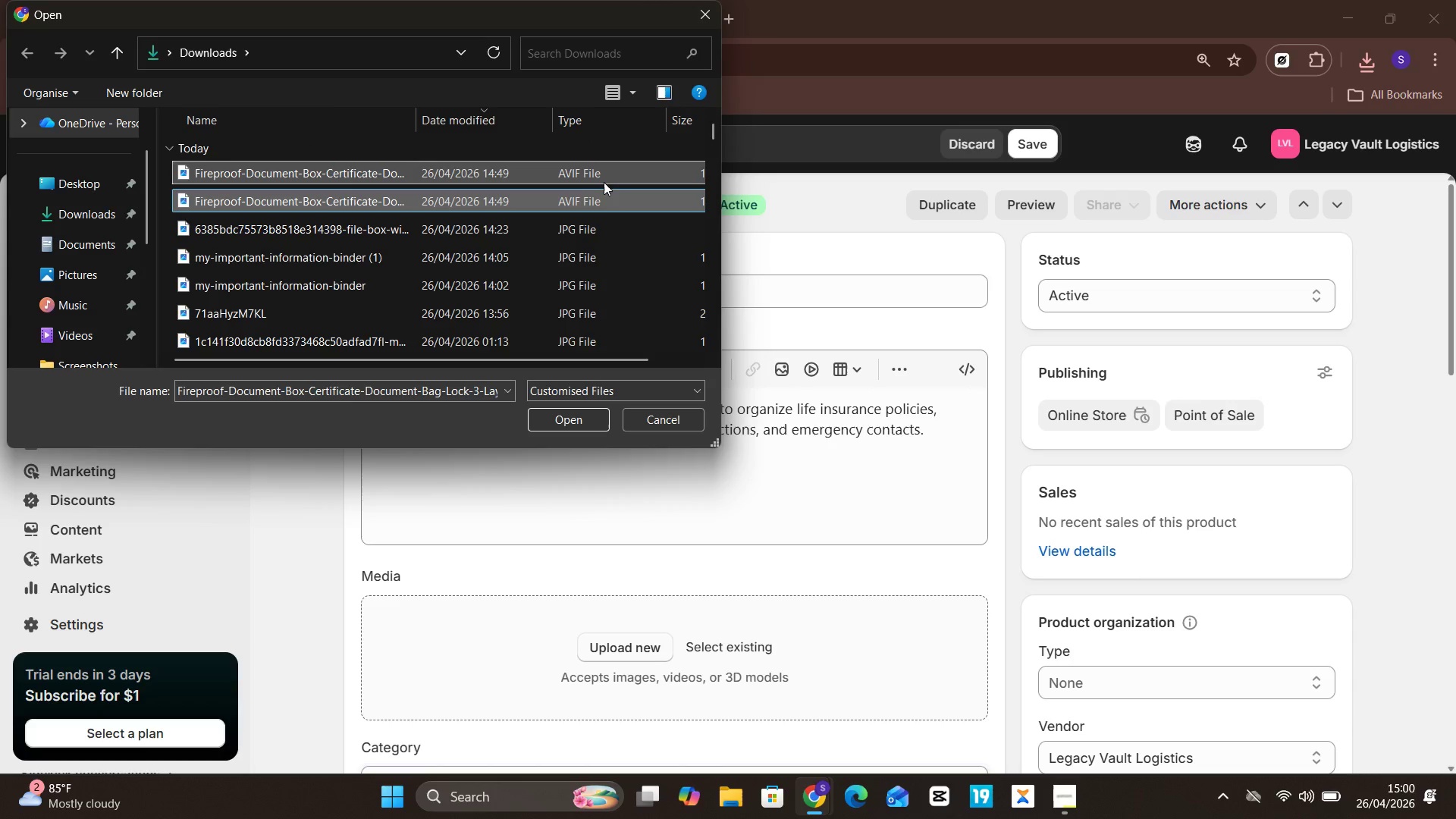 
left_click([604, 180])
 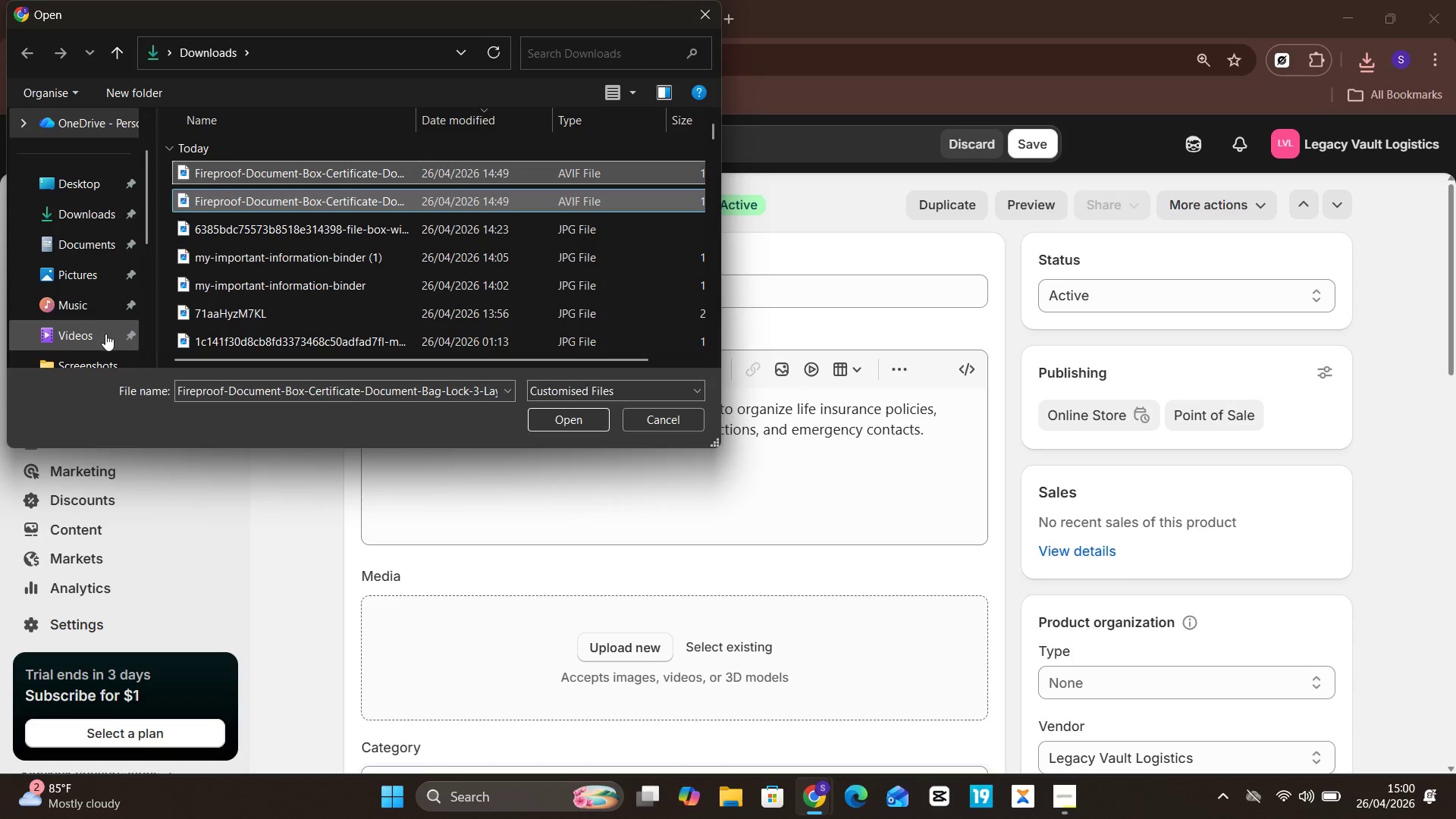 
left_click([241, 198])
 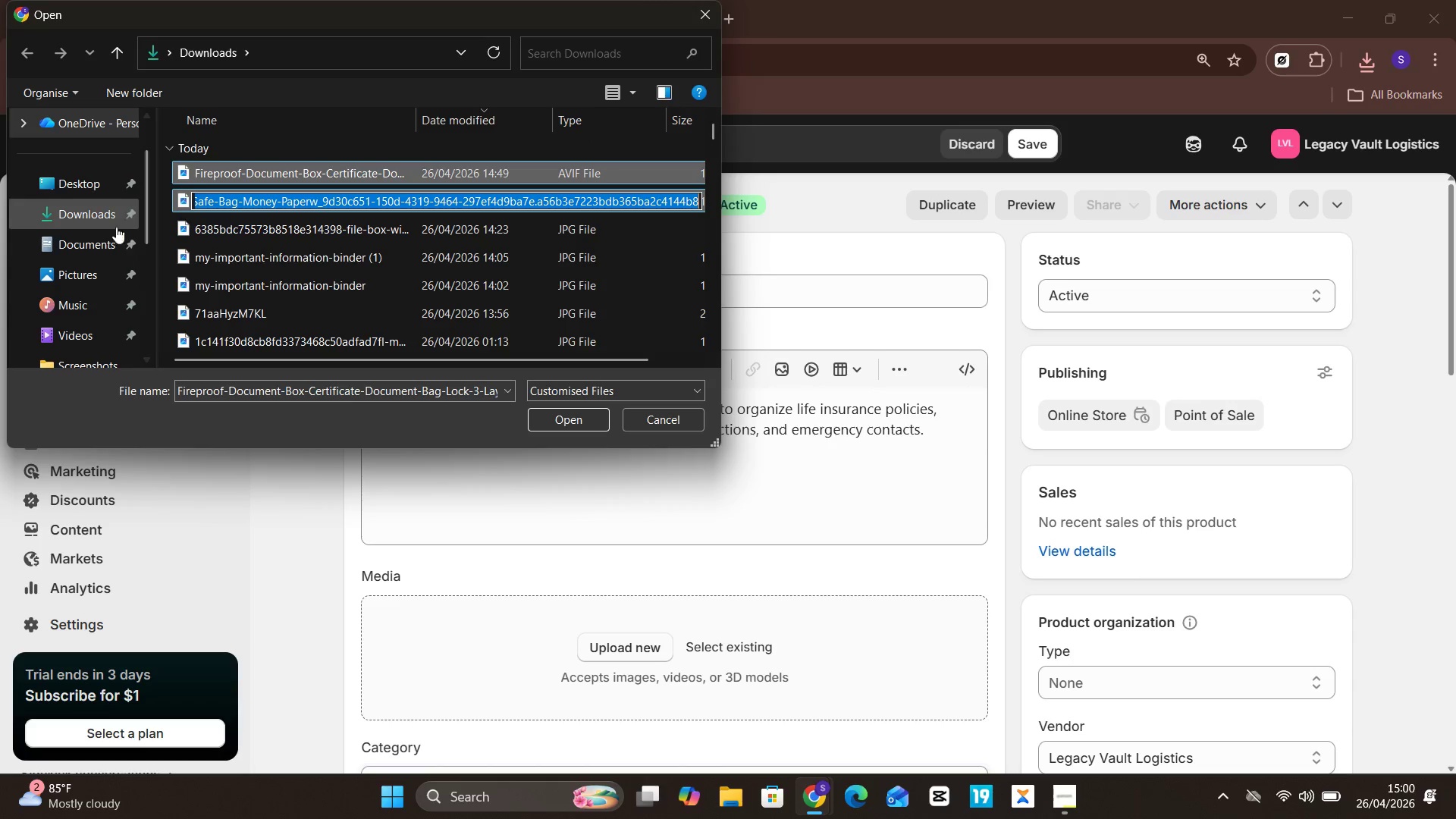 
left_click([106, 228])
 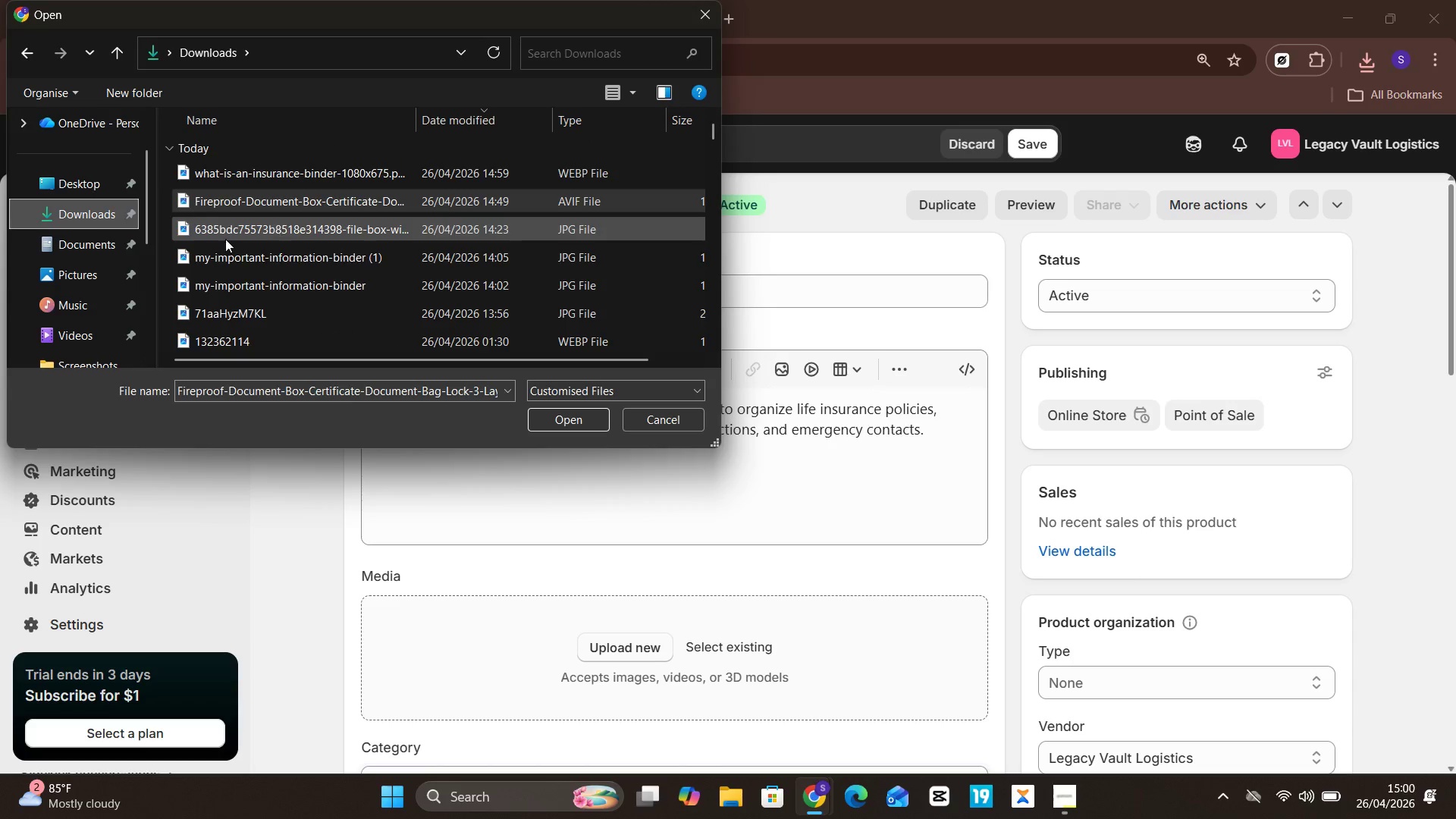 
left_click([107, 239])
 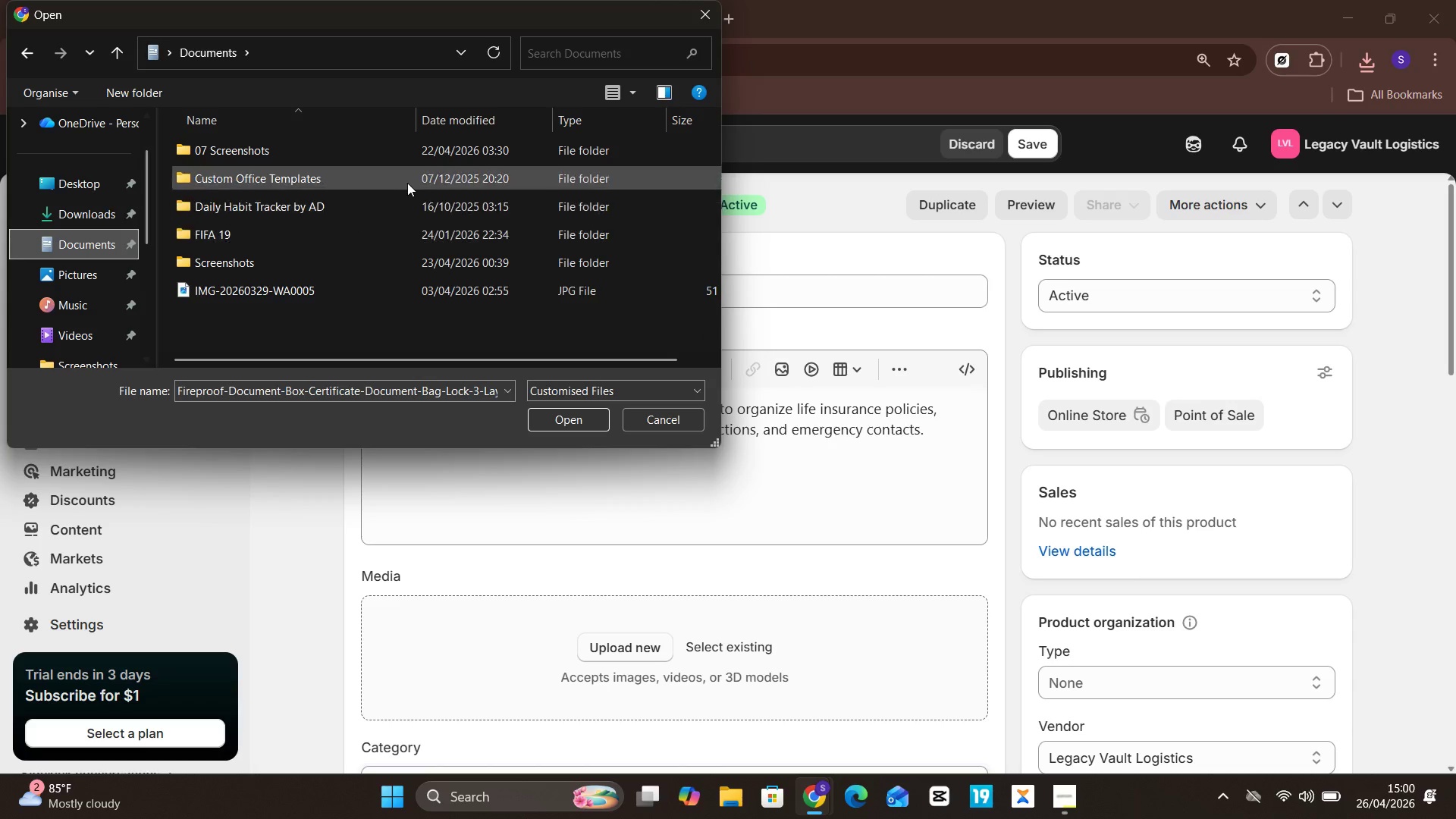 
scroll: coordinate [407, 183], scroll_direction: up, amount: 13.0
 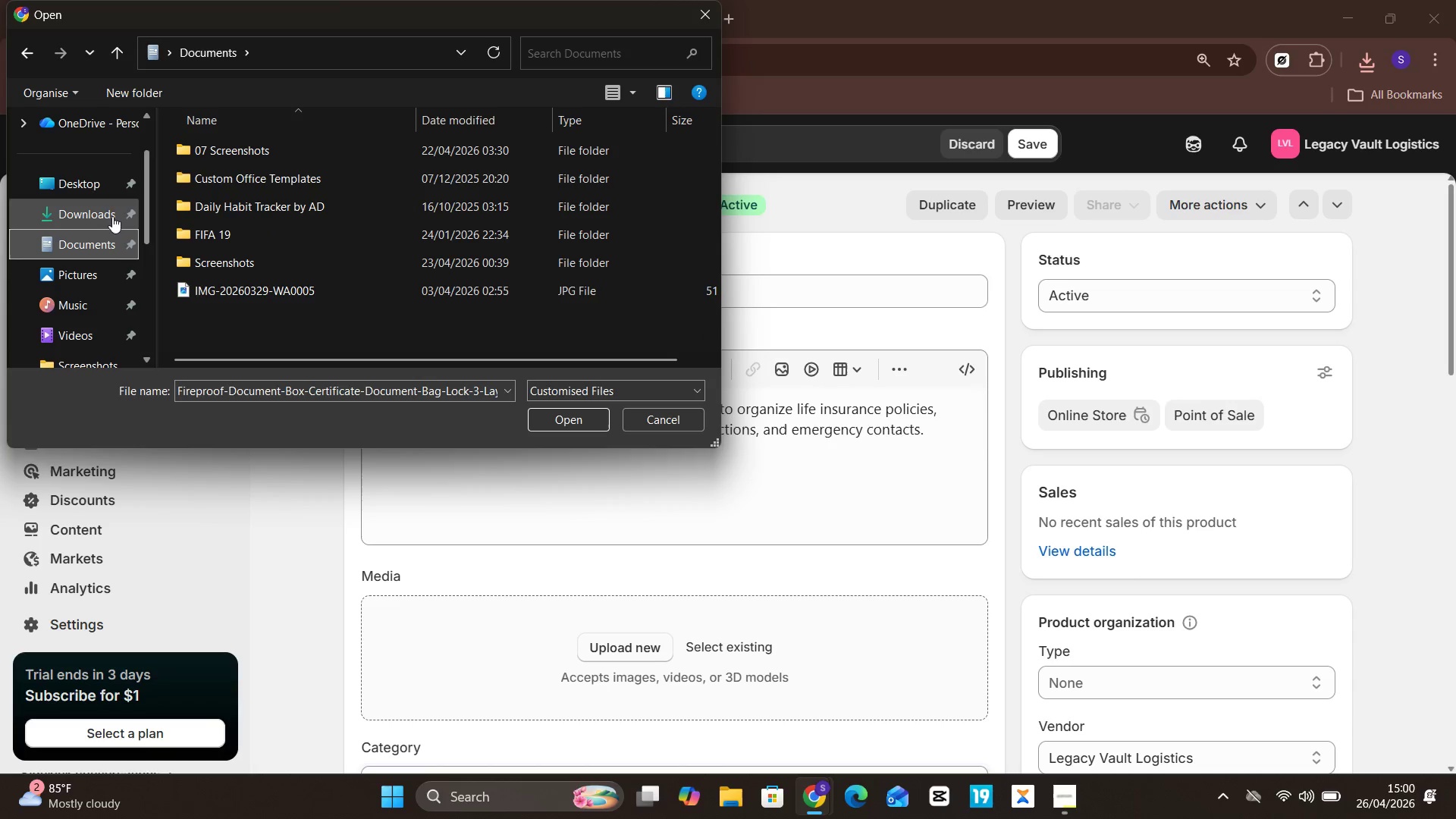 
left_click([89, 217])
 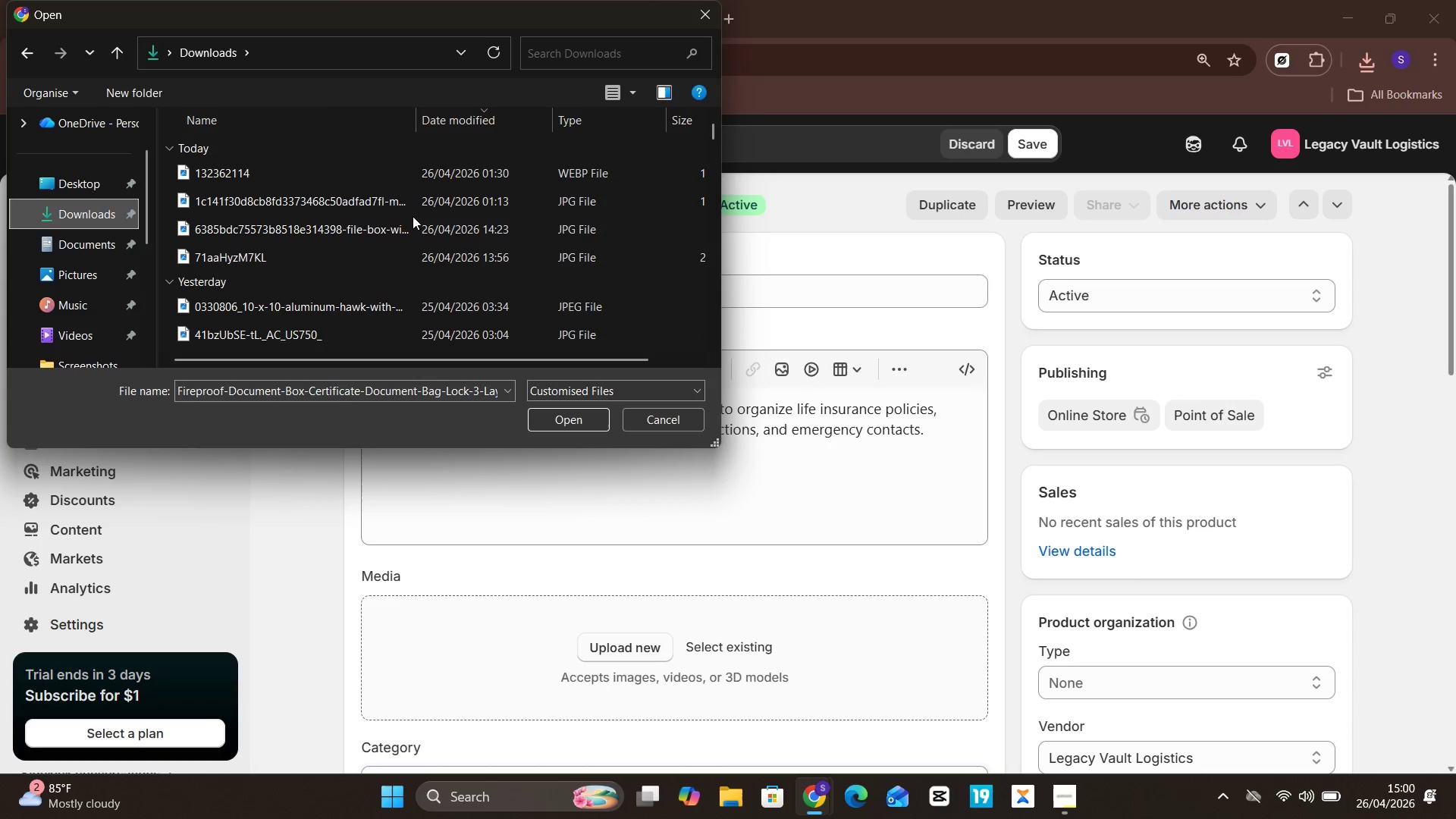 
scroll: coordinate [413, 216], scroll_direction: up, amount: 24.0
 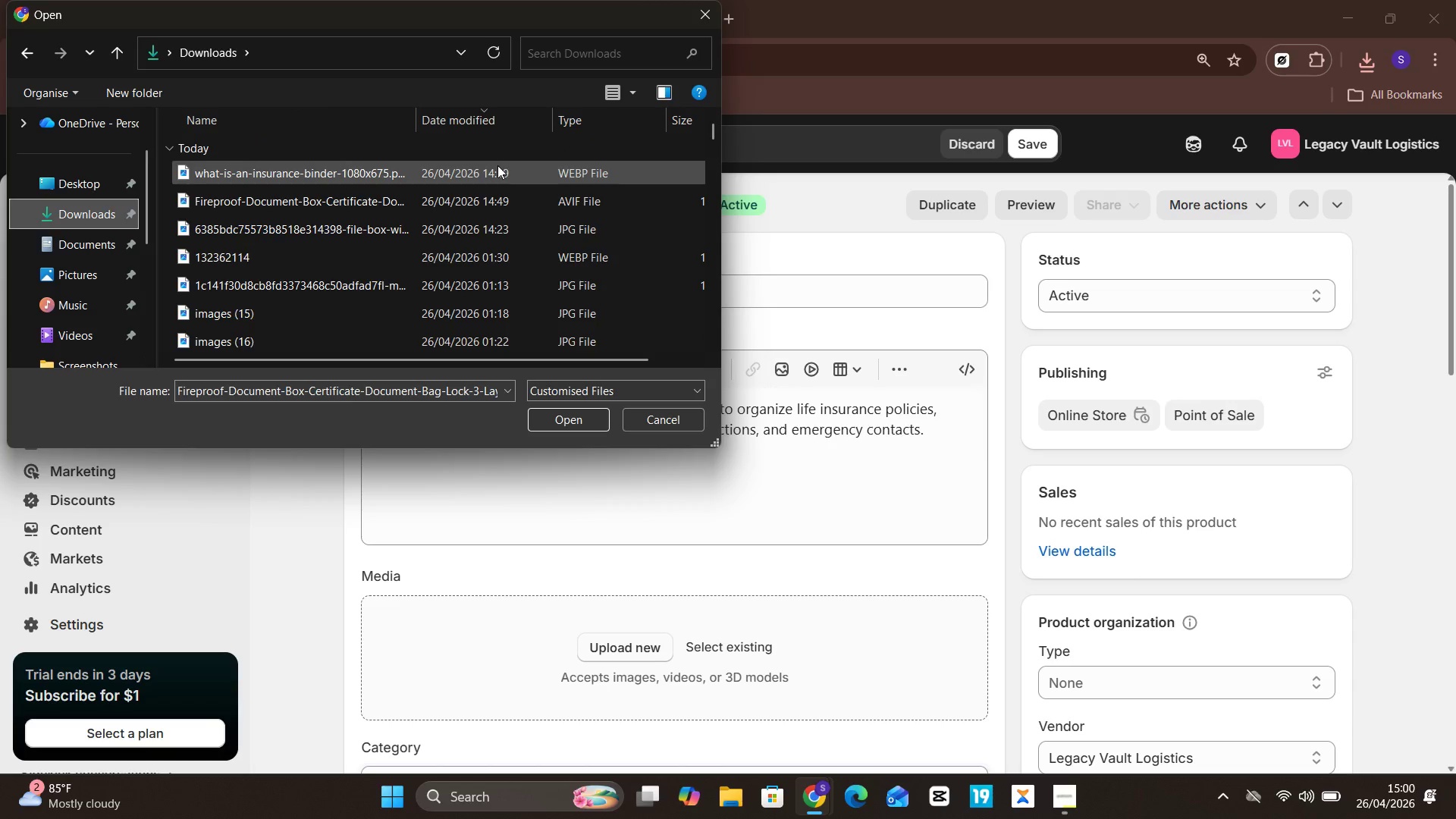 
left_click([497, 165])
 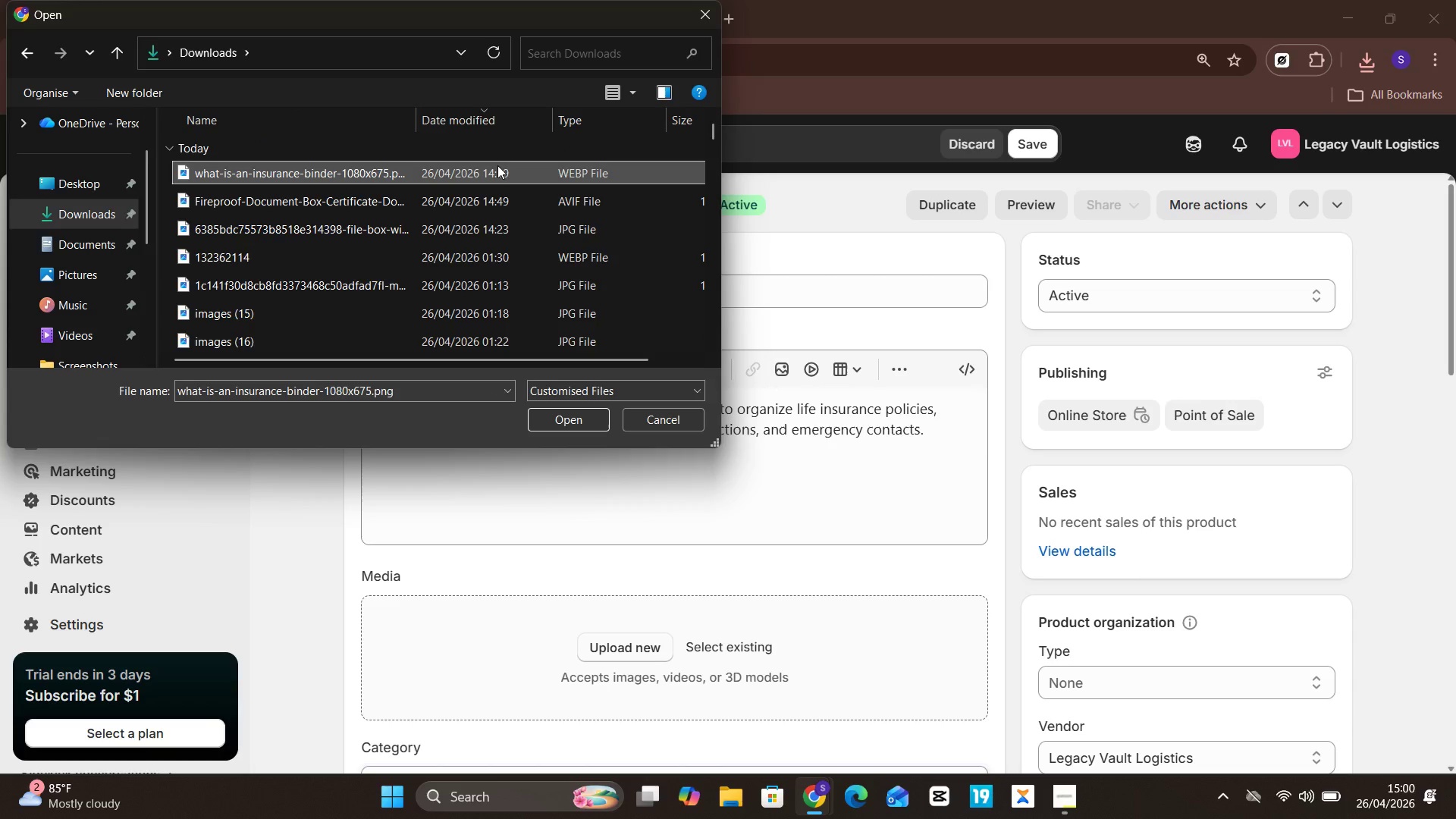 
key(Enter)
 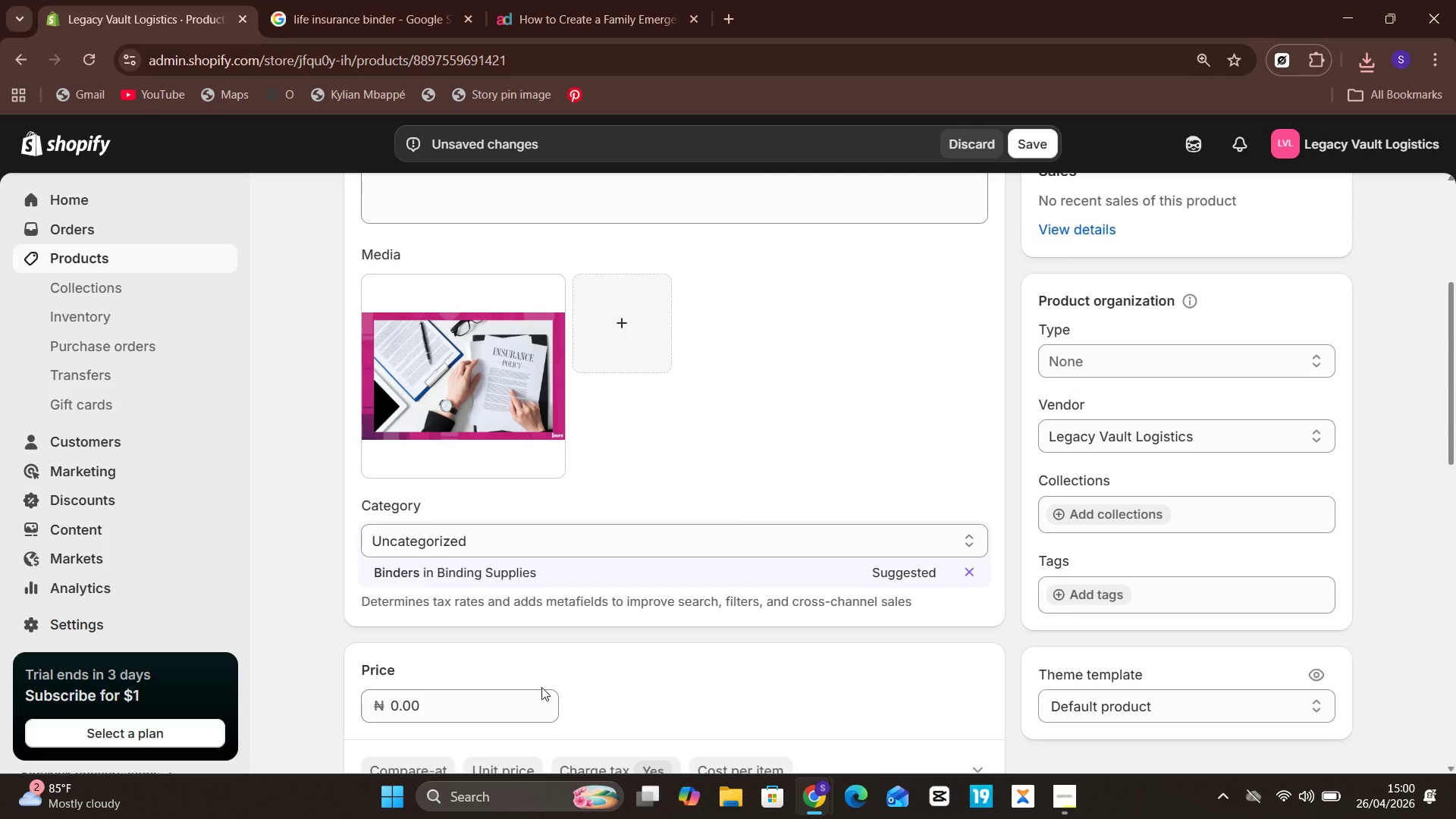 
wait(20.06)
 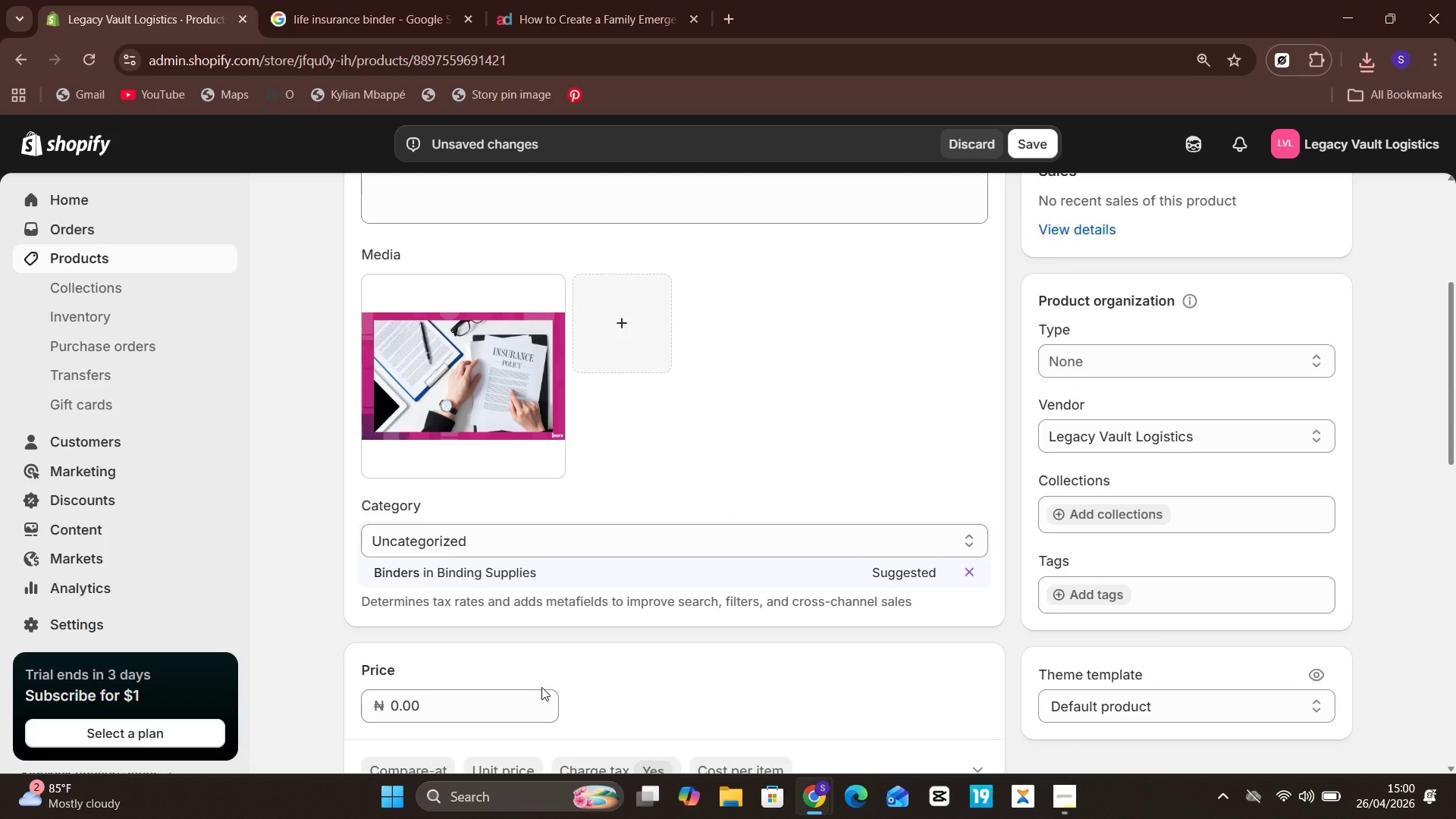 
left_click([631, 227])
 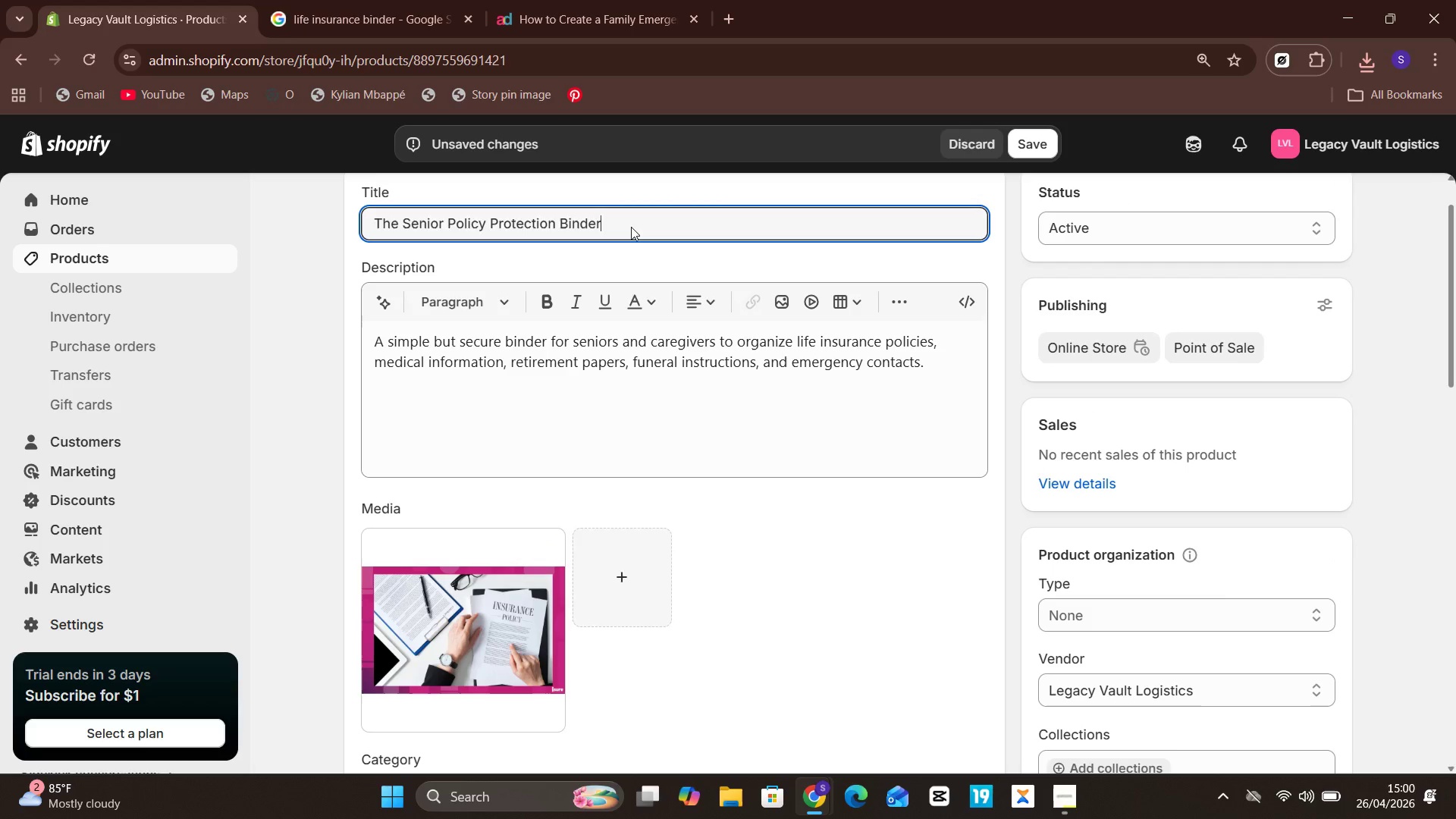 
key(Control+A)
 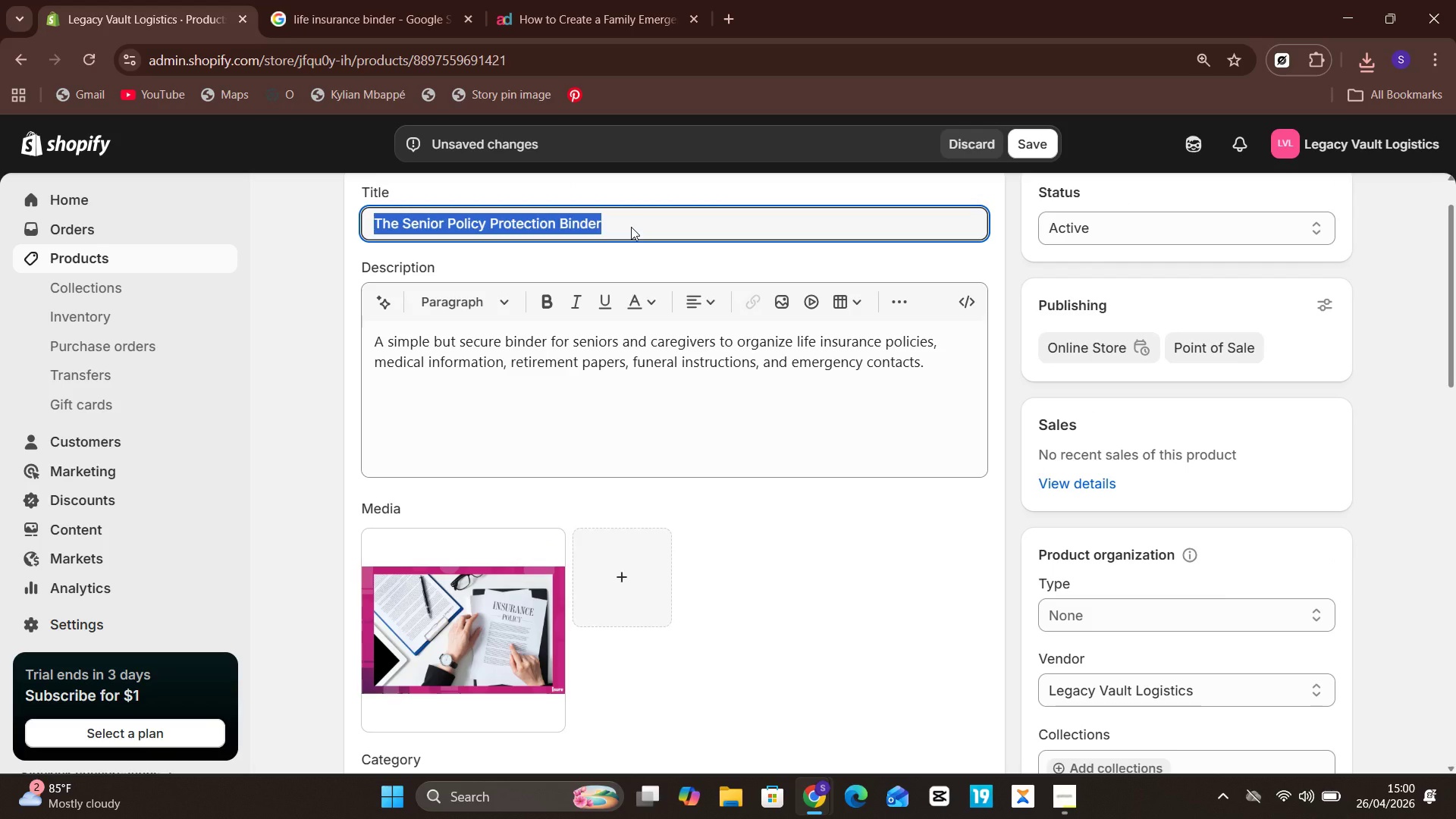 
hold_key(key=C, duration=0.31)
 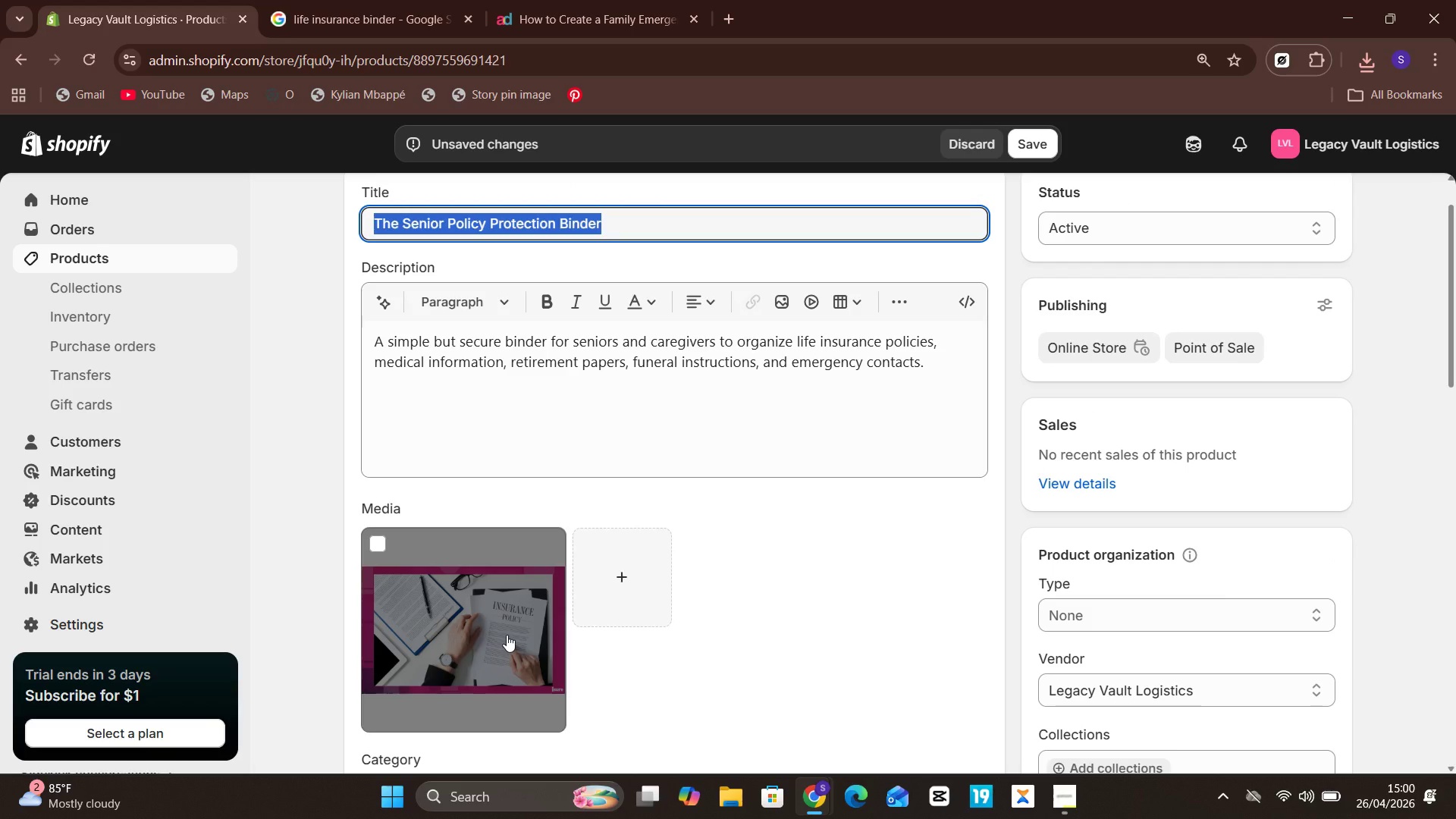 
left_click([507, 635])
 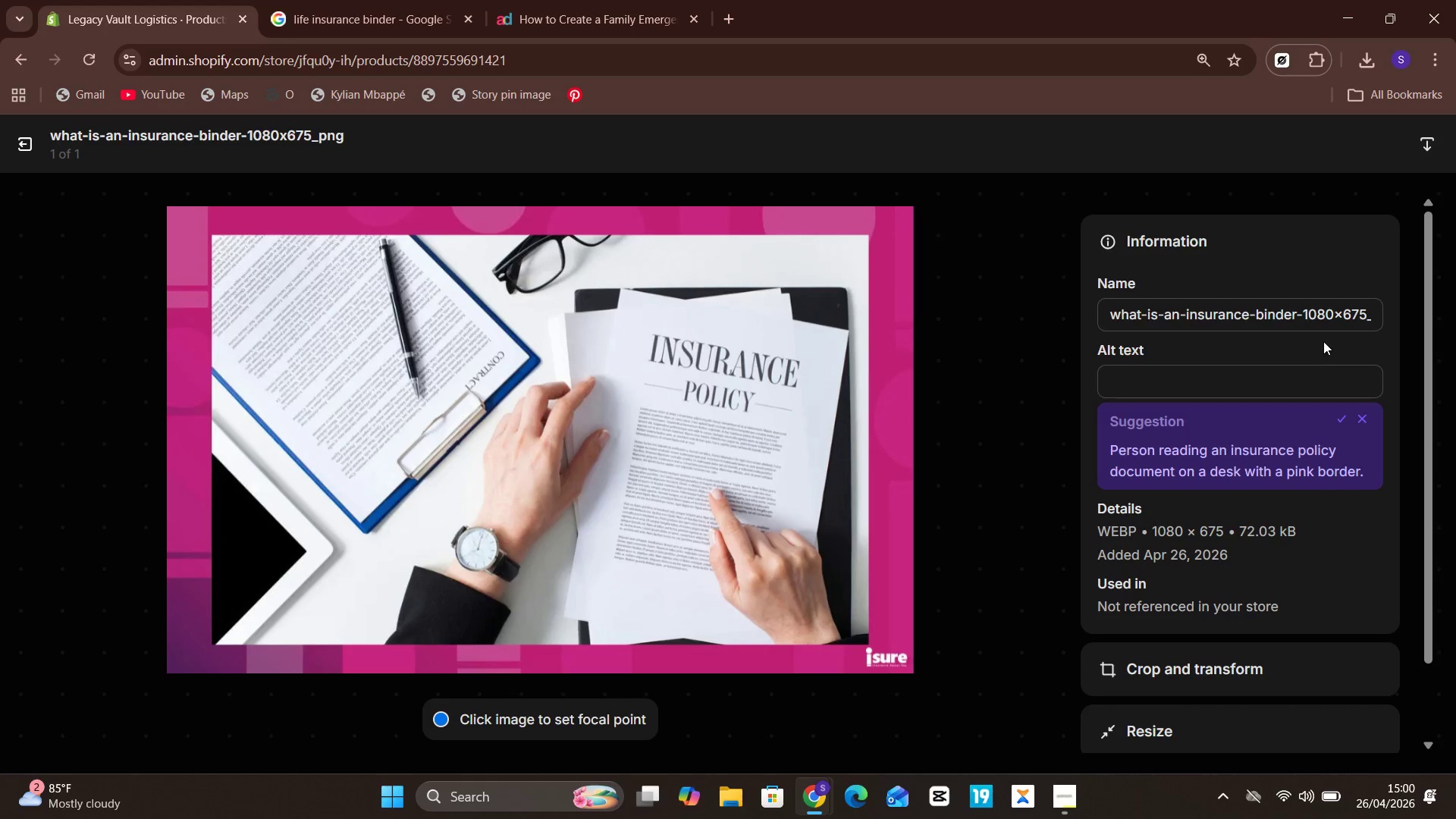 
left_click([1307, 309])
 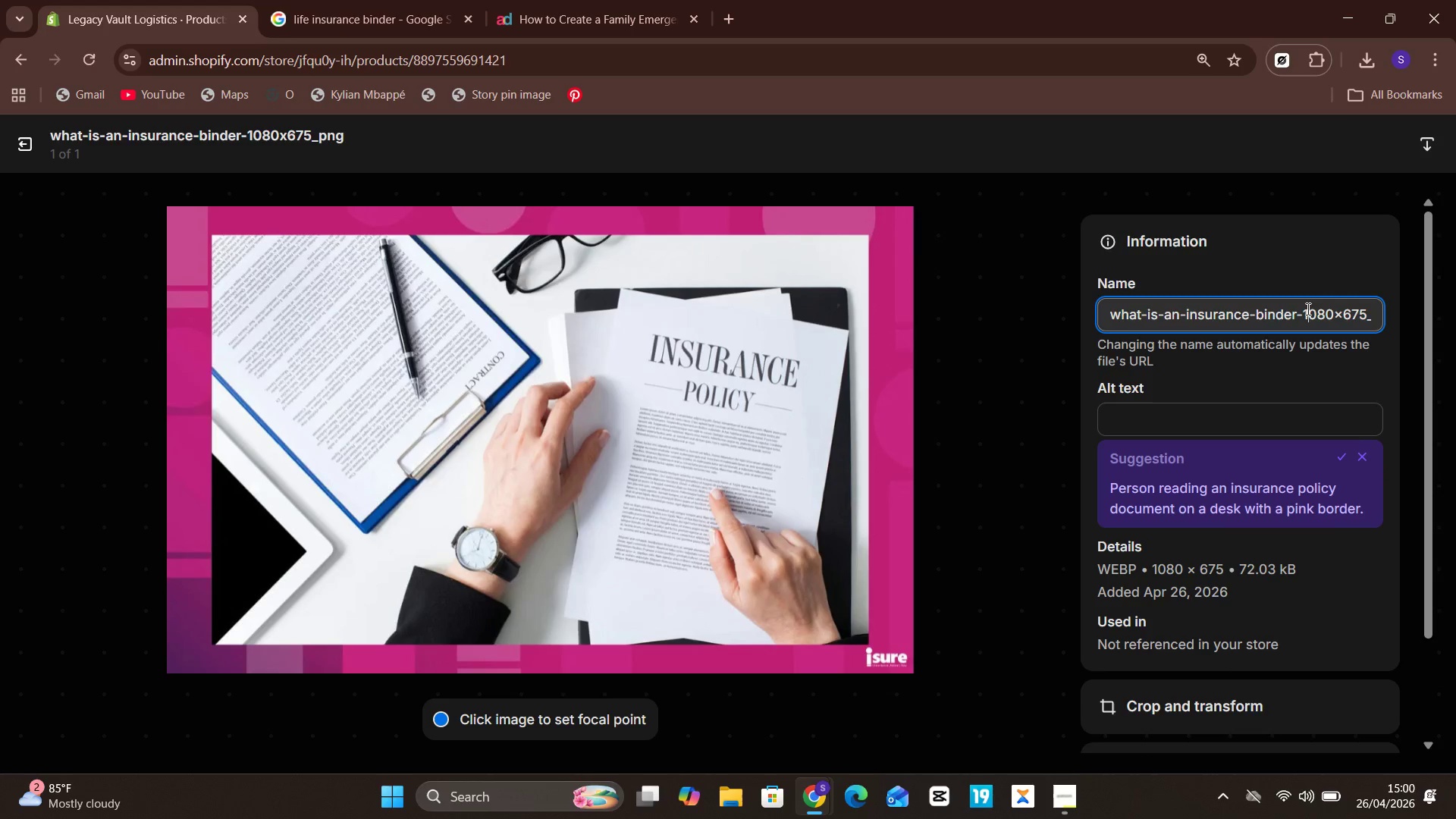 
key(Control+A)
 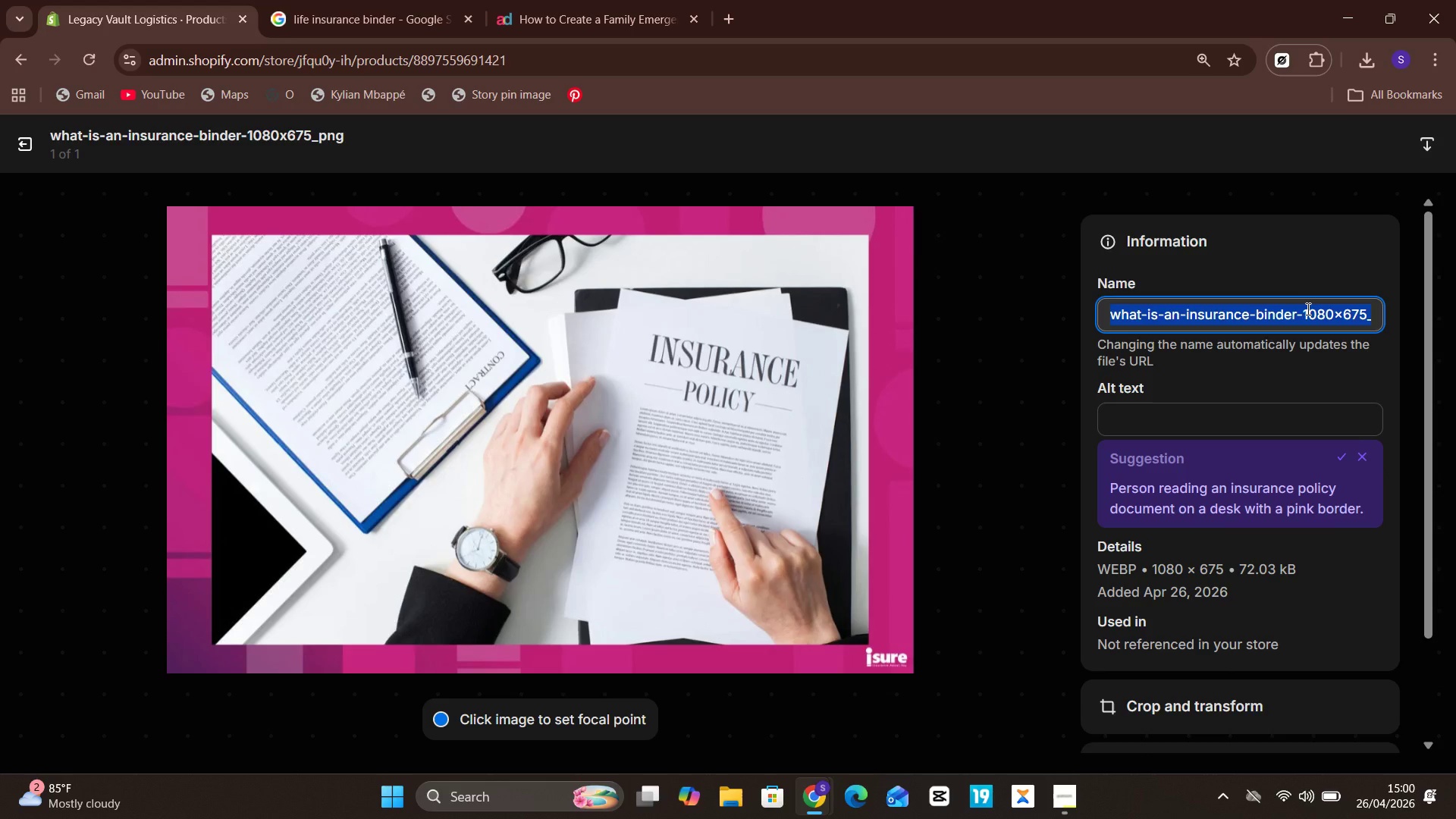 
hold_key(key=ControlLeft, duration=0.81)
 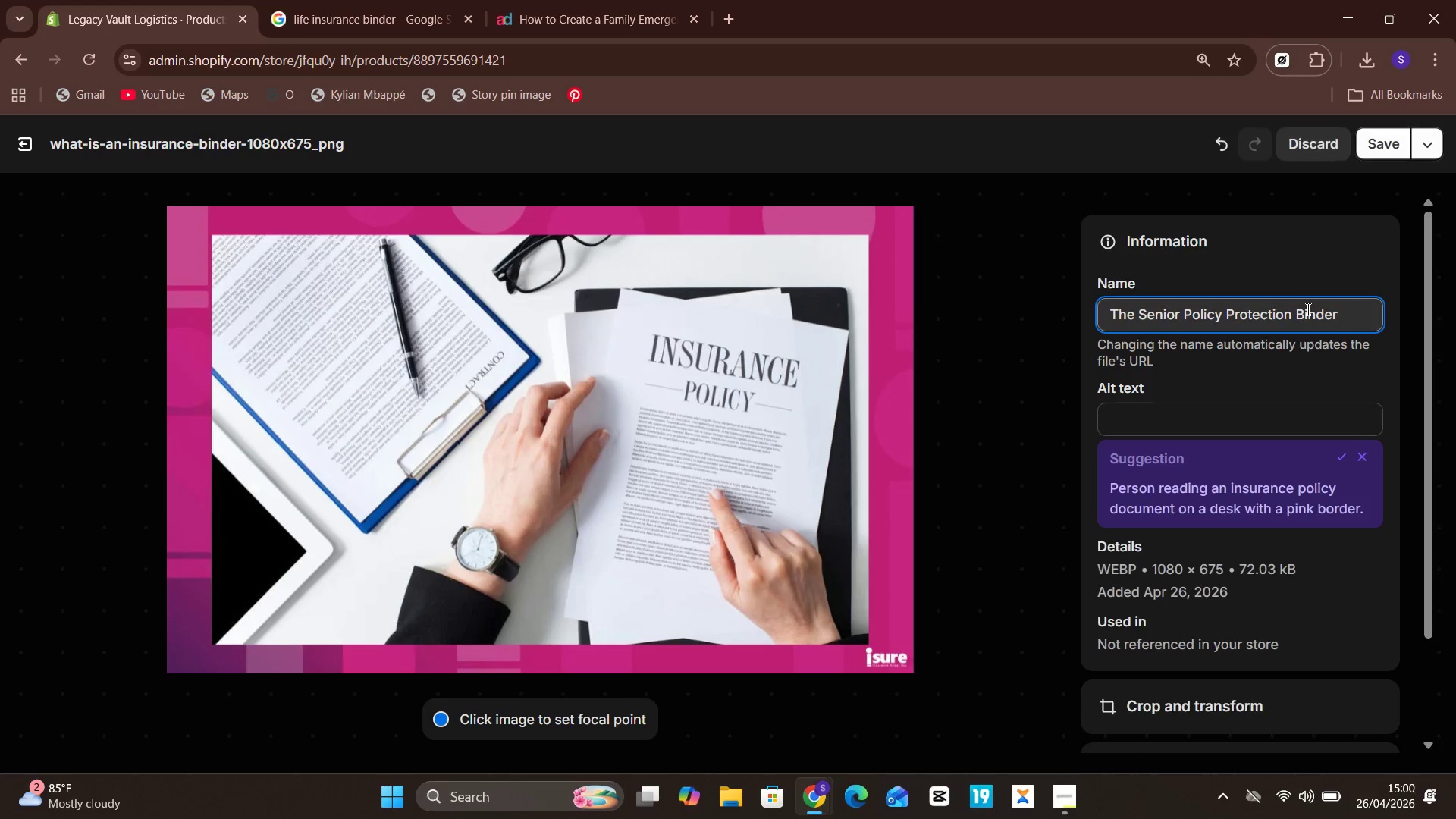 
hold_key(key=V, duration=0.34)
 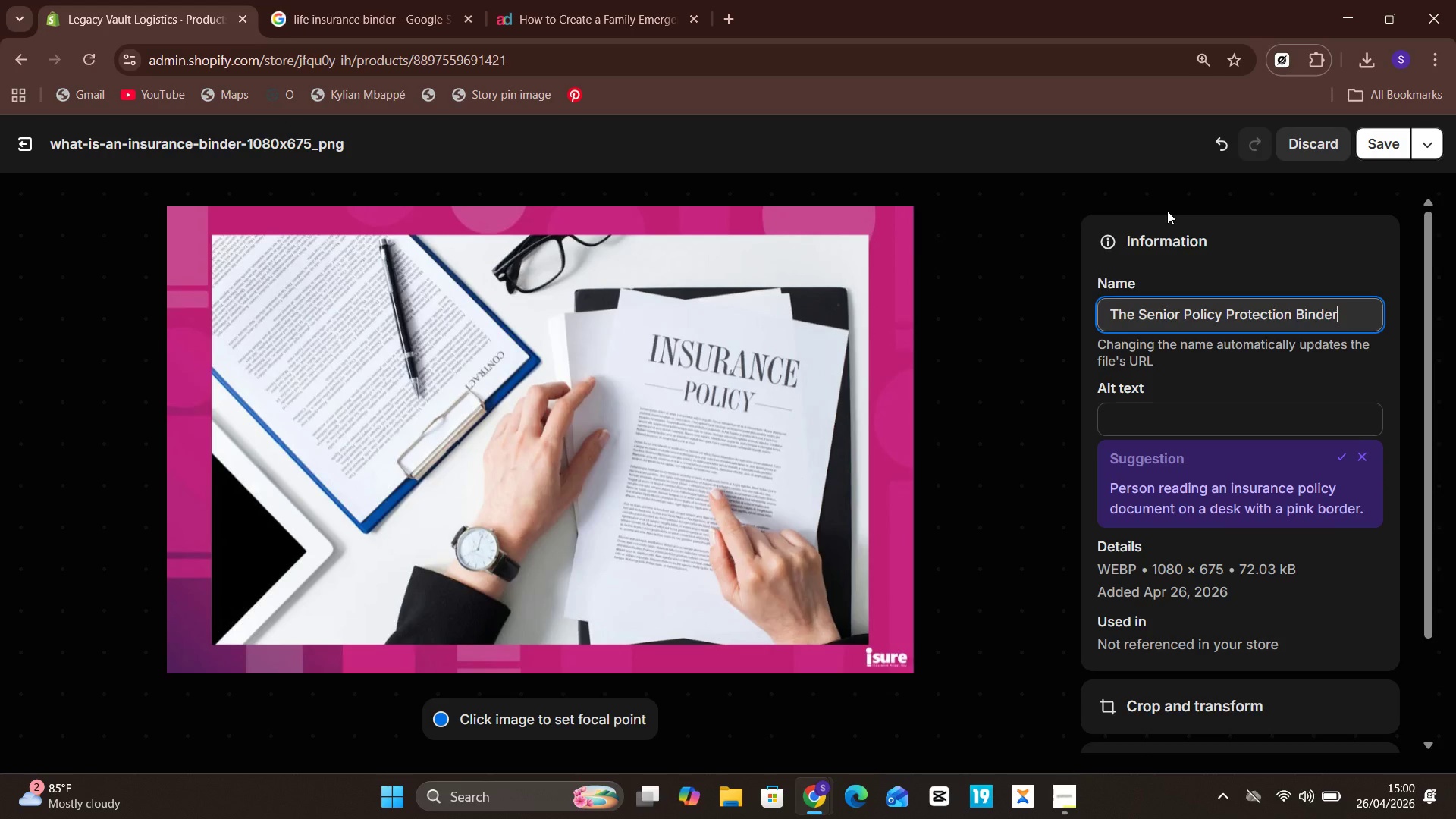 
wait(5.55)
 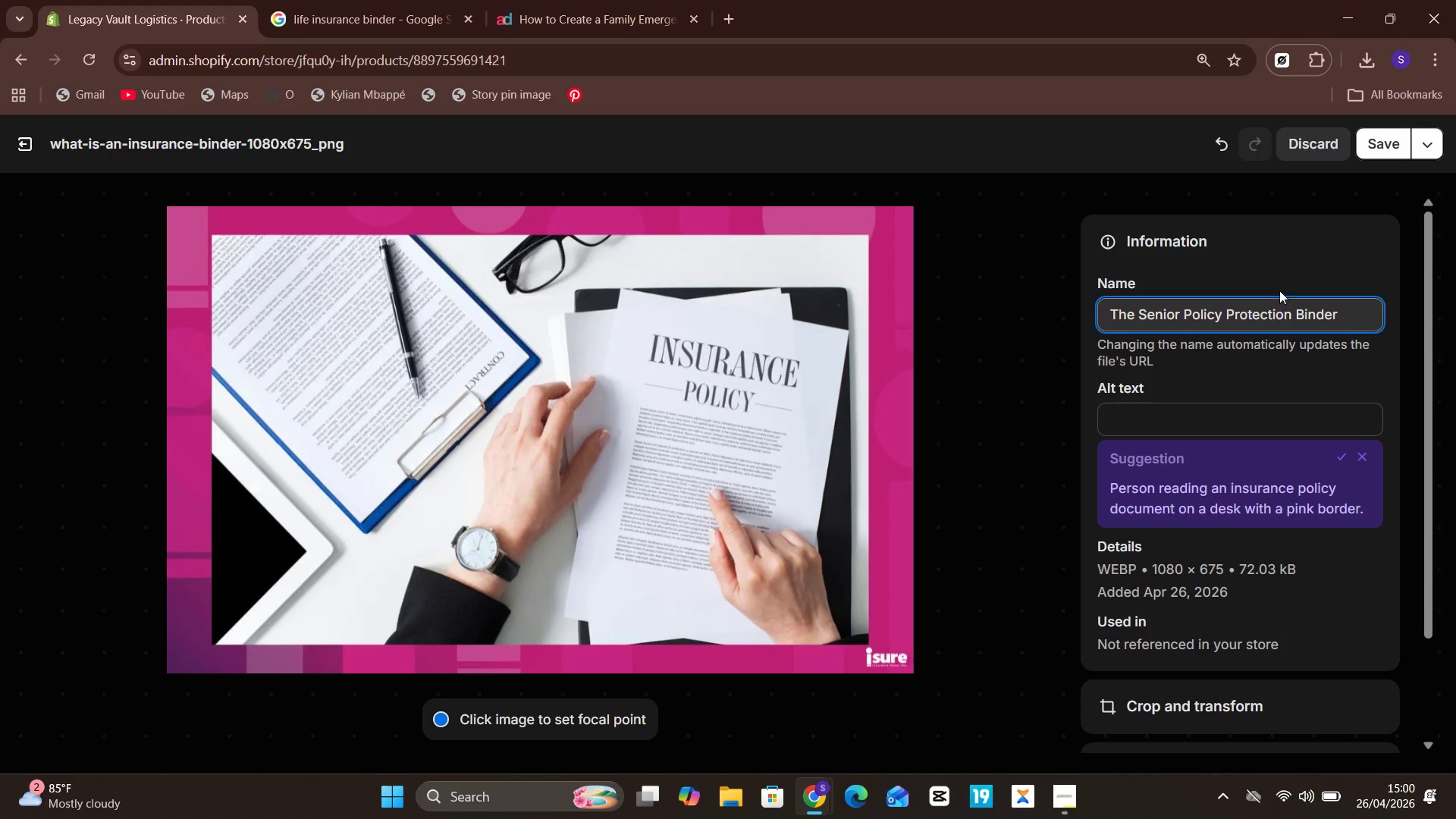 
left_click([1385, 143])
 